 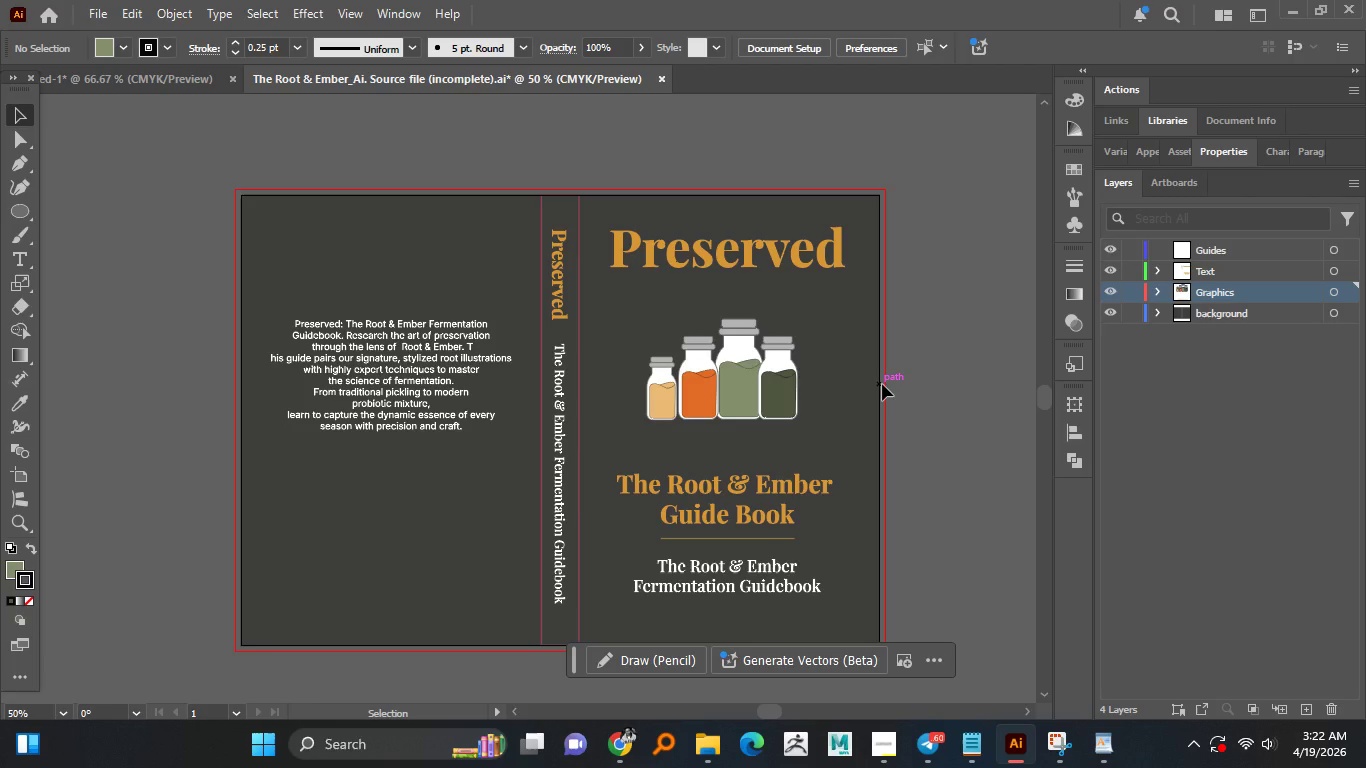 
hold_key(key=AltLeft, duration=0.62)
scroll: coordinate [792, 341], scroll_direction: up, amount: 2.0
 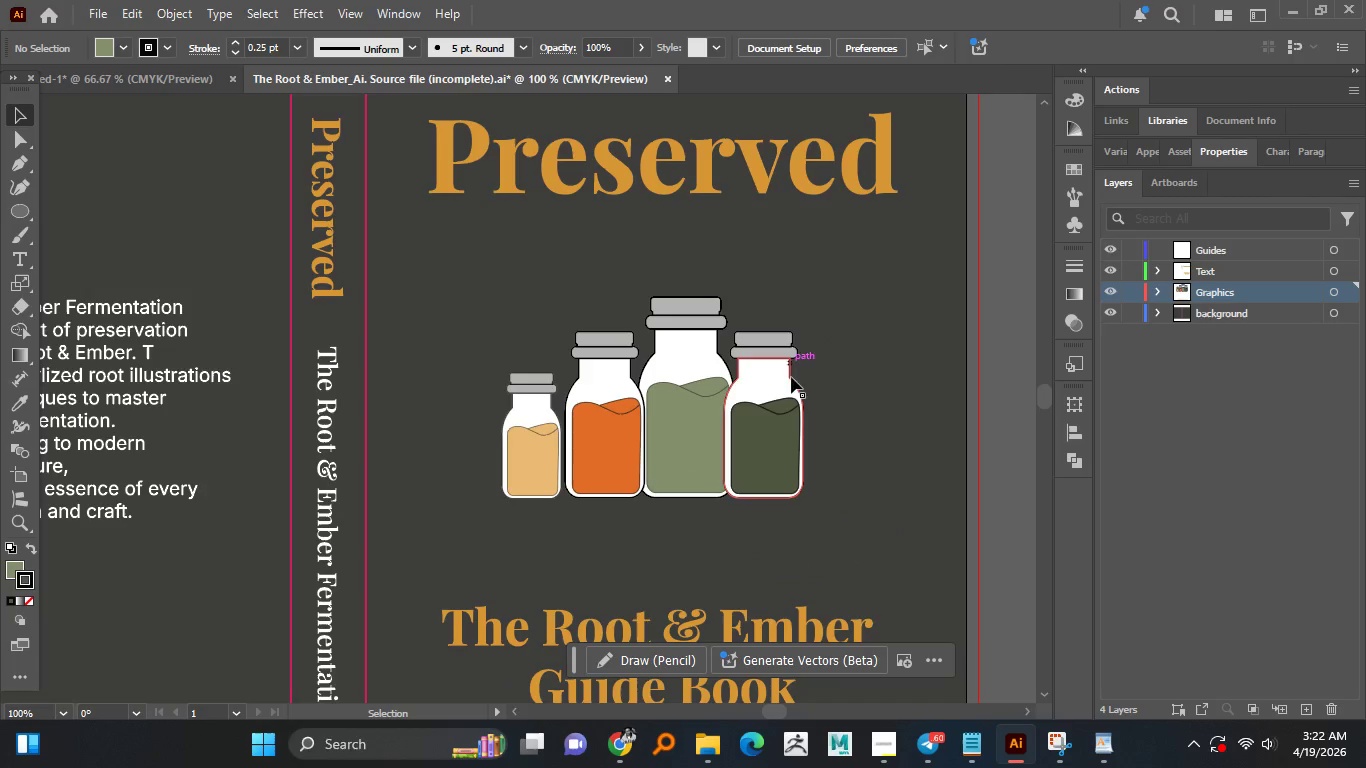 
hold_key(key=AltLeft, duration=1.51)
 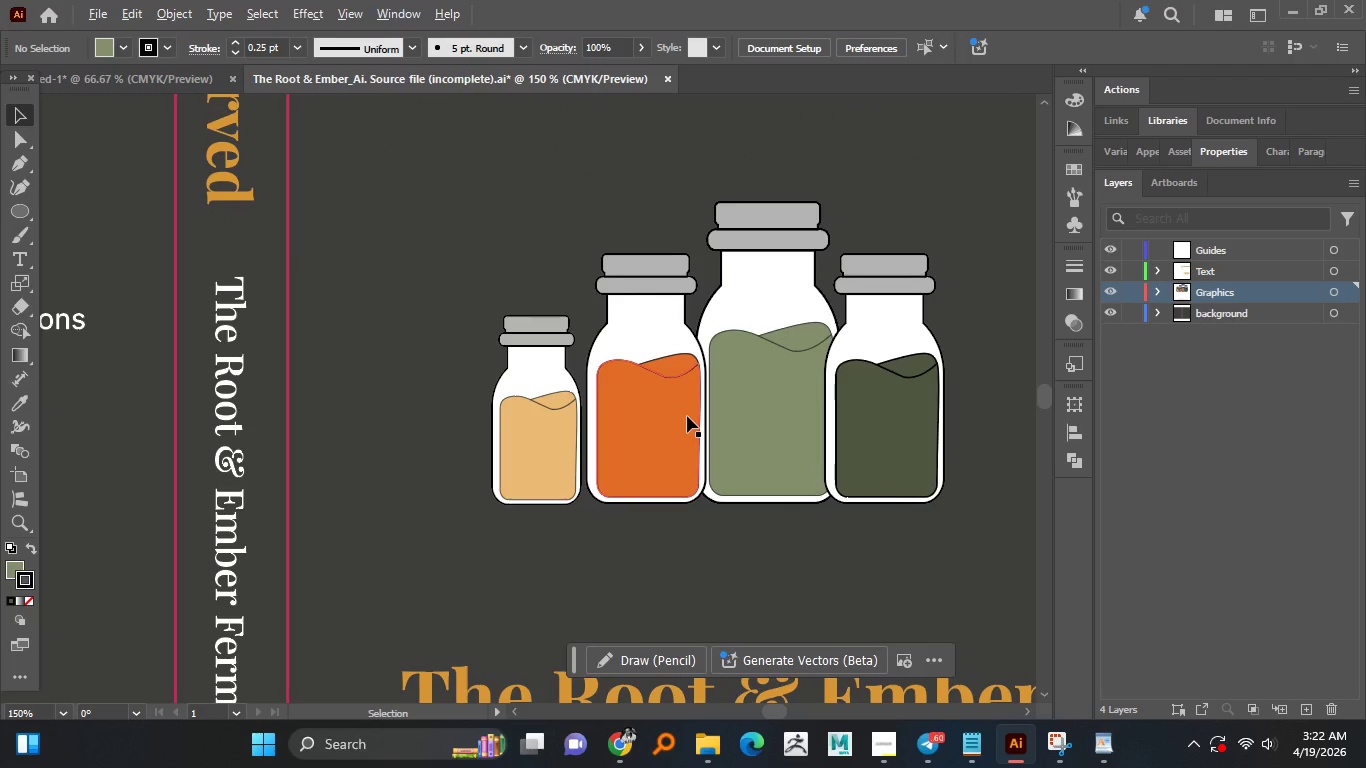 
scroll: coordinate [617, 444], scroll_direction: up, amount: 2.0
 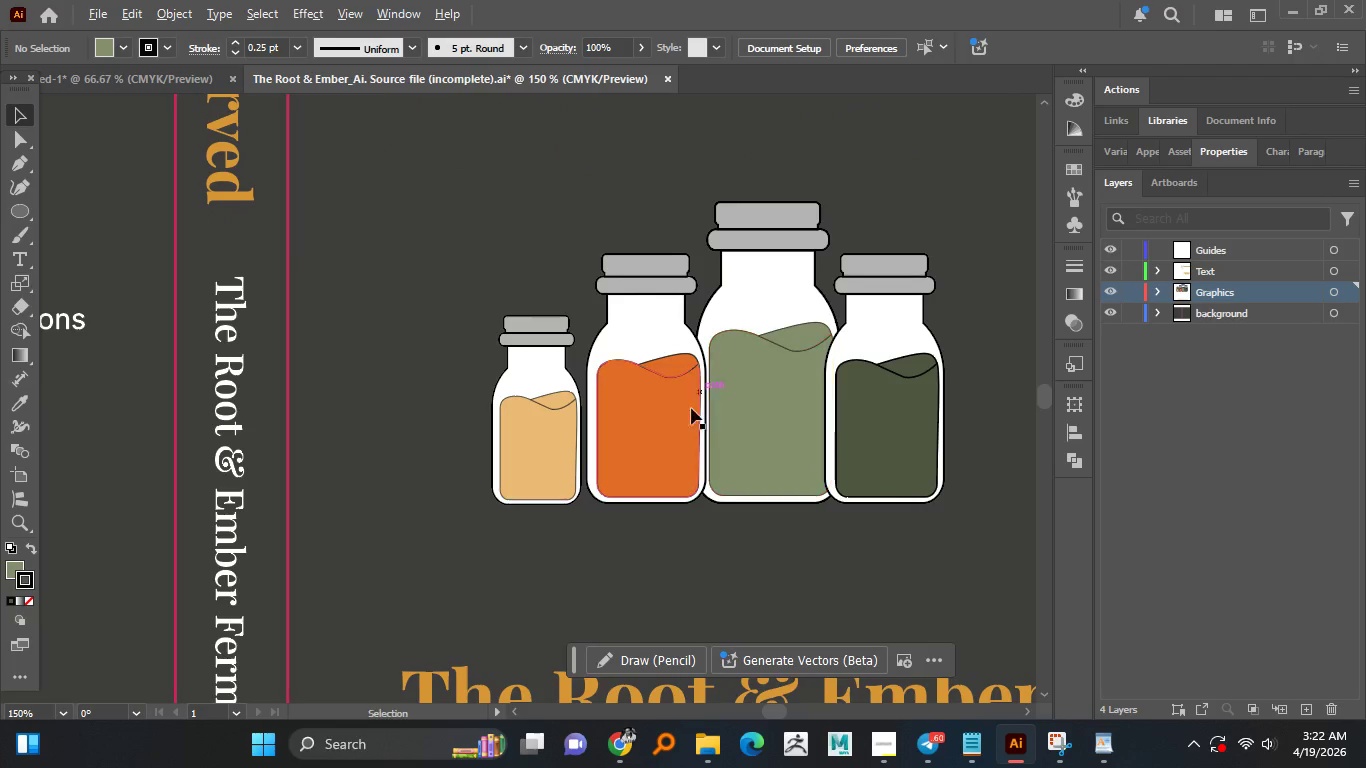 
hold_key(key=AltLeft, duration=0.91)
 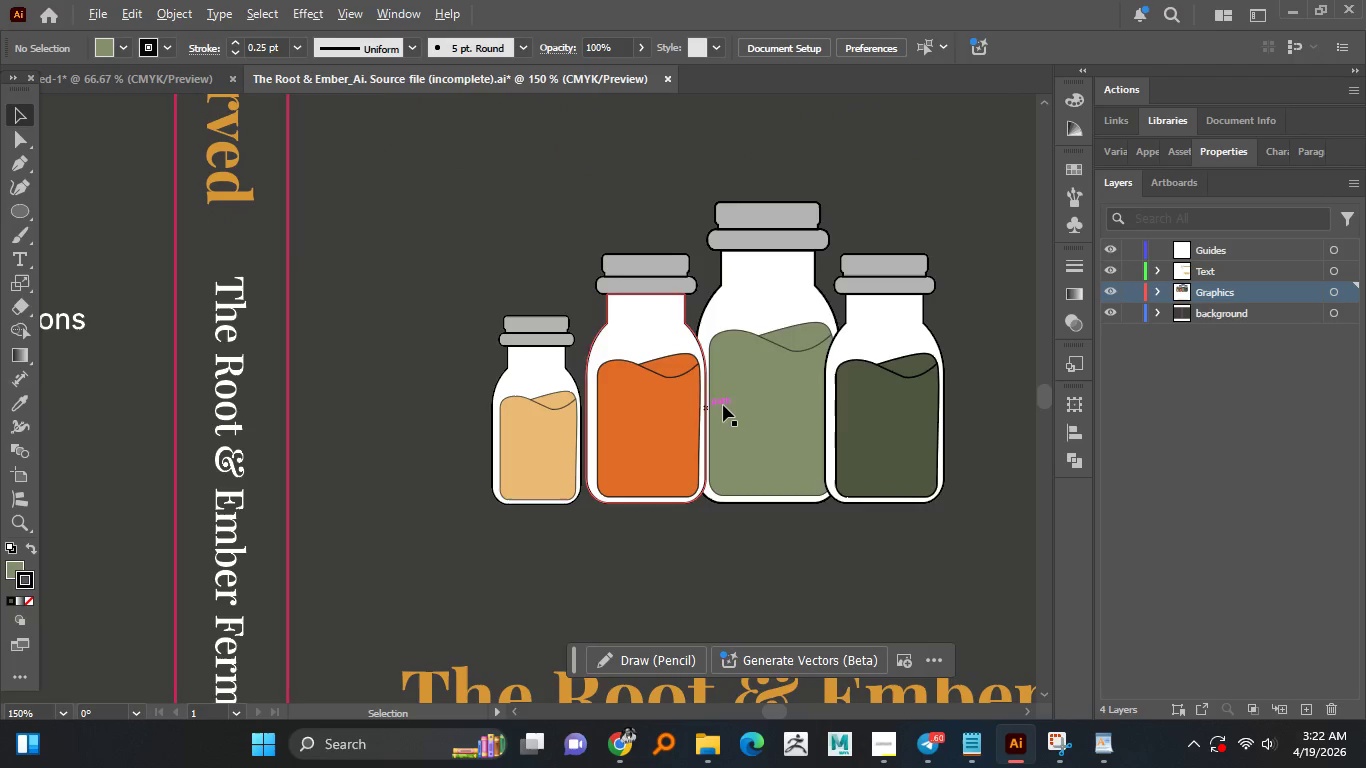 
hold_key(key=AltLeft, duration=1.03)
 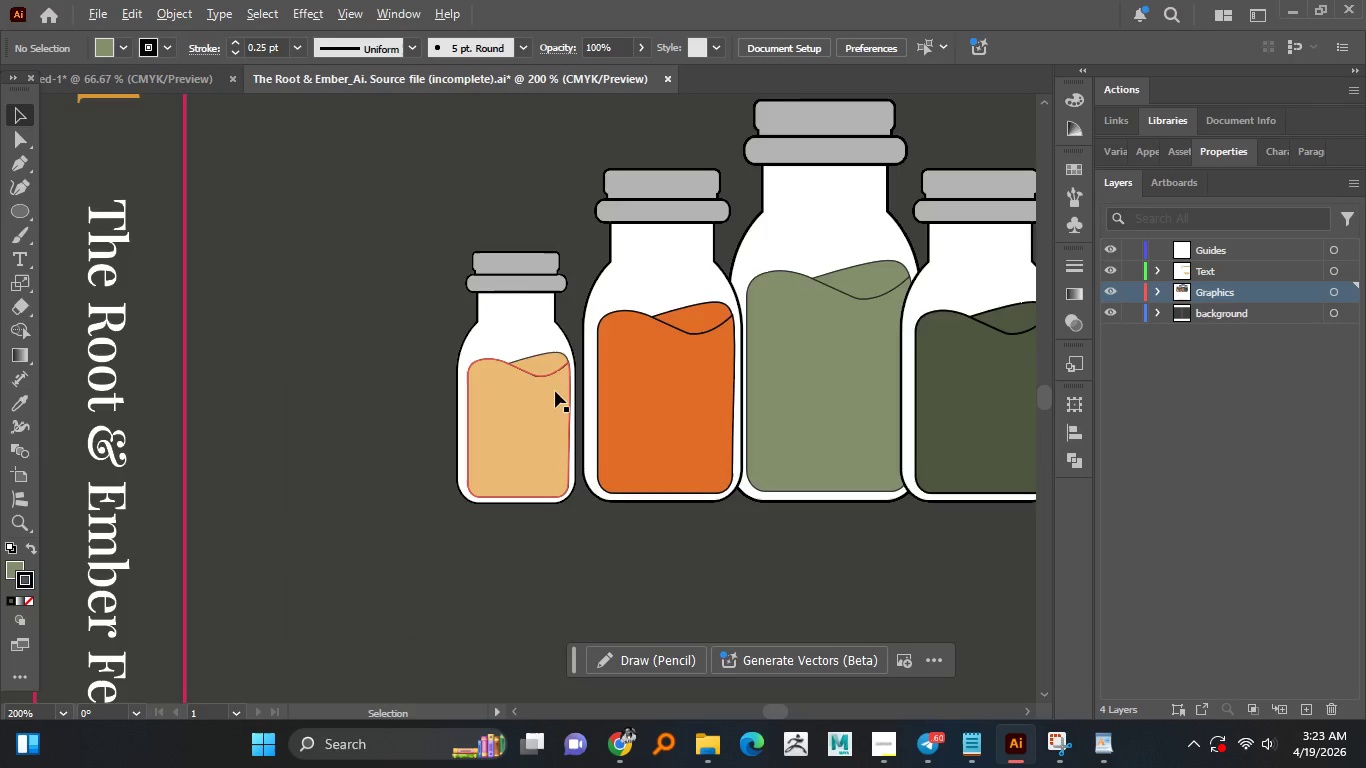 
hold_key(key=AltLeft, duration=1.39)
 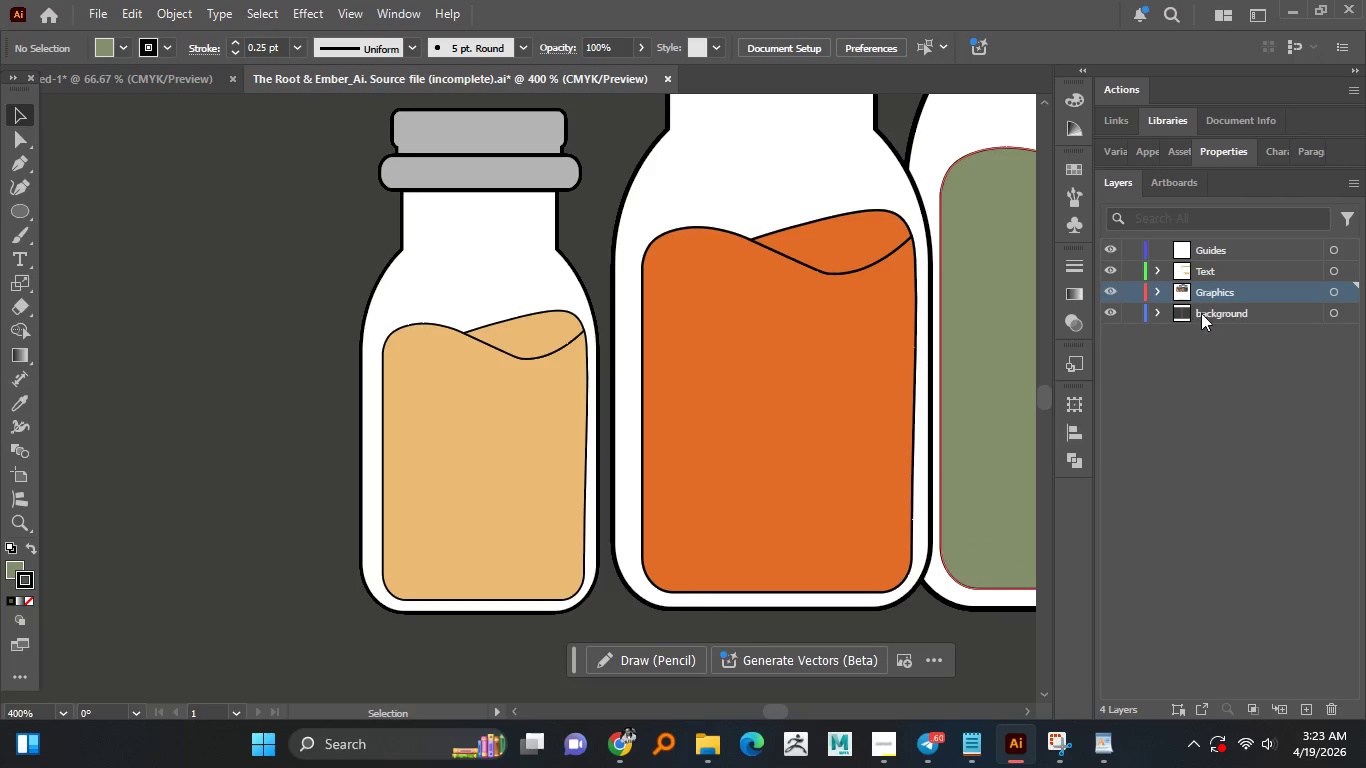 
scroll: coordinate [554, 391], scroll_direction: up, amount: 4.0
 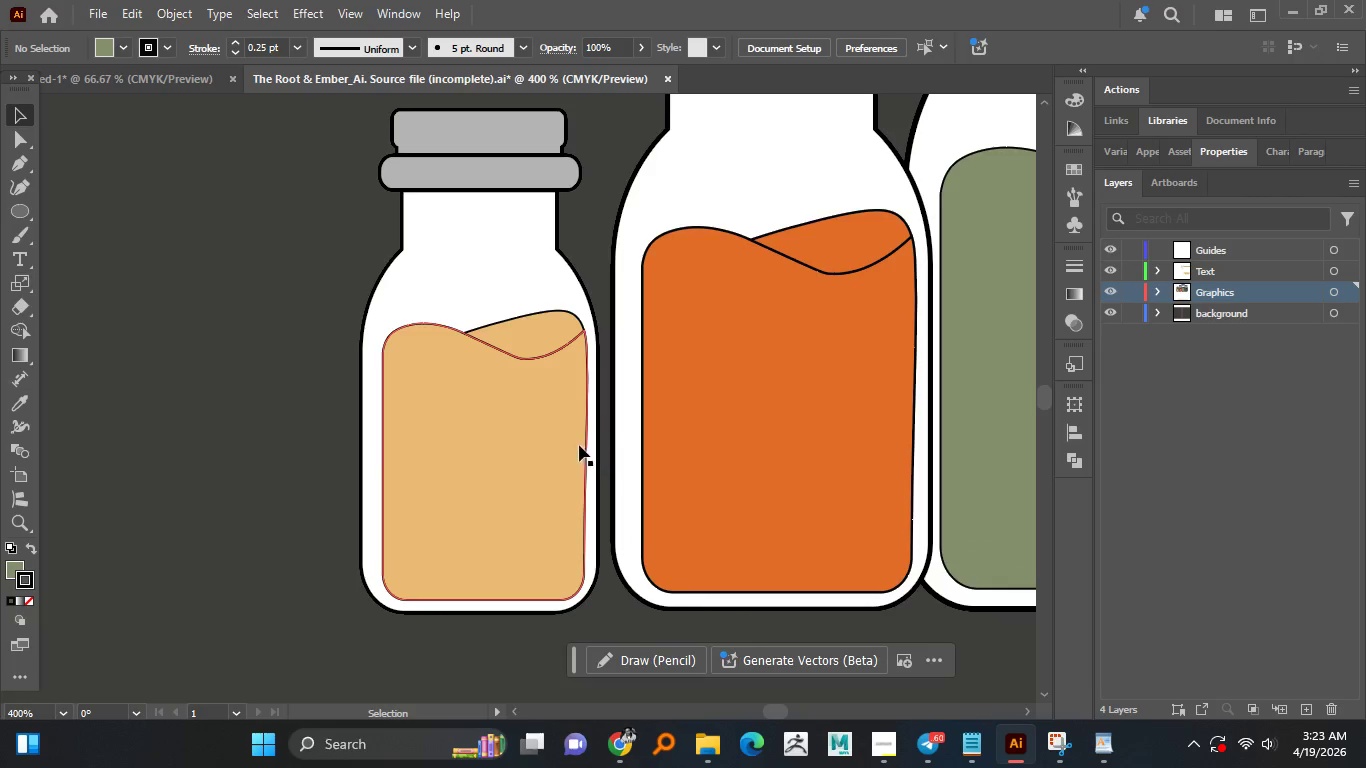 
hold_key(key=AltLeft, duration=0.7)
scroll: coordinate [546, 407], scroll_direction: down, amount: 2.0
 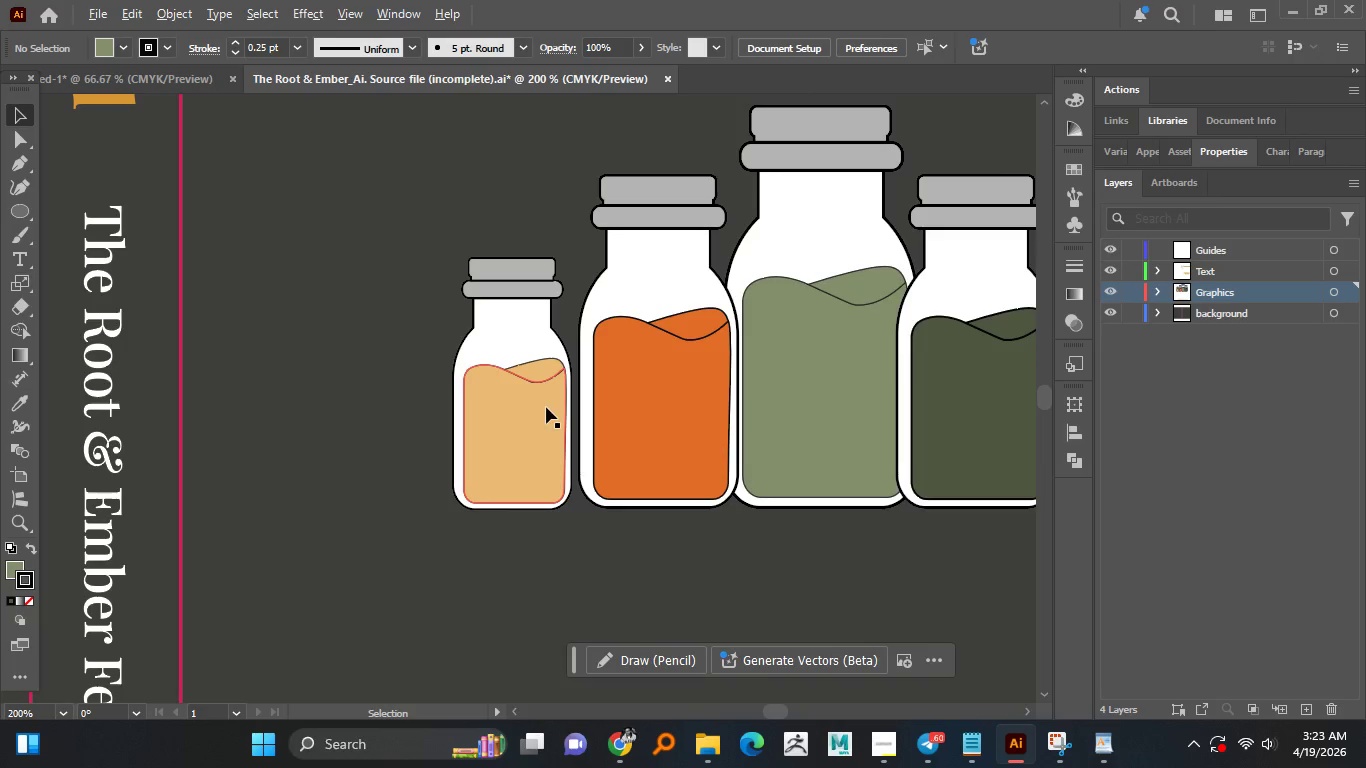 
left_click([546, 407])
 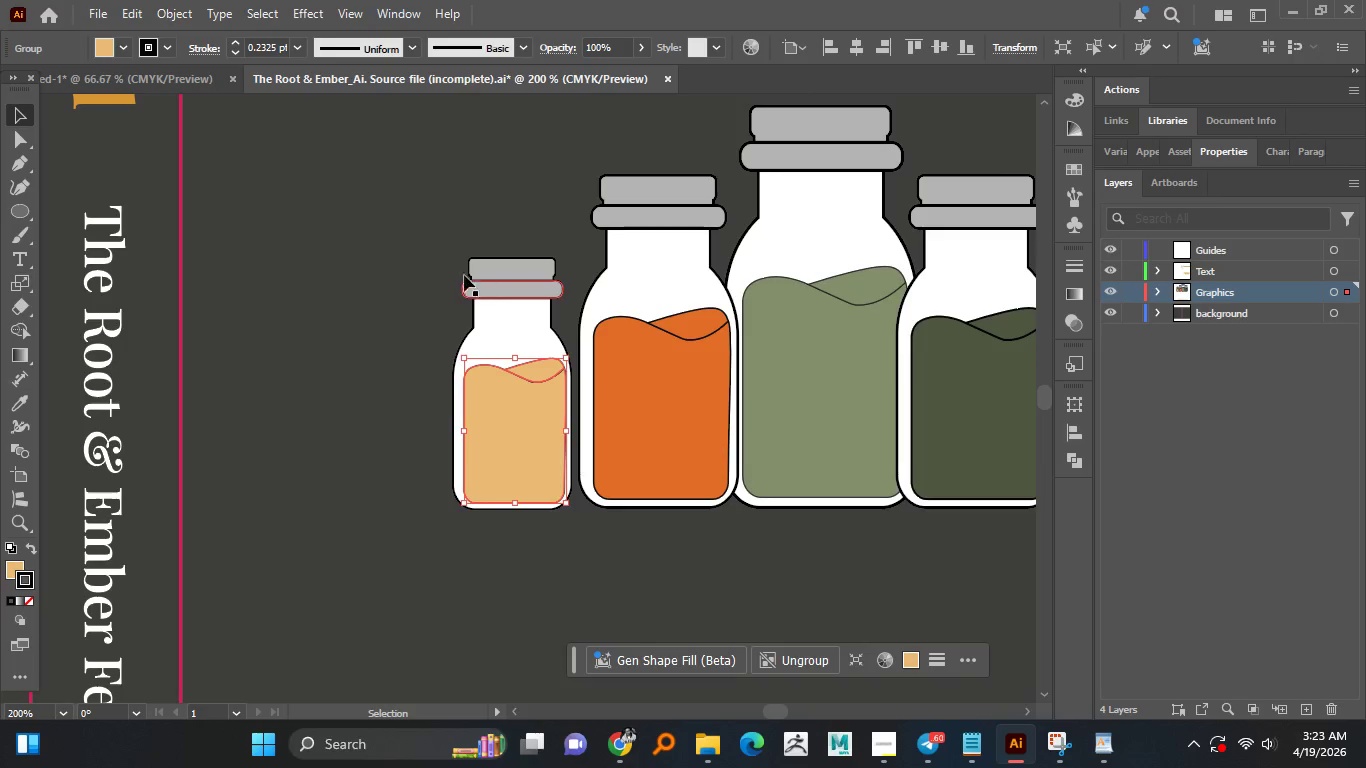 
left_click_drag(start_coordinate=[435, 261], to_coordinate=[538, 529])
 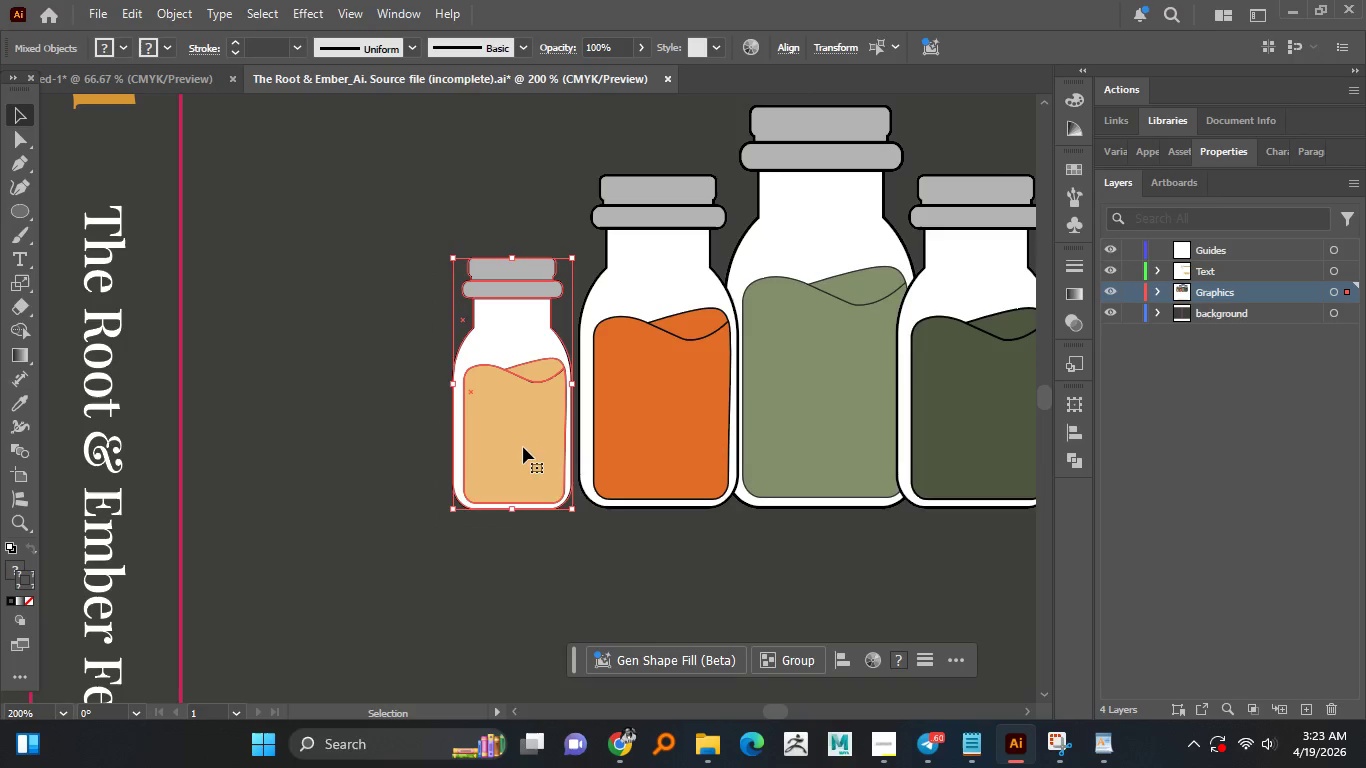 
right_click([523, 437])
 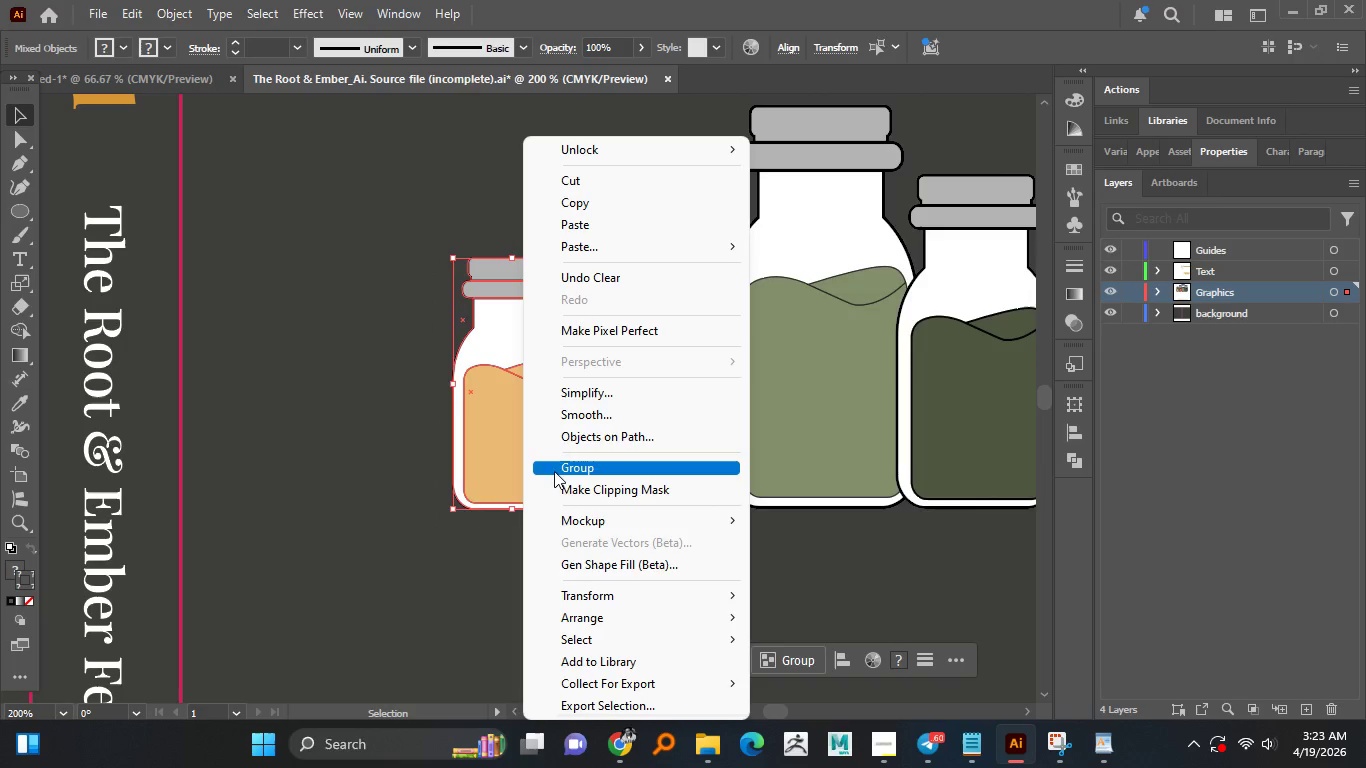 
left_click([565, 467])
 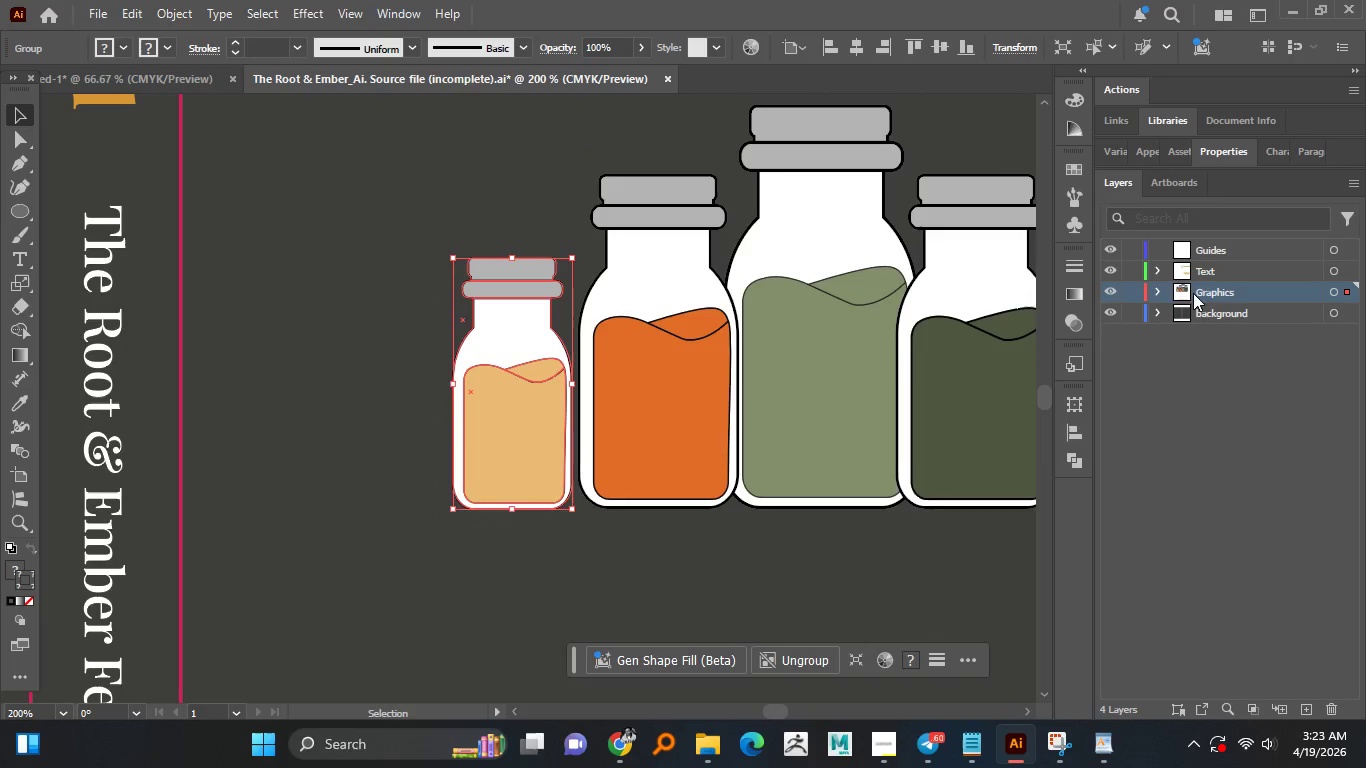 
left_click([1151, 294])
 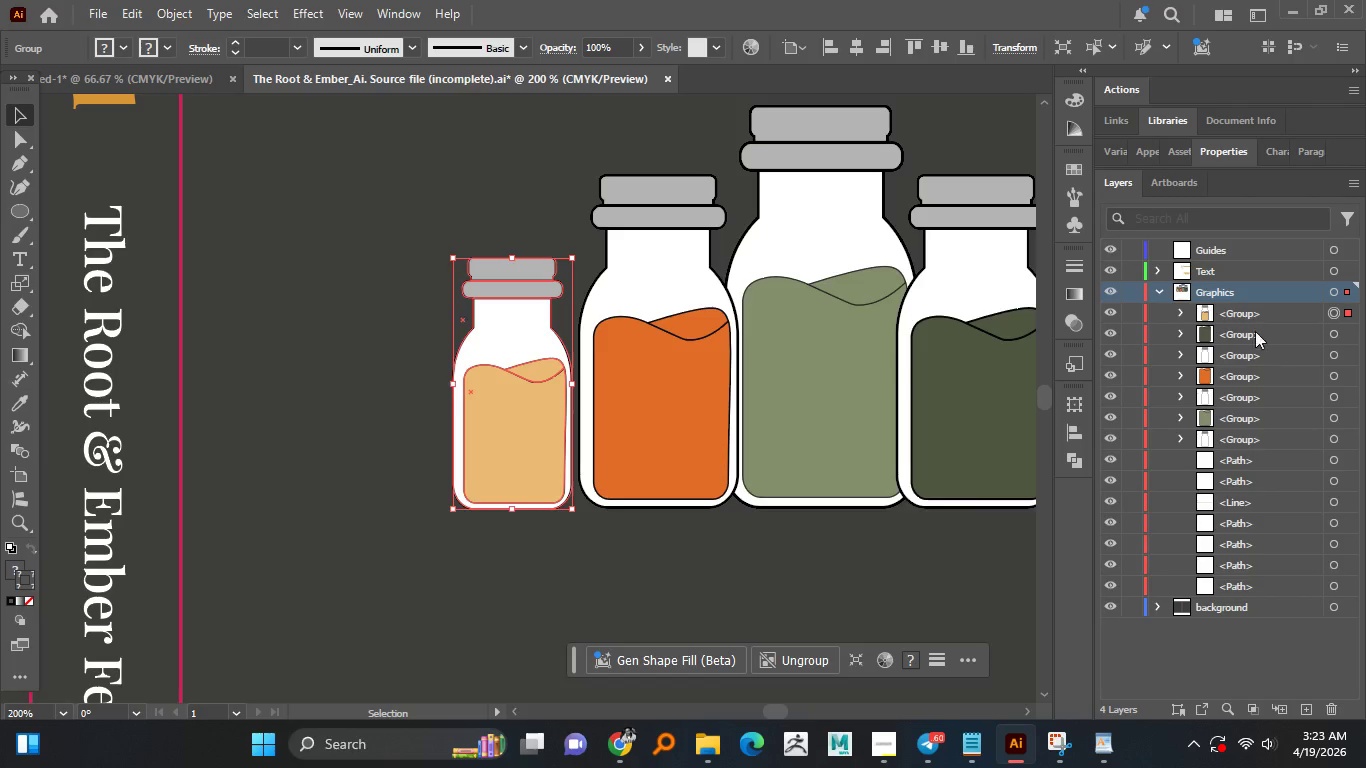 
double_click([1250, 316])
 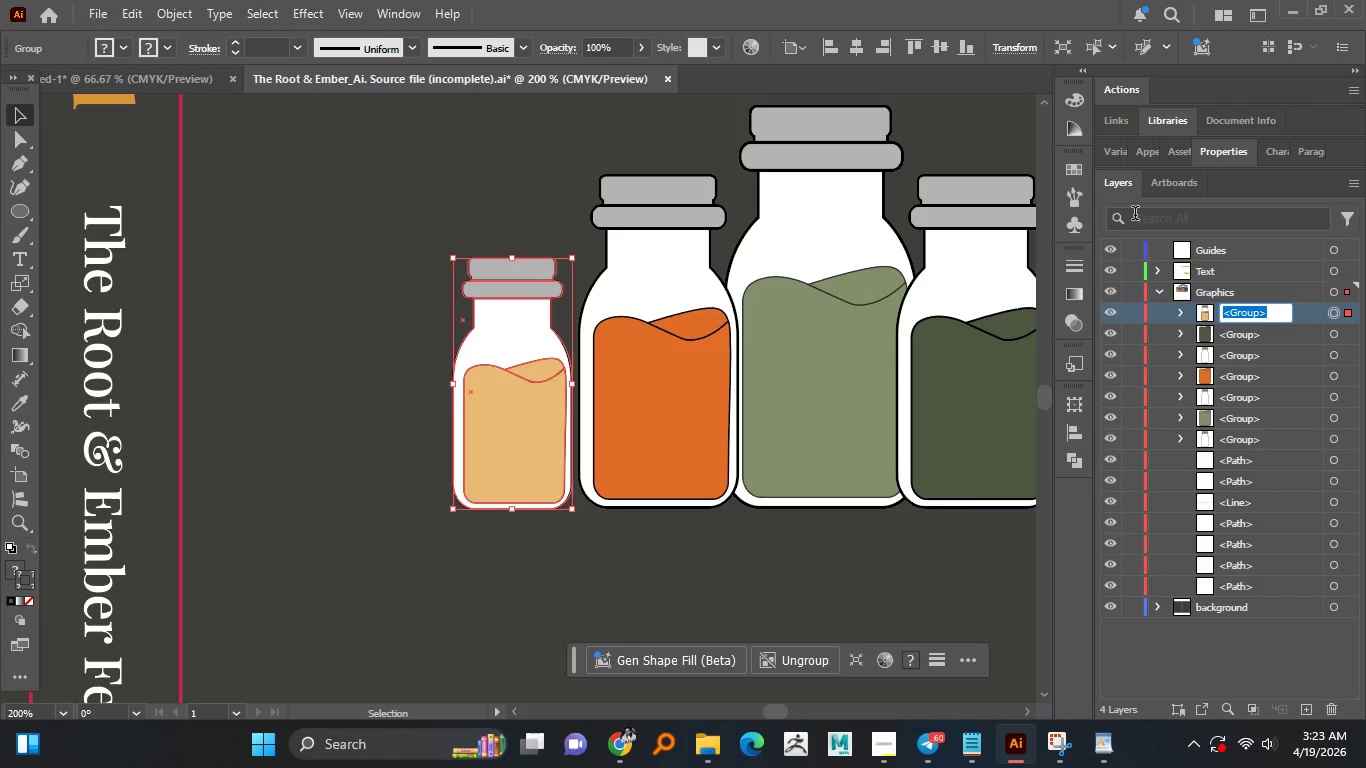 
type(Botlle)
 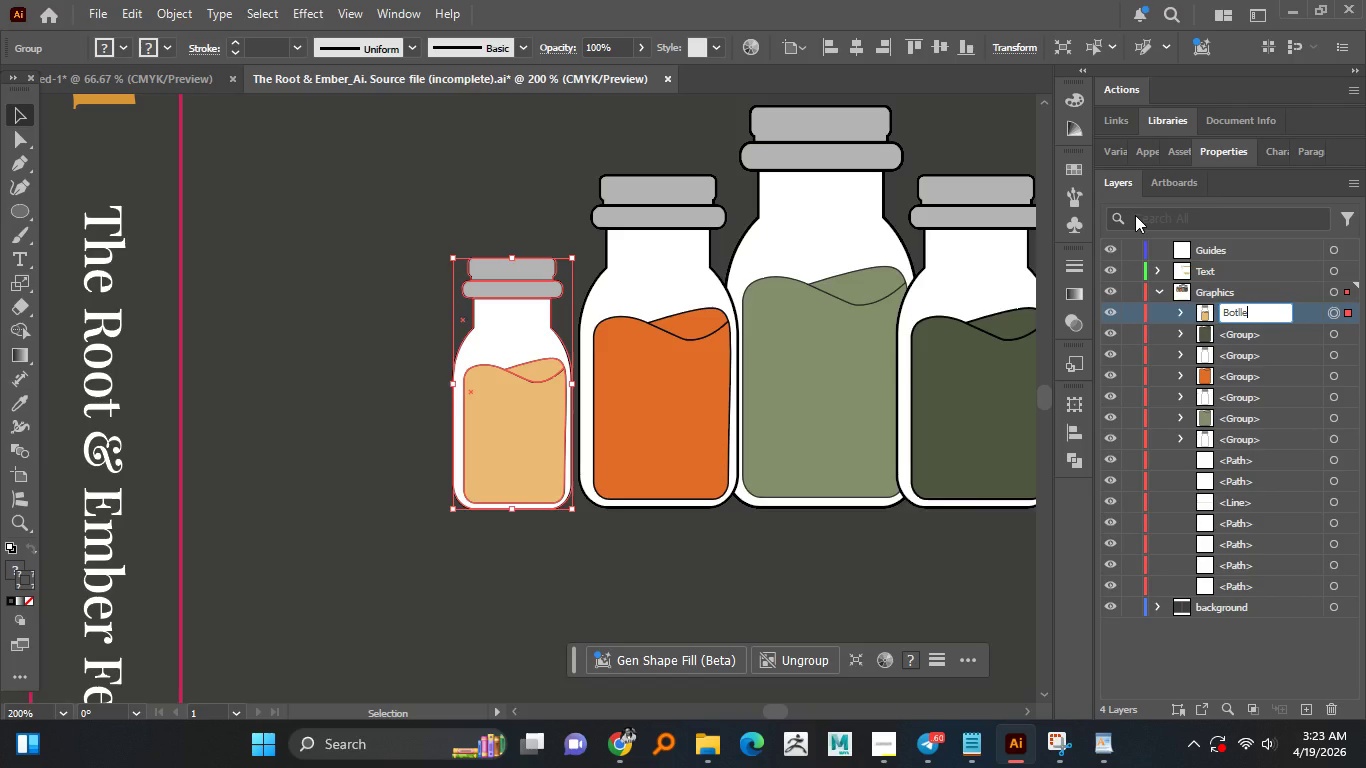 
key(Backspace)
key(Backspace)
key(Backspace)
type(tle_01)
 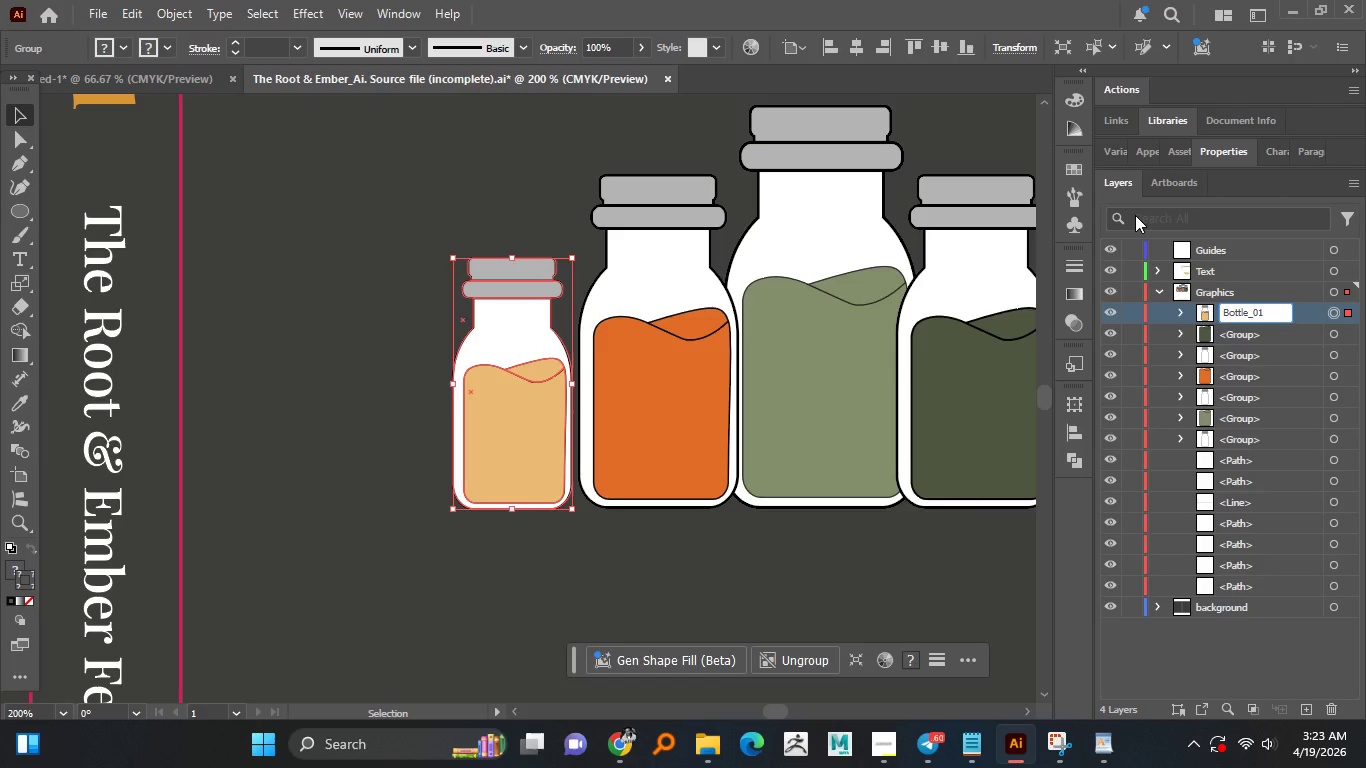 
key(Enter)
 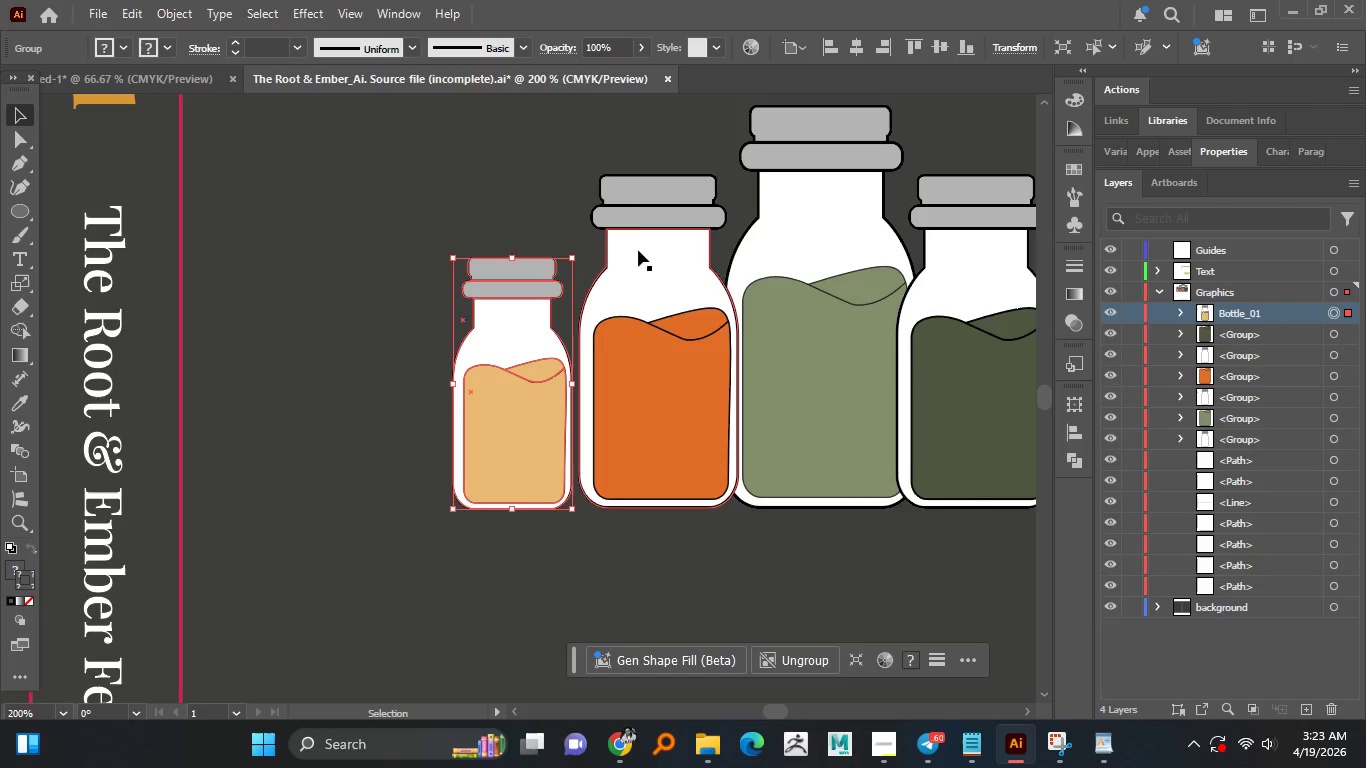 
left_click_drag(start_coordinate=[651, 158], to_coordinate=[662, 346])
 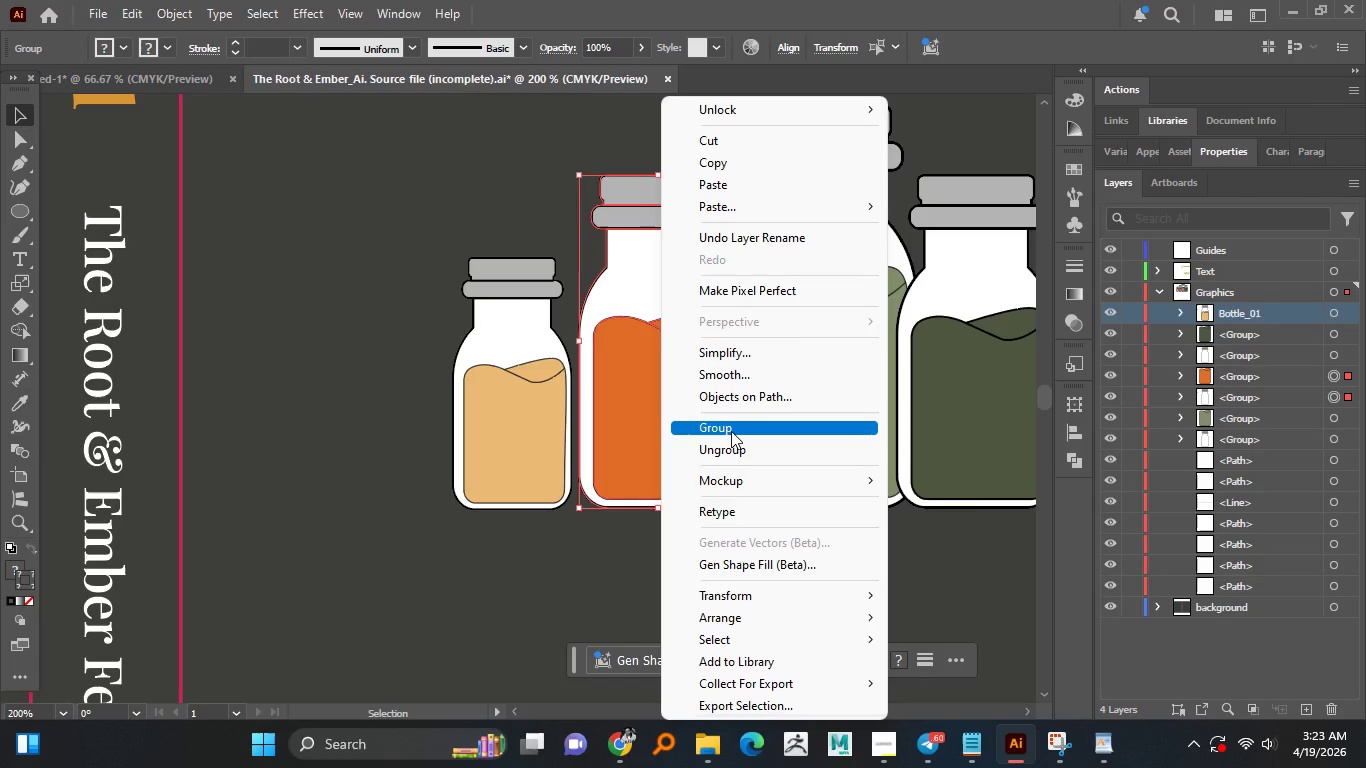 
left_click([731, 431])
 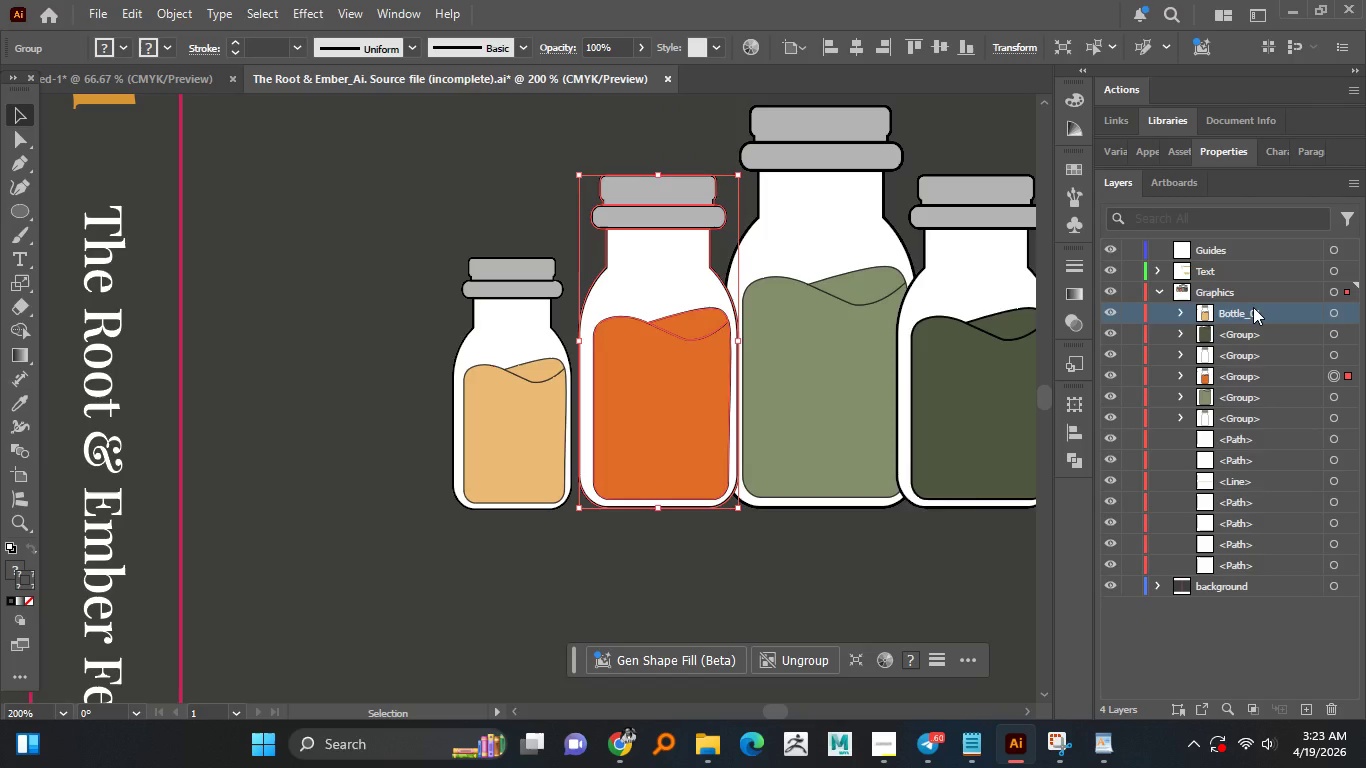 
double_click([1253, 307])
 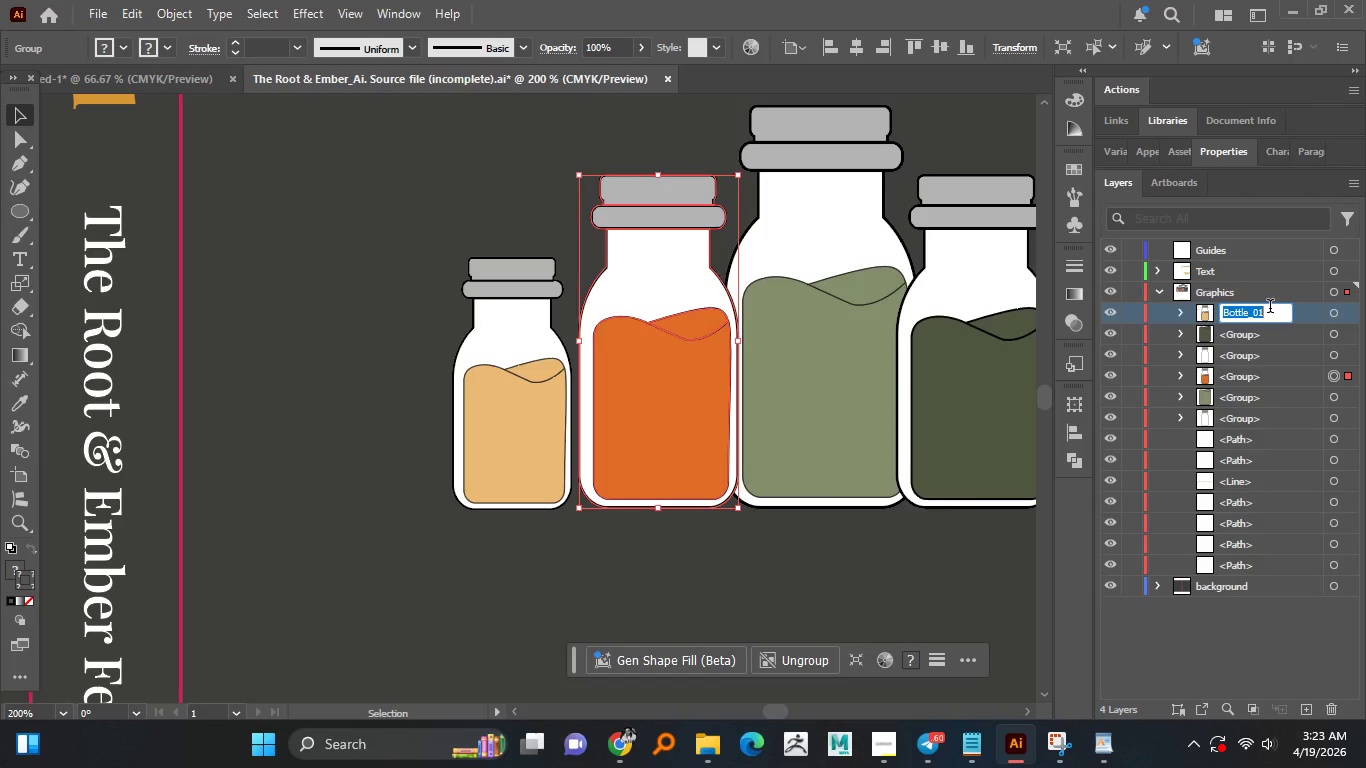 
type(Bottle_02)
 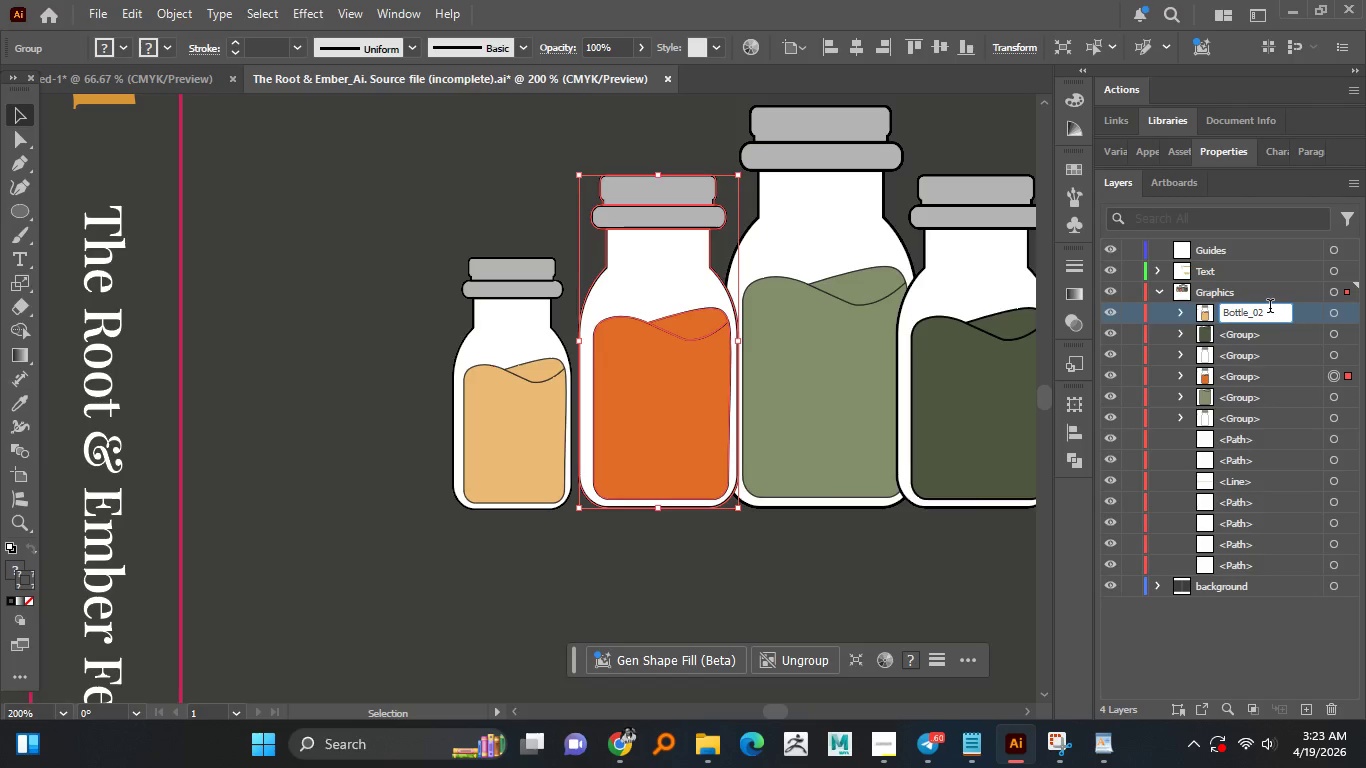 
key(Control+A)
 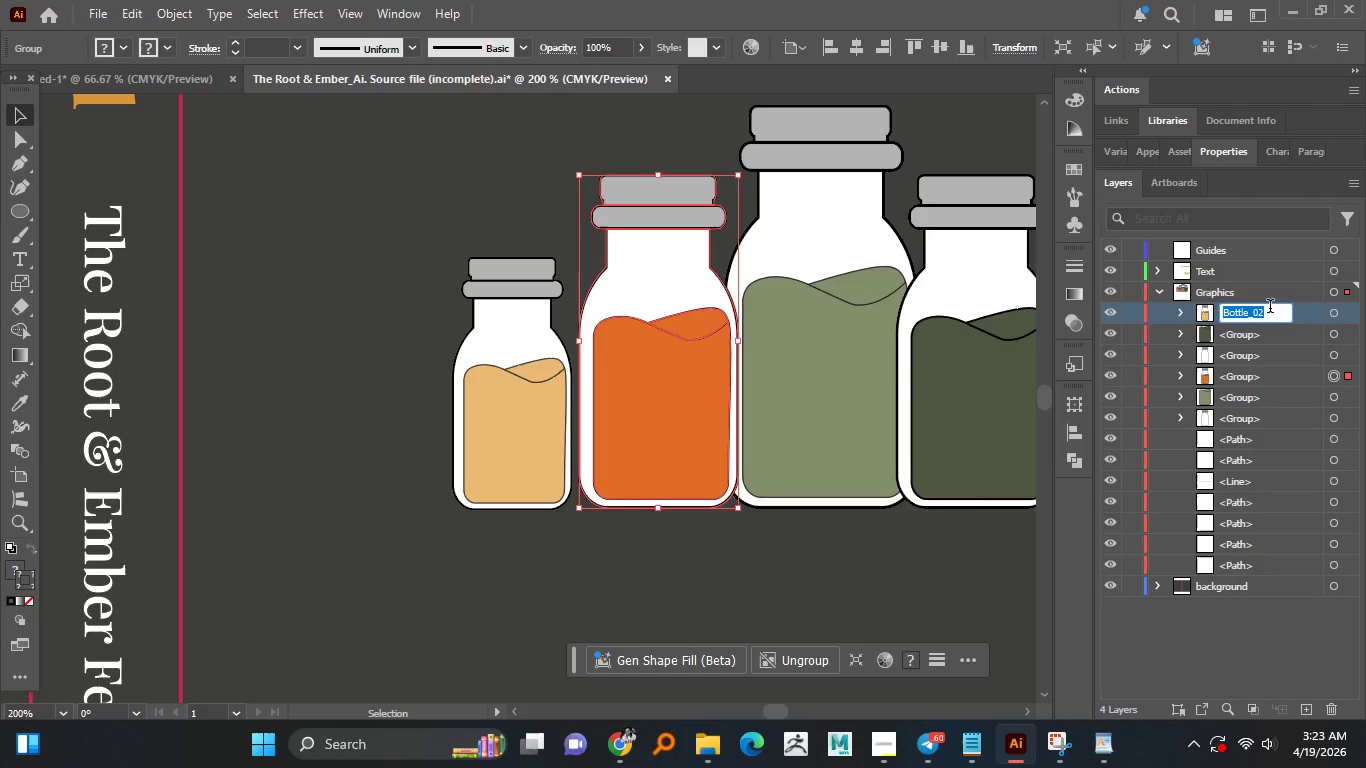 
key(Control+C)
 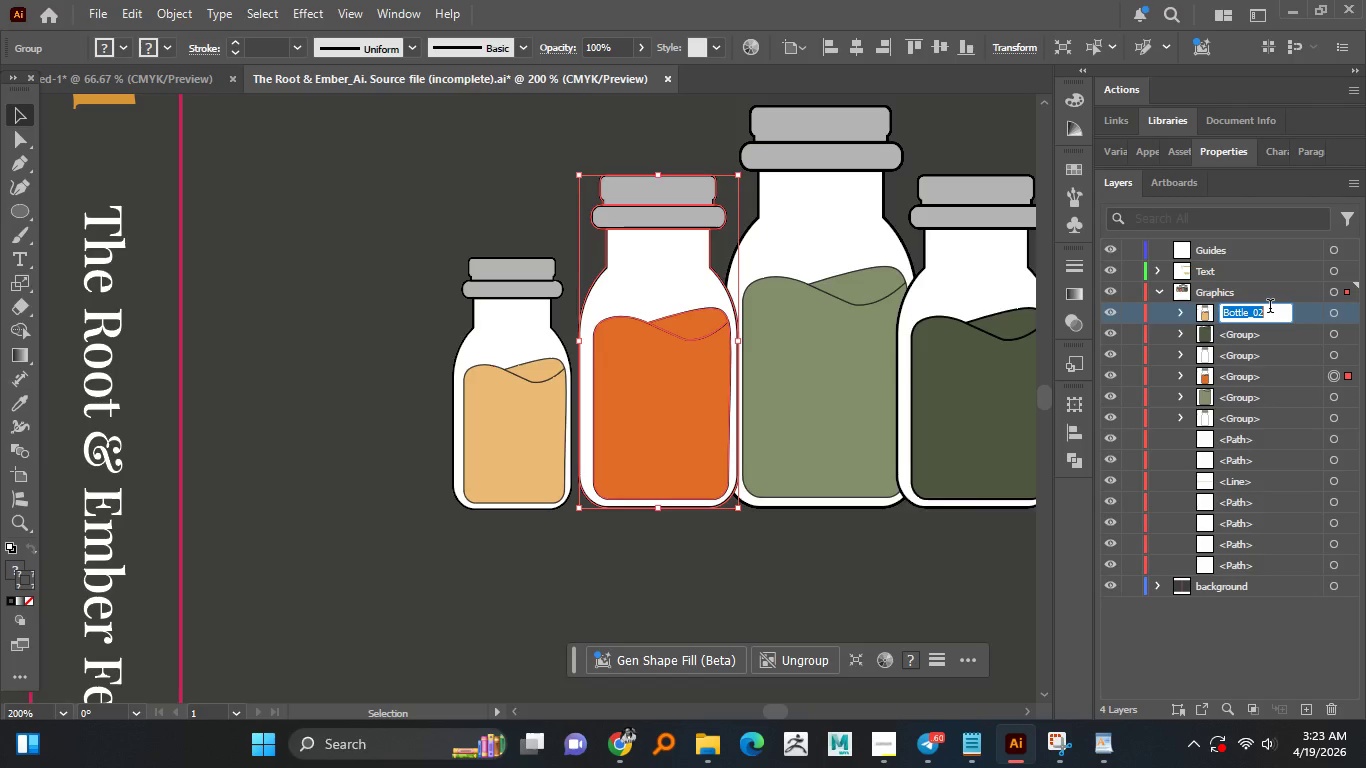 
key(Control+C)
 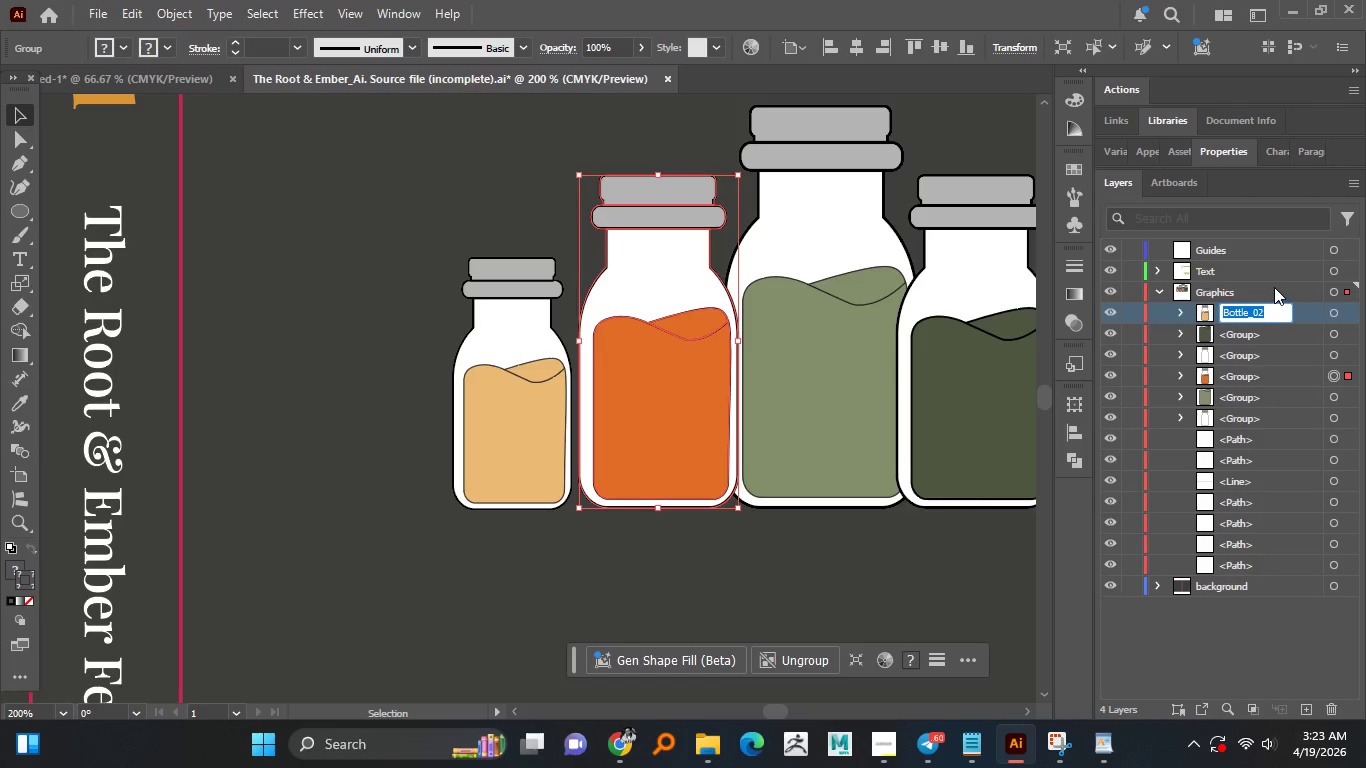 
left_click([1274, 287])
 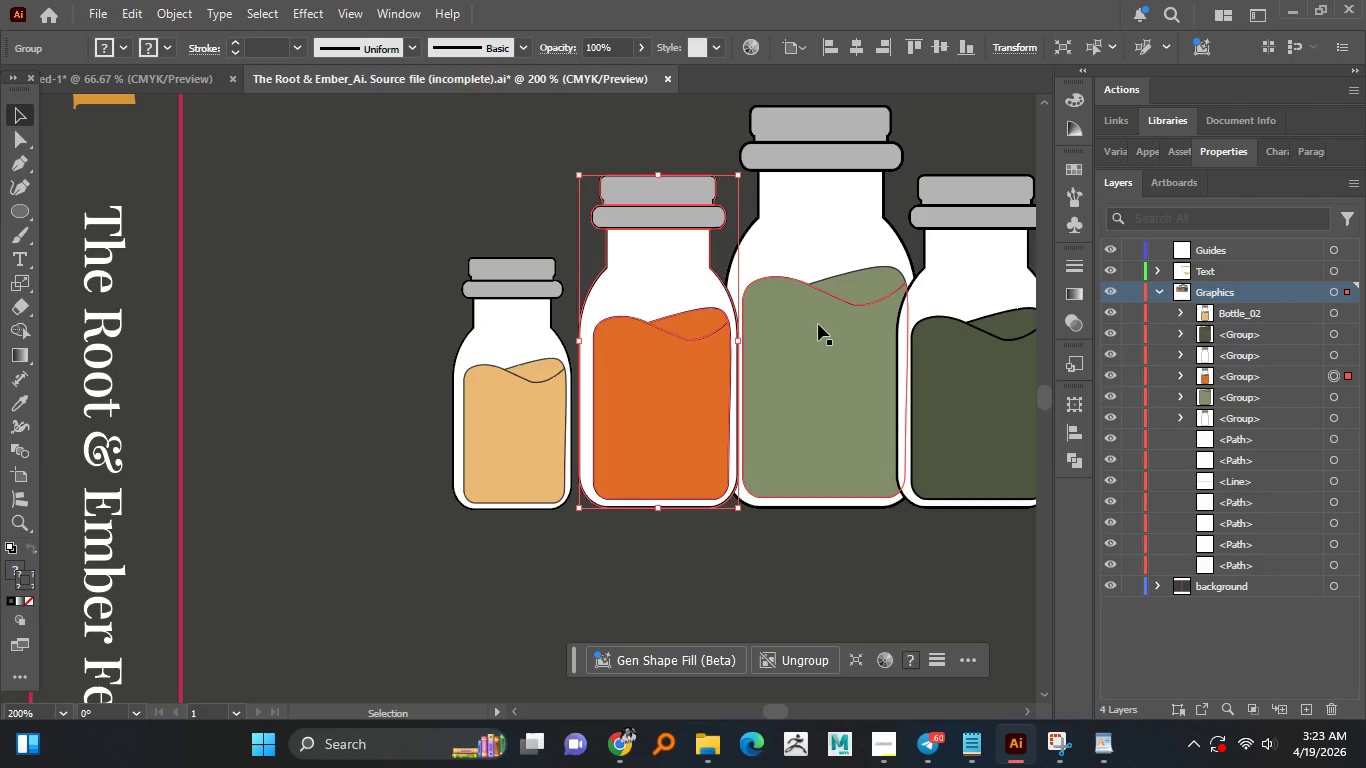 
hold_key(key=AltLeft, duration=0.78)
scroll: coordinate [800, 300], scroll_direction: down, amount: 1.0
 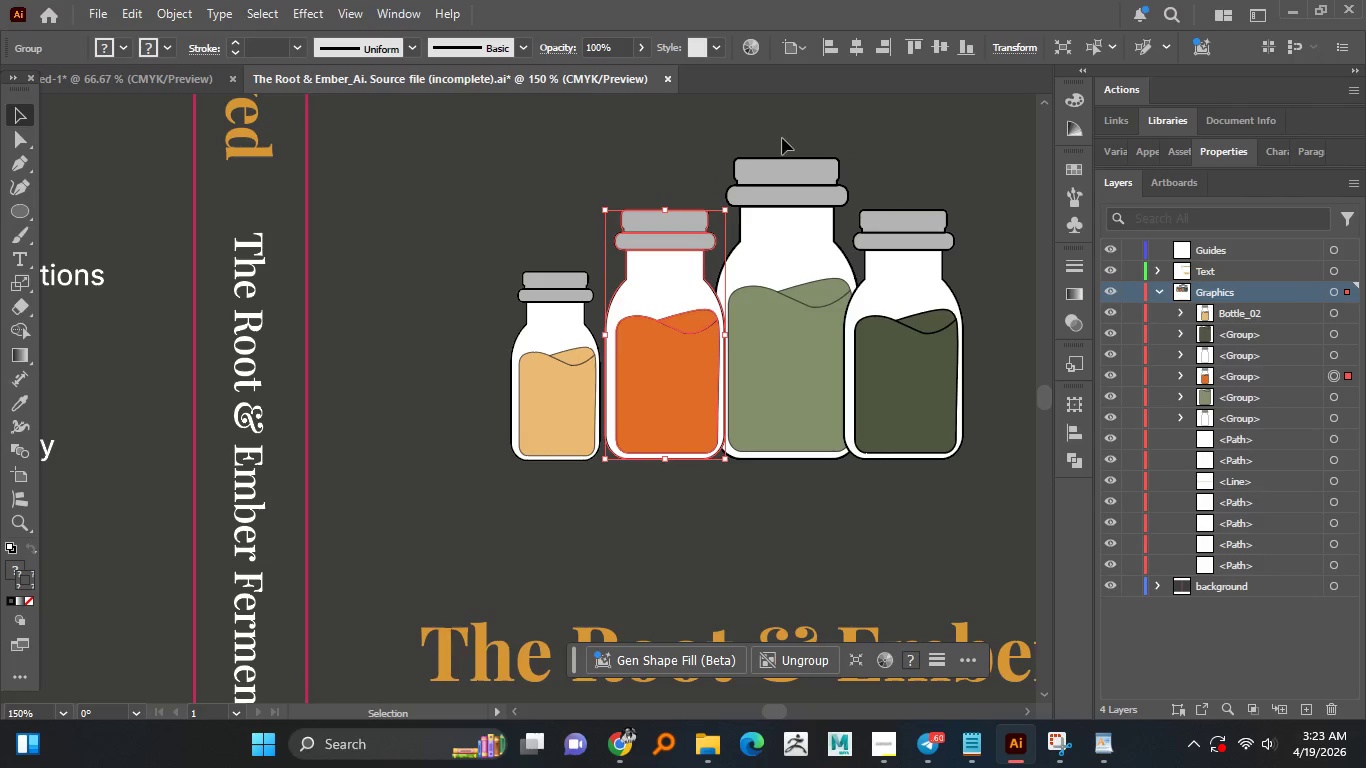 
left_click_drag(start_coordinate=[783, 130], to_coordinate=[807, 393])
 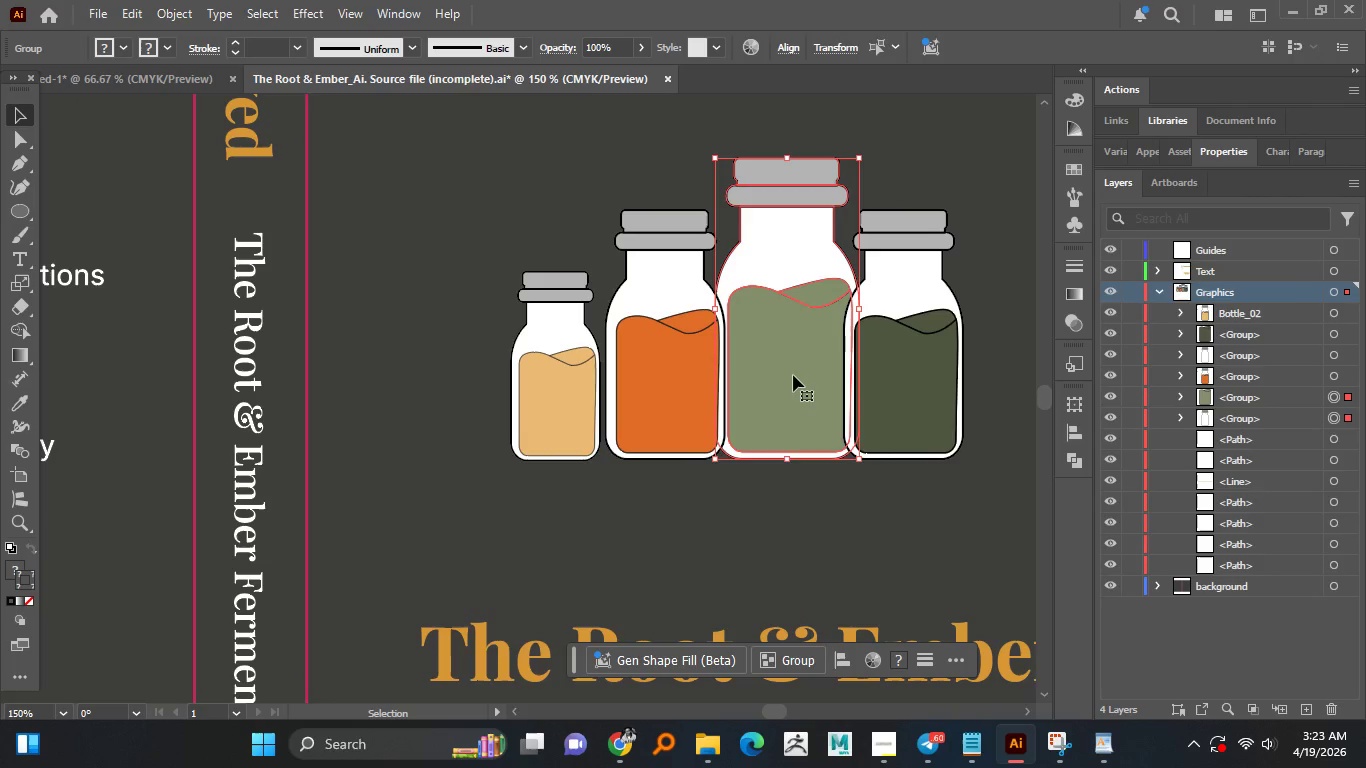 
right_click([788, 343])
 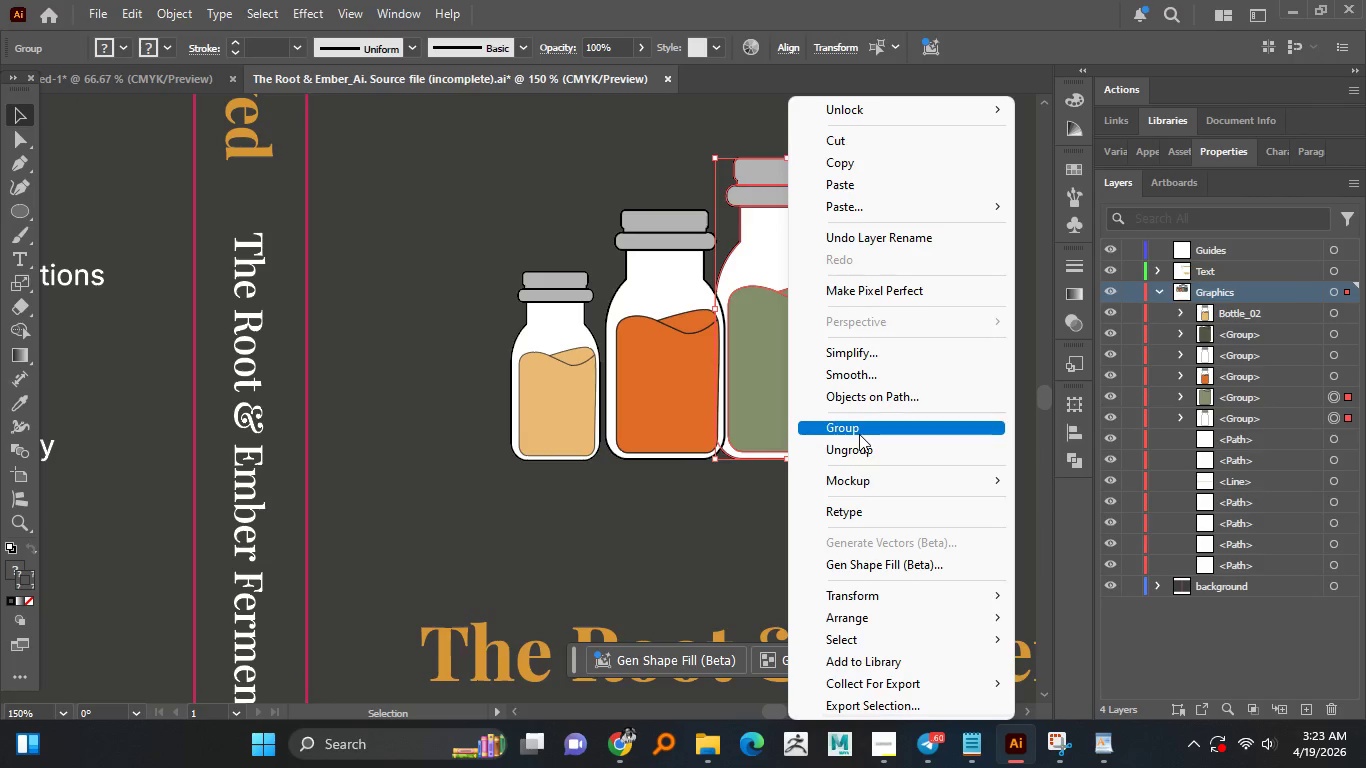 
left_click([859, 434])
 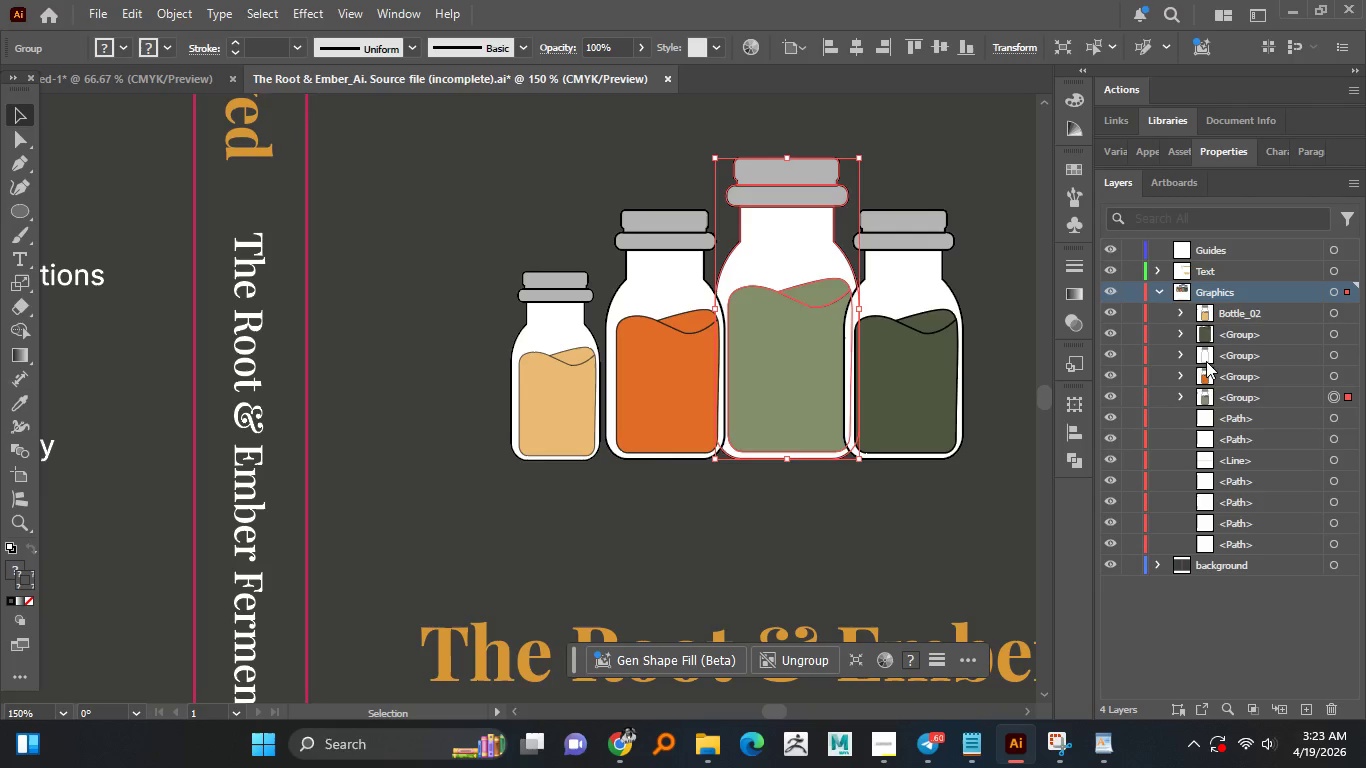 
left_click([1229, 399])
 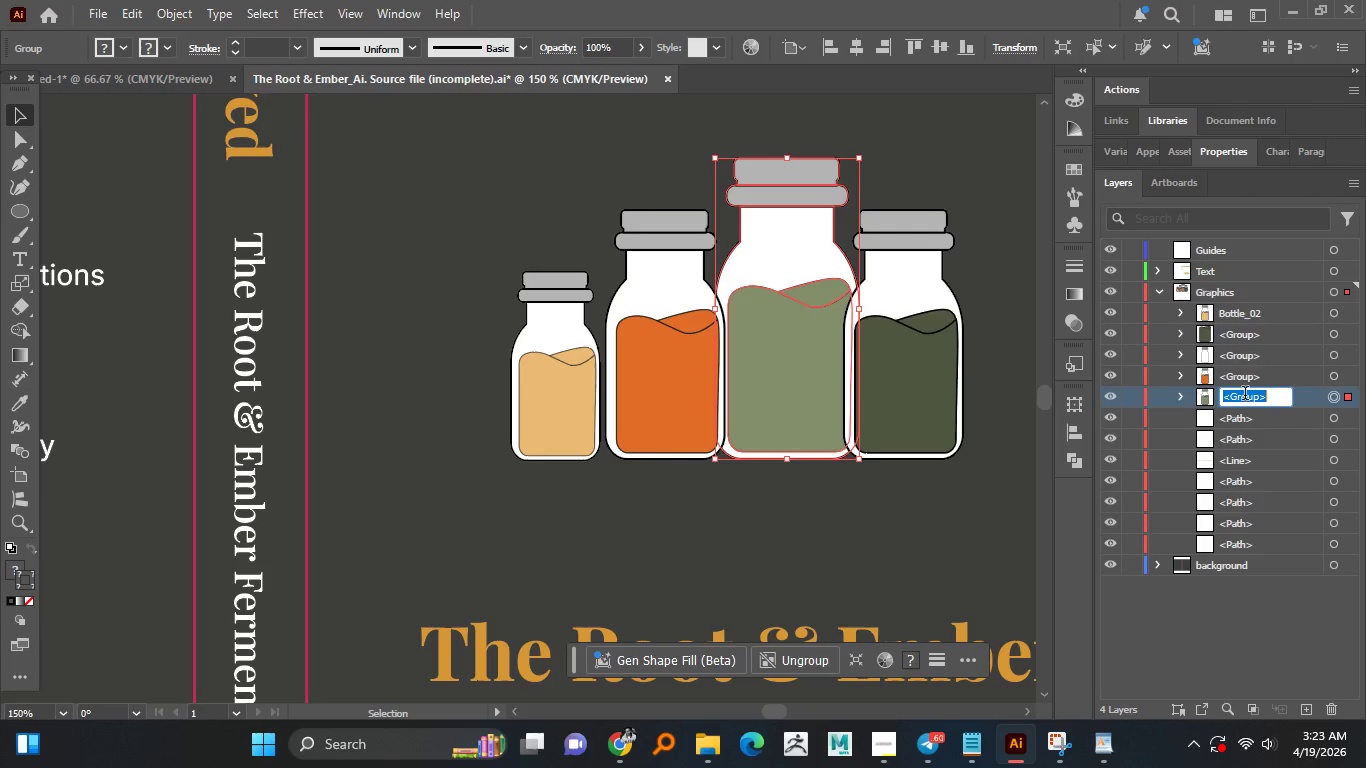 
key(Control+V)
 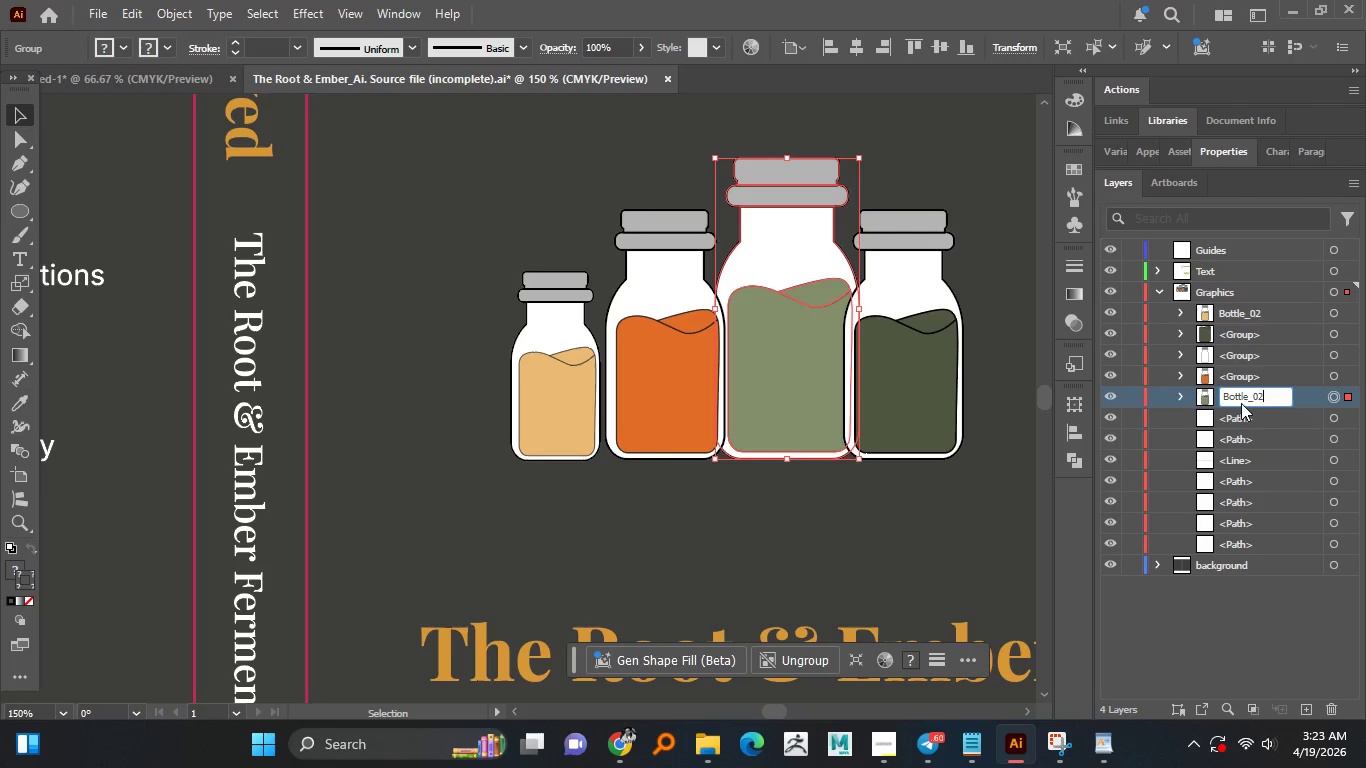 
key(Backspace)
 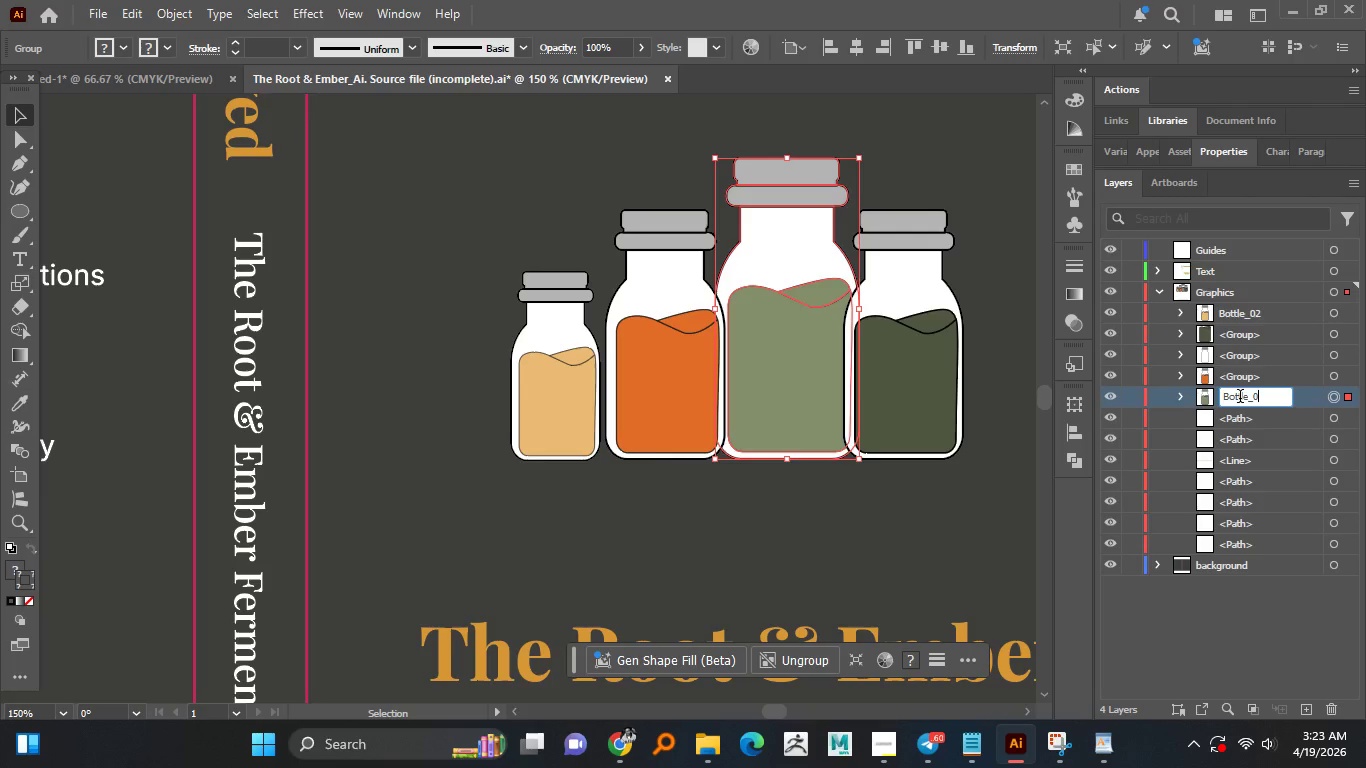 
key(Numpad3)
 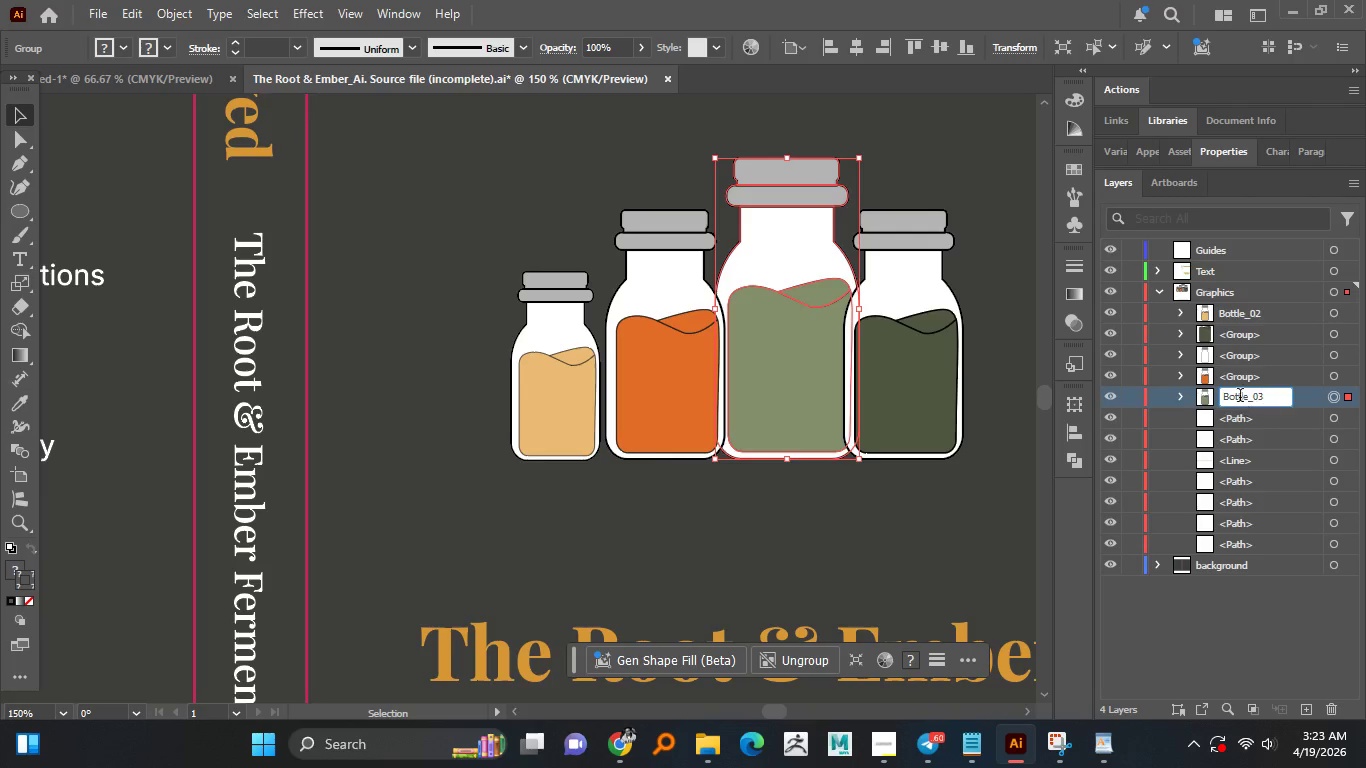 
key(NumpadEnter)
 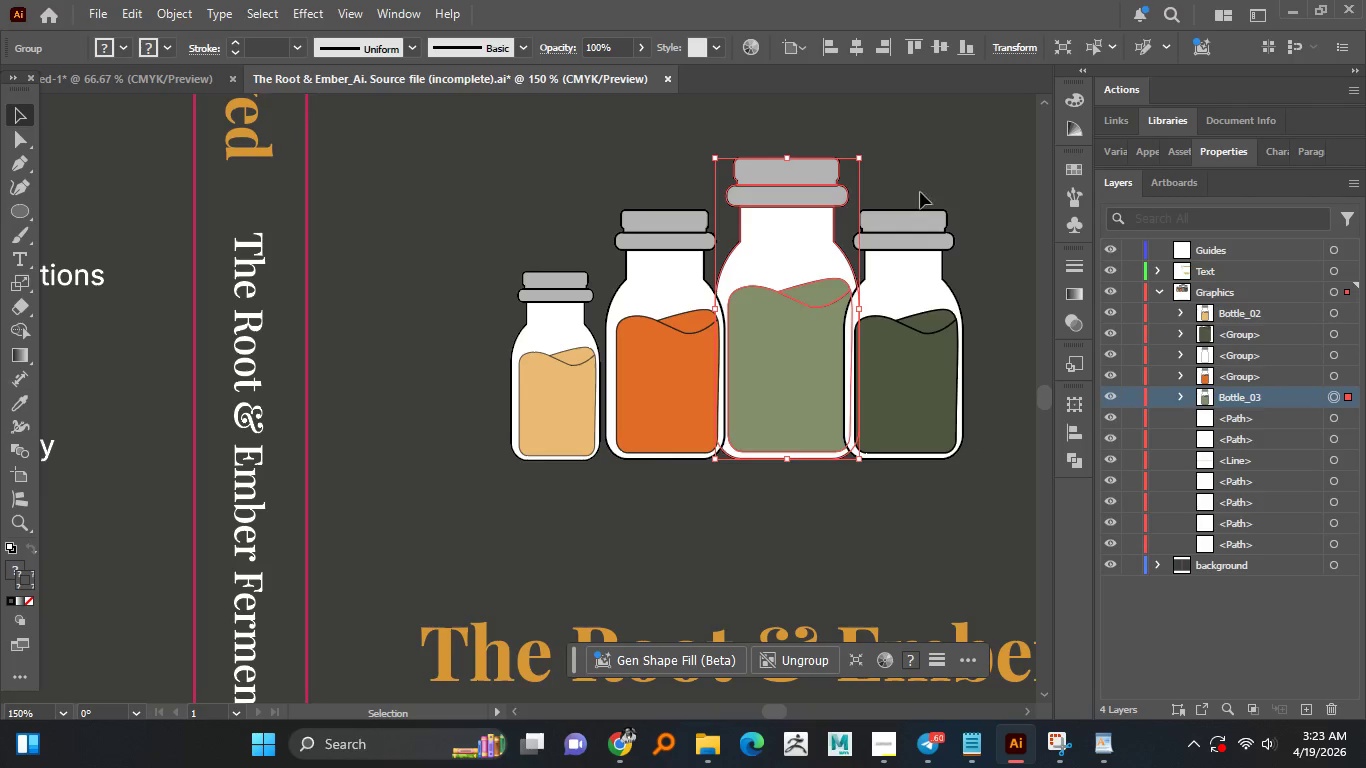 
left_click_drag(start_coordinate=[921, 183], to_coordinate=[951, 379])
 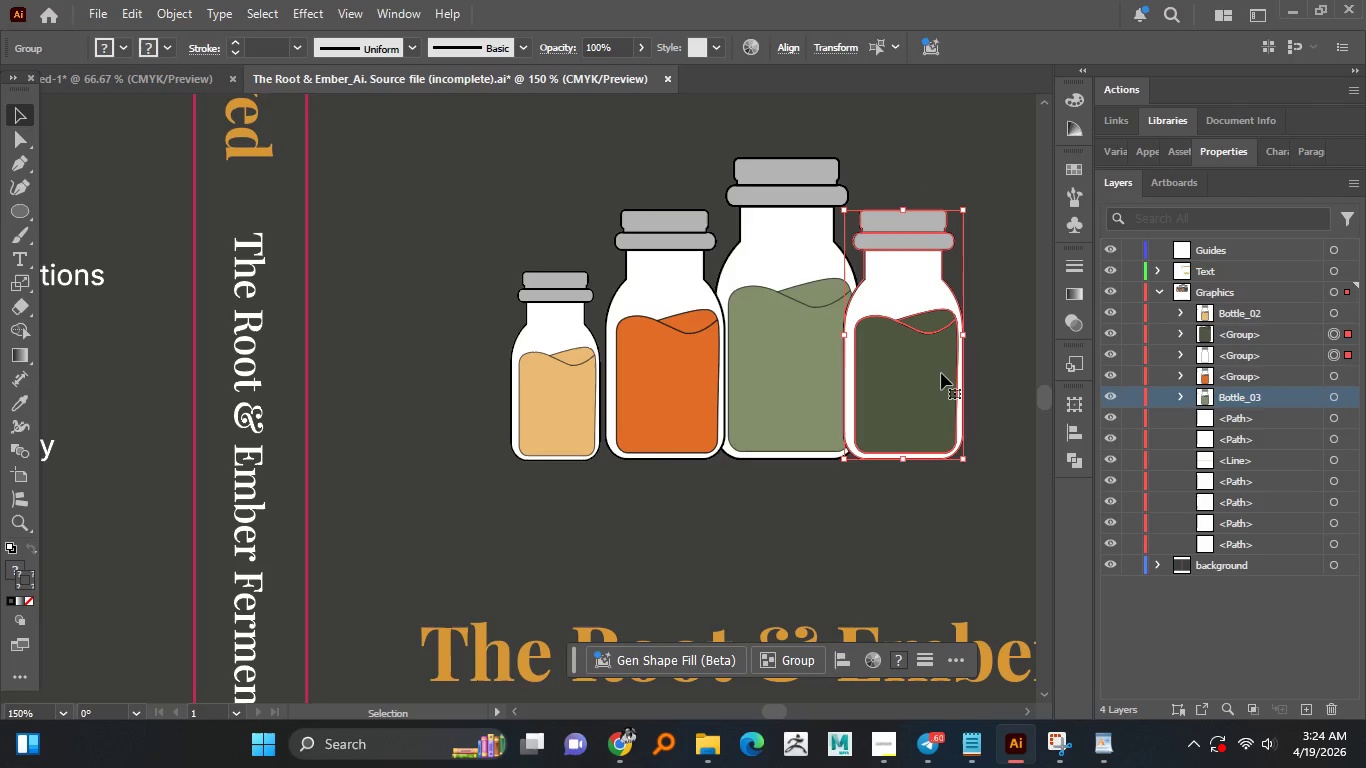 
right_click([933, 359])
 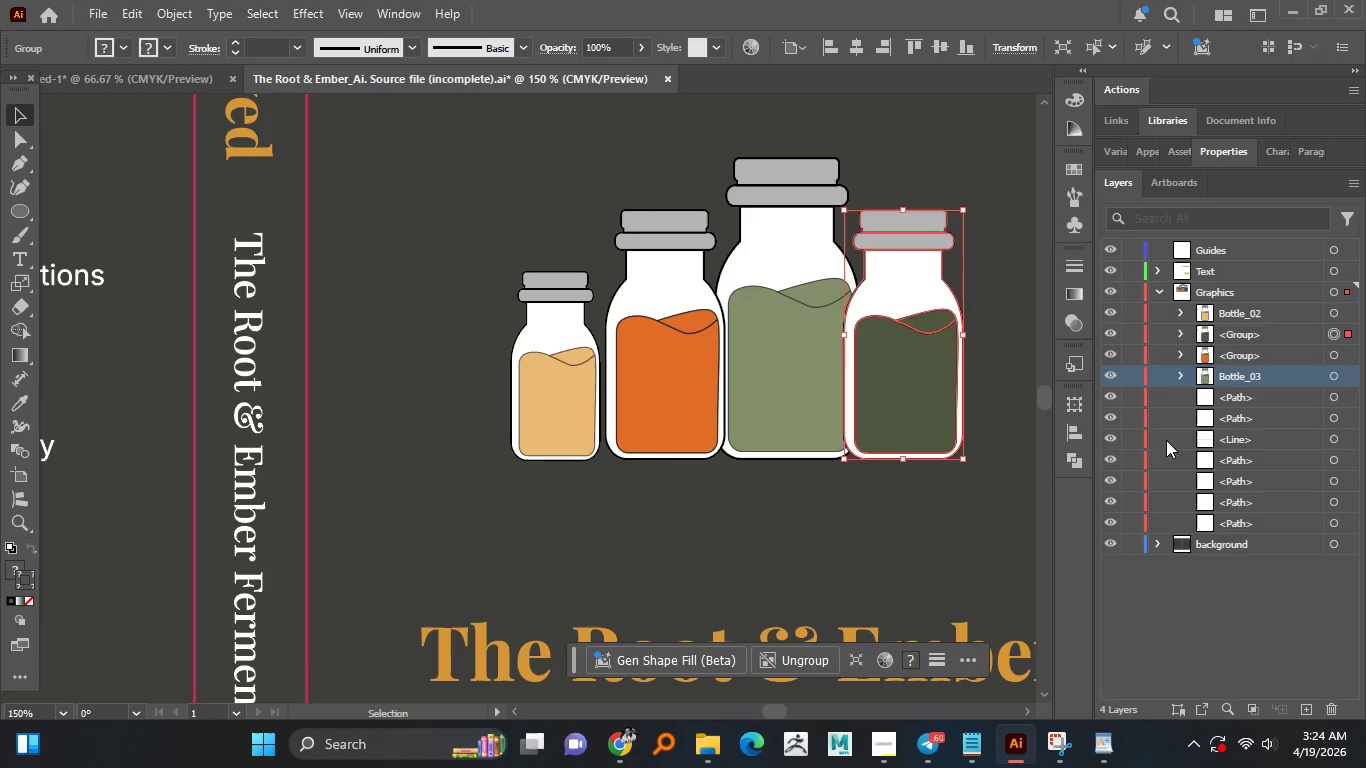 
left_click([1231, 372])
 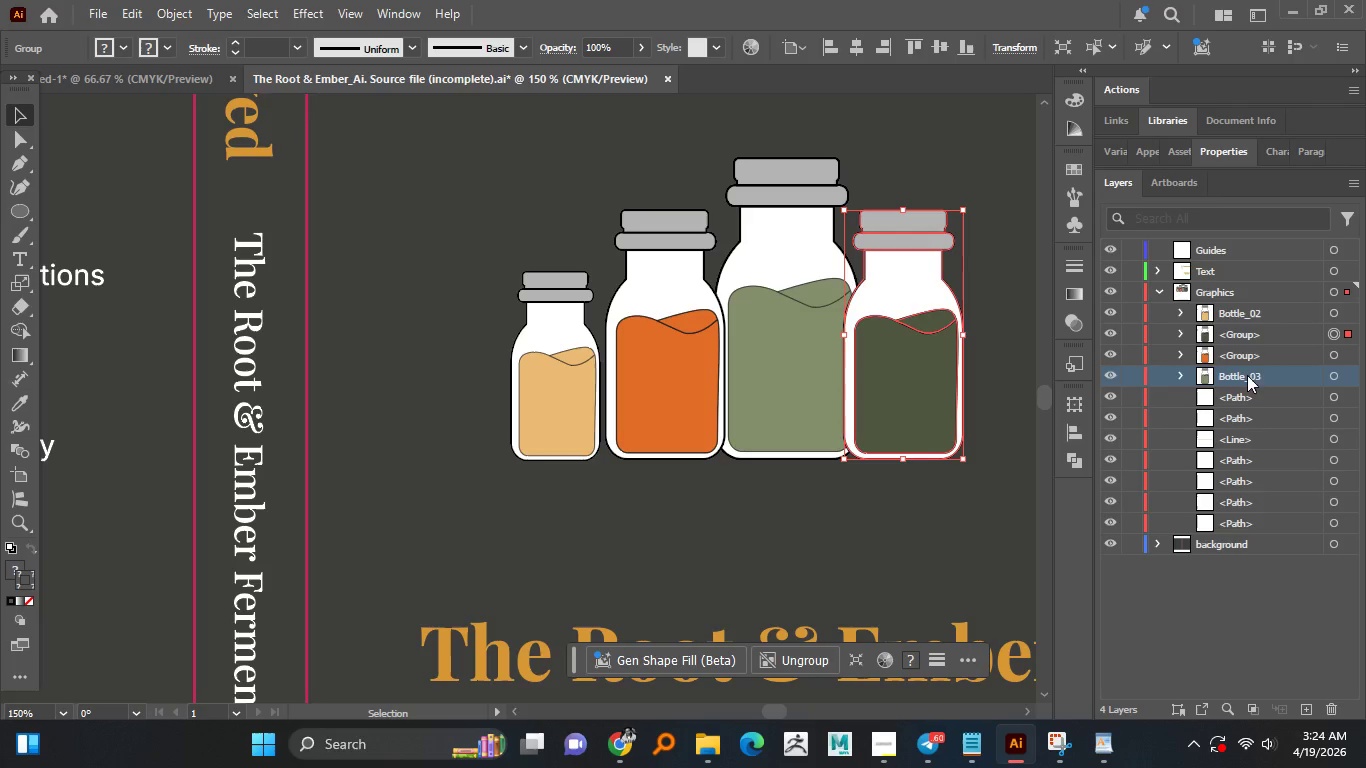 
double_click([1244, 337])
 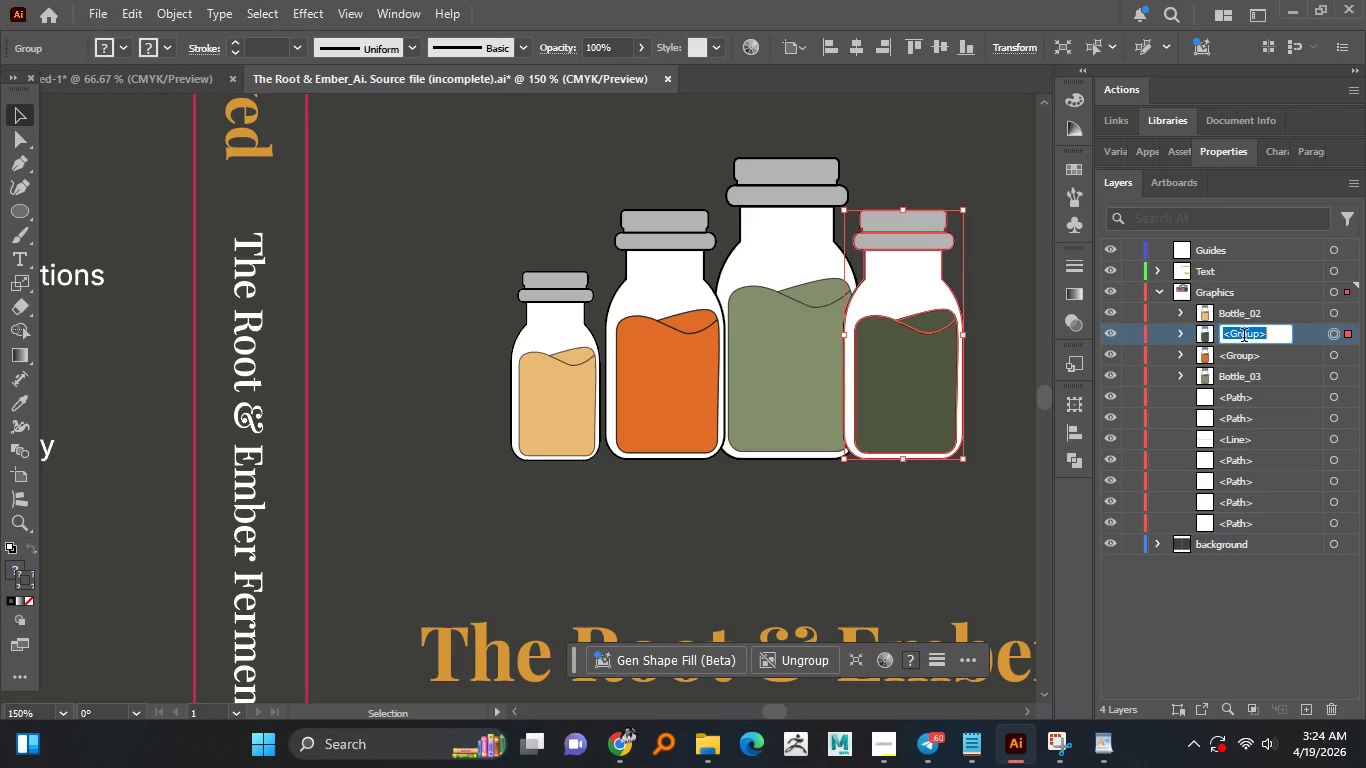 
key(Control+V)
 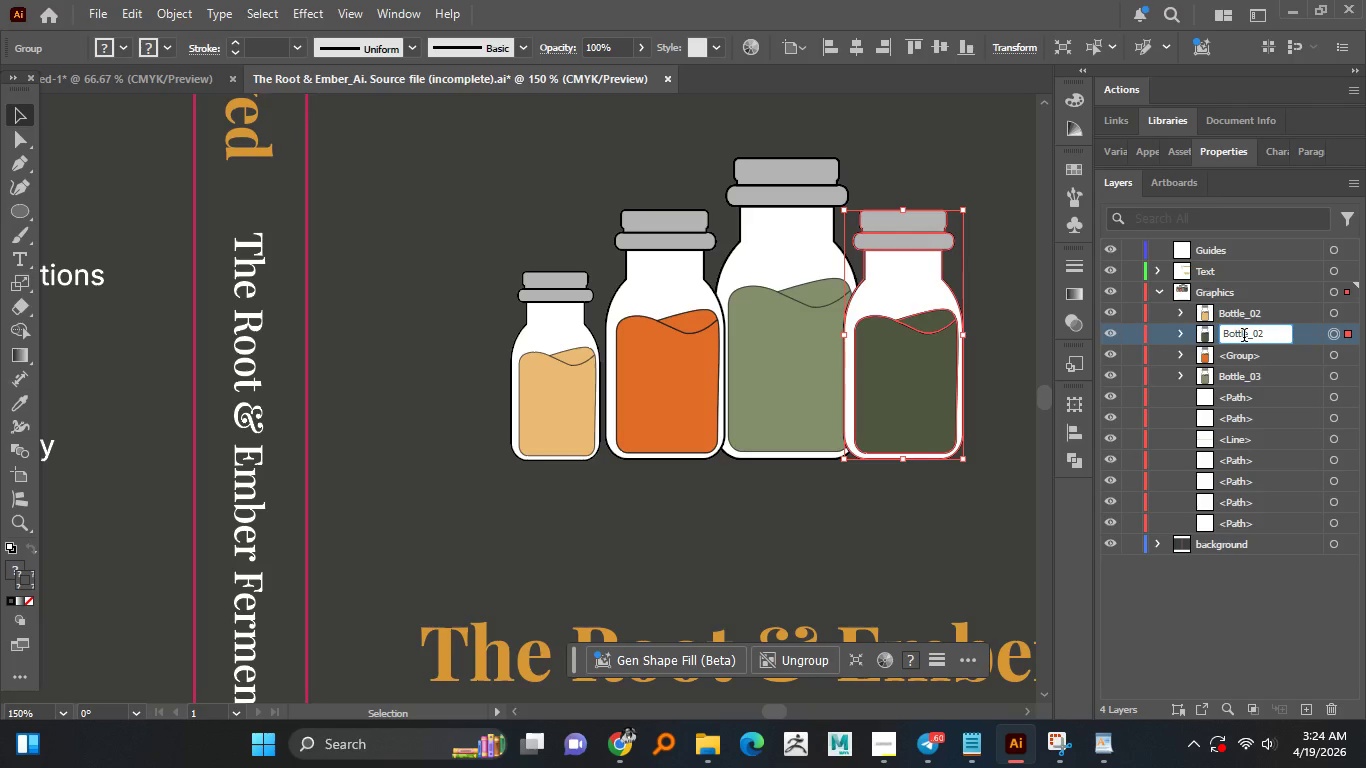 
key(Backspace)
 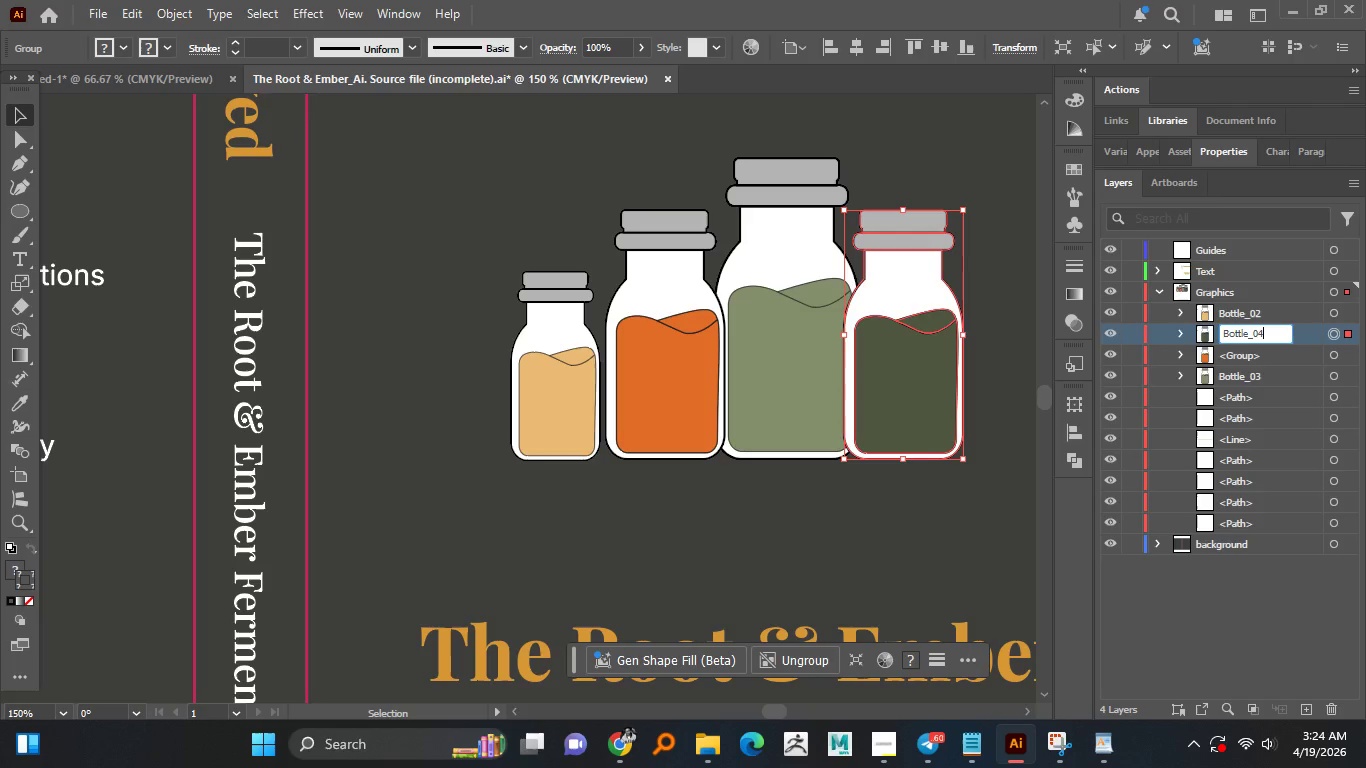 
key(Numpad4)
 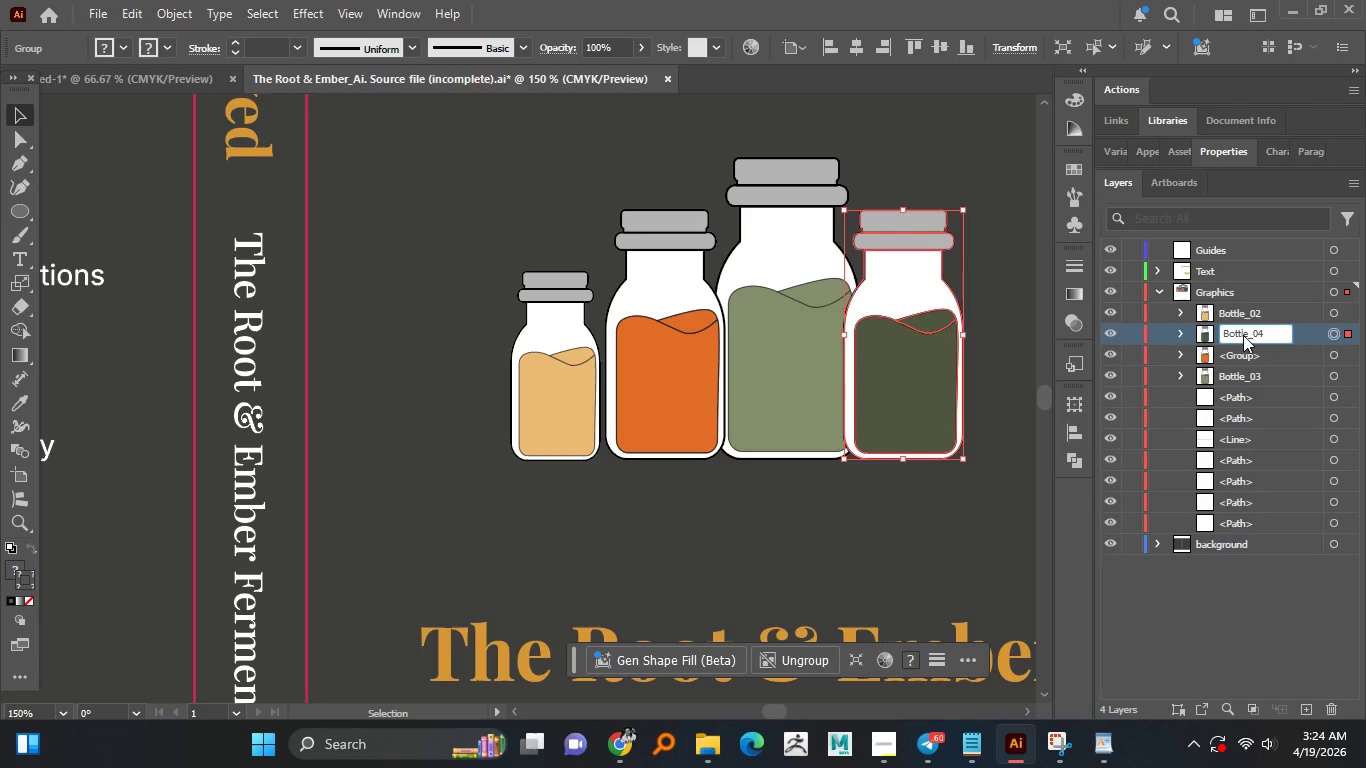 
key(Enter)
 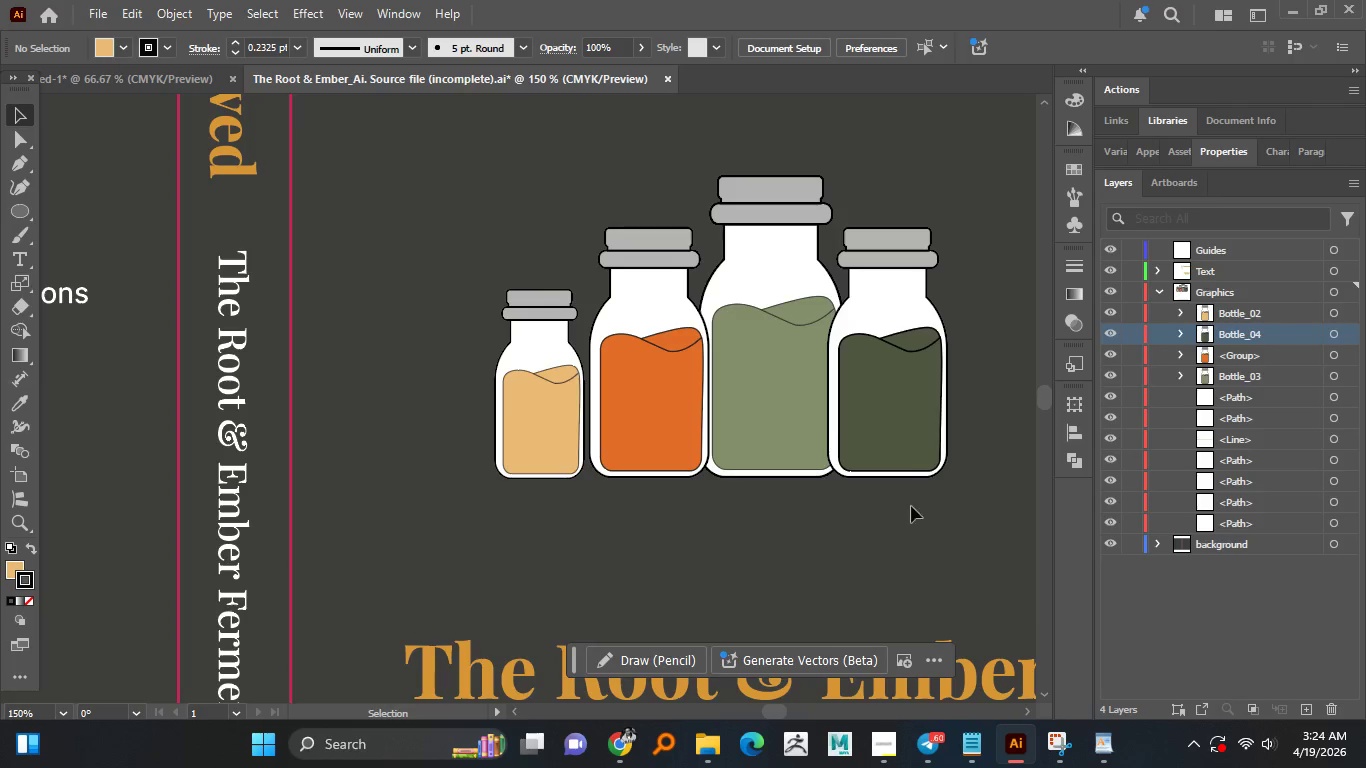 
scroll: coordinate [762, 454], scroll_direction: up, amount: 1.0
 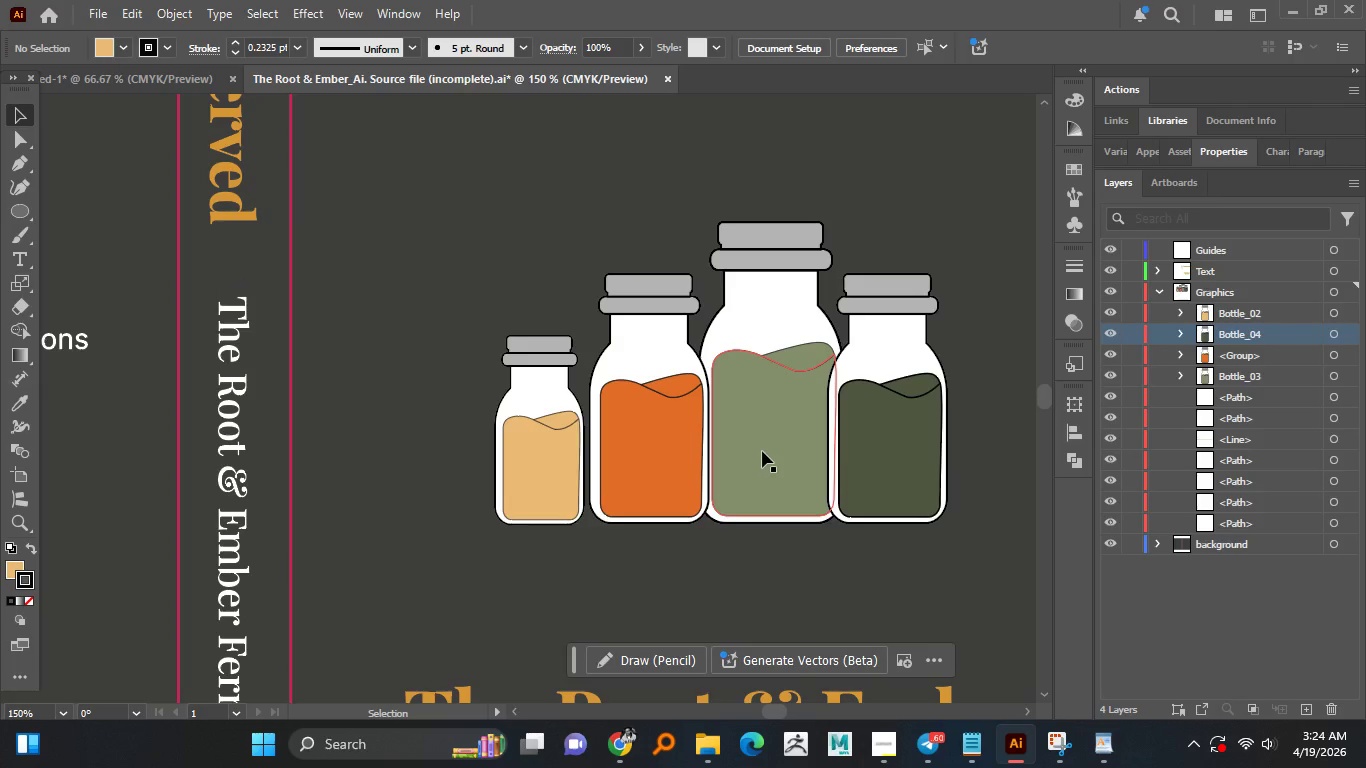 
scroll: coordinate [762, 451], scroll_direction: down, amount: 1.0
 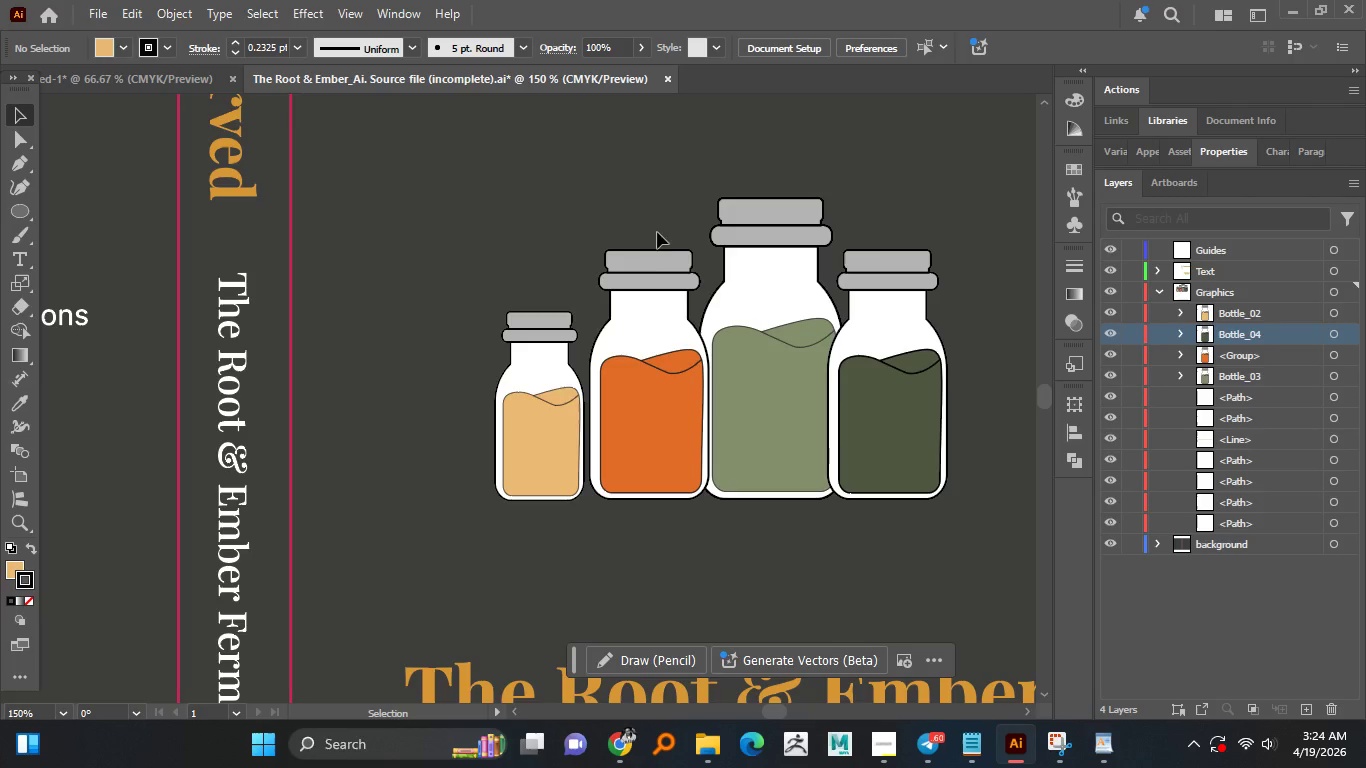 
left_click_drag(start_coordinate=[657, 230], to_coordinate=[656, 468])
 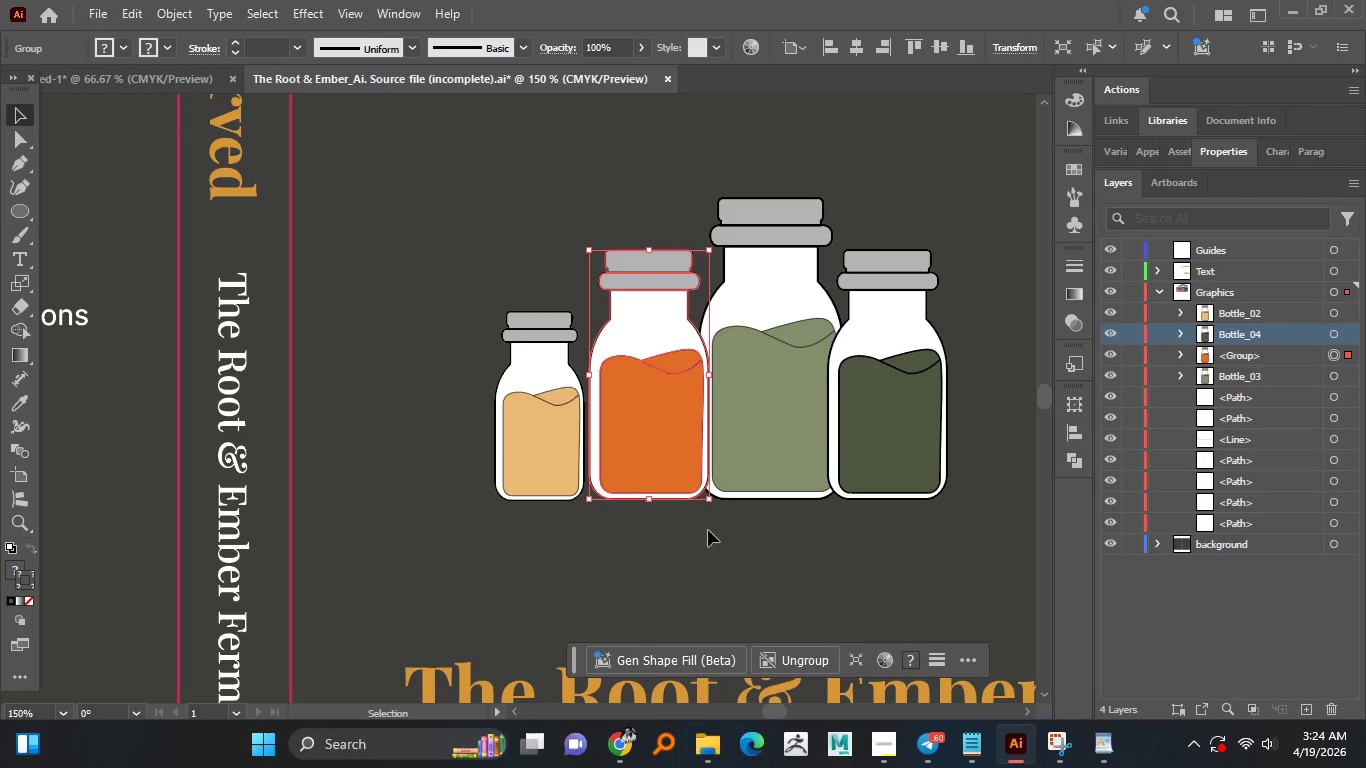 
right_click([677, 465])
 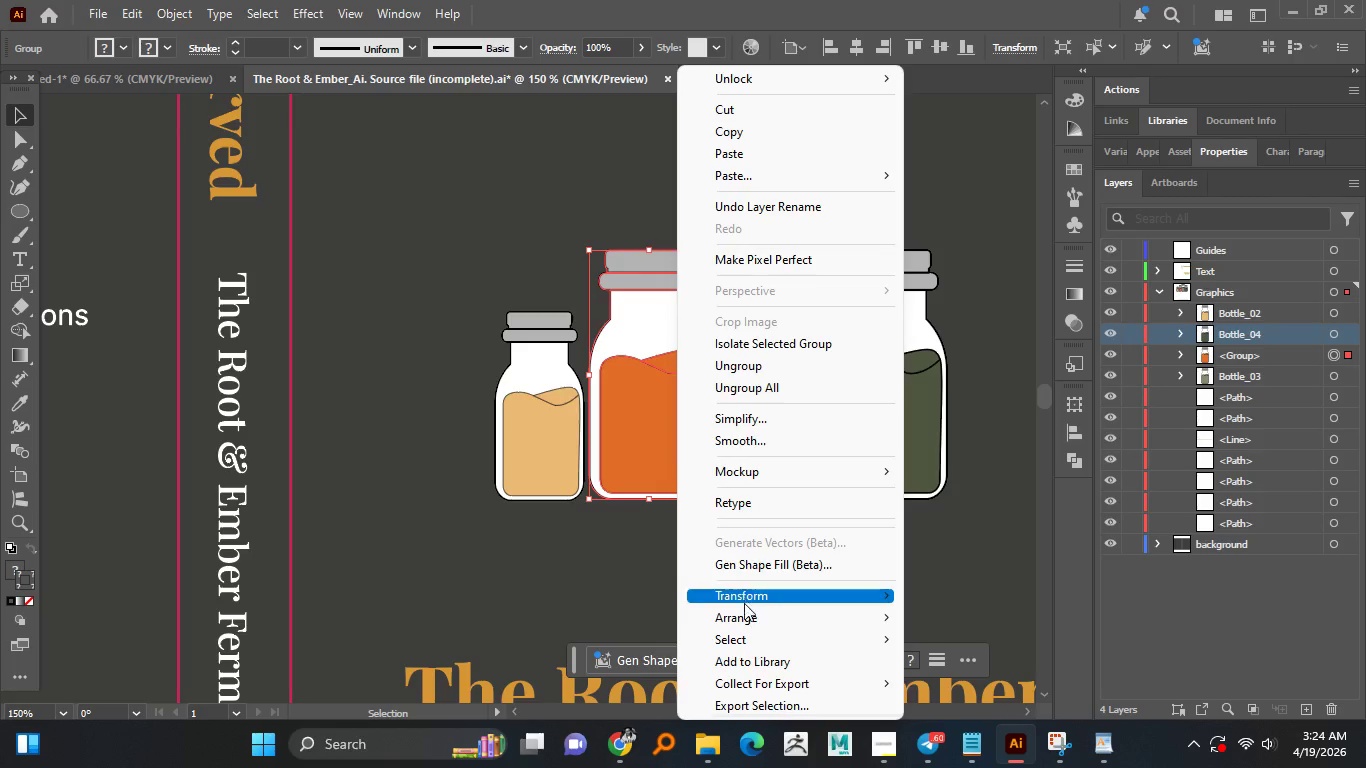 
left_click([746, 615])
 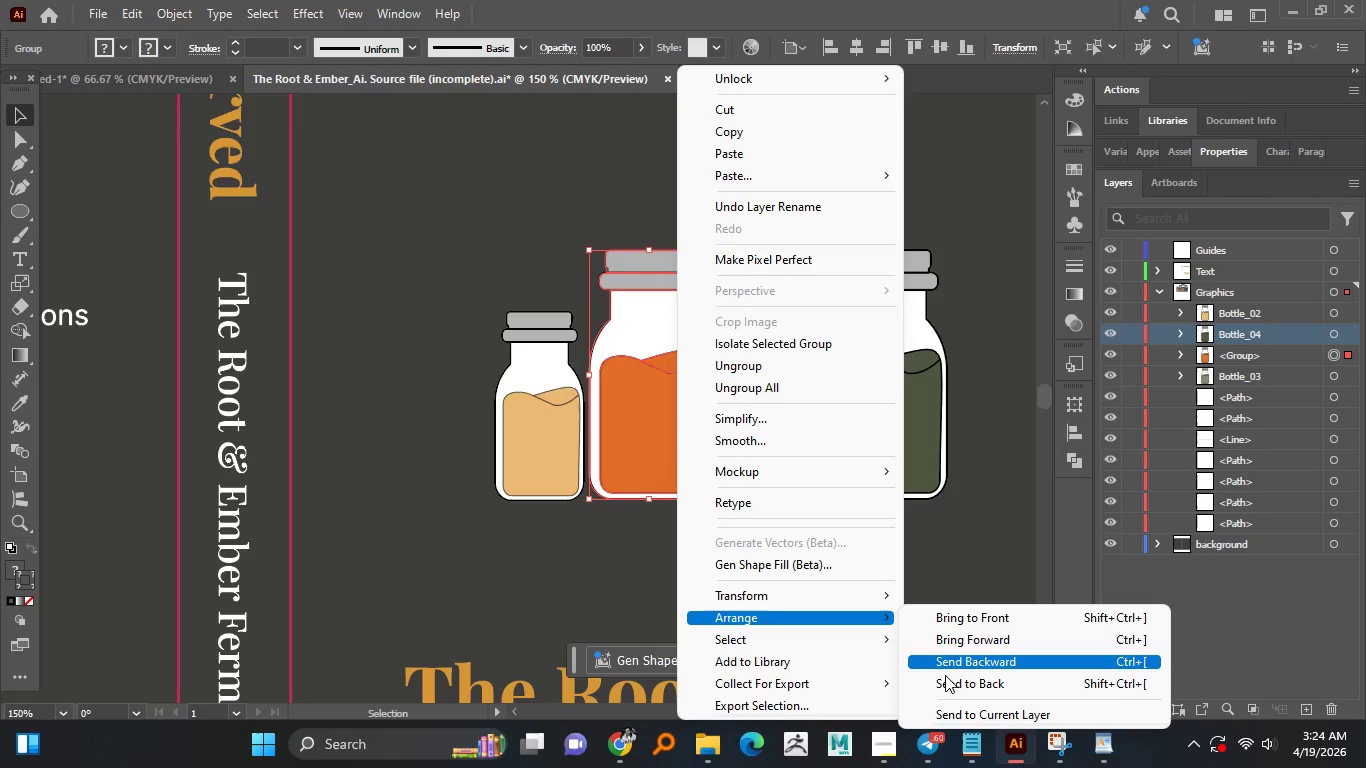 
left_click([947, 679])
 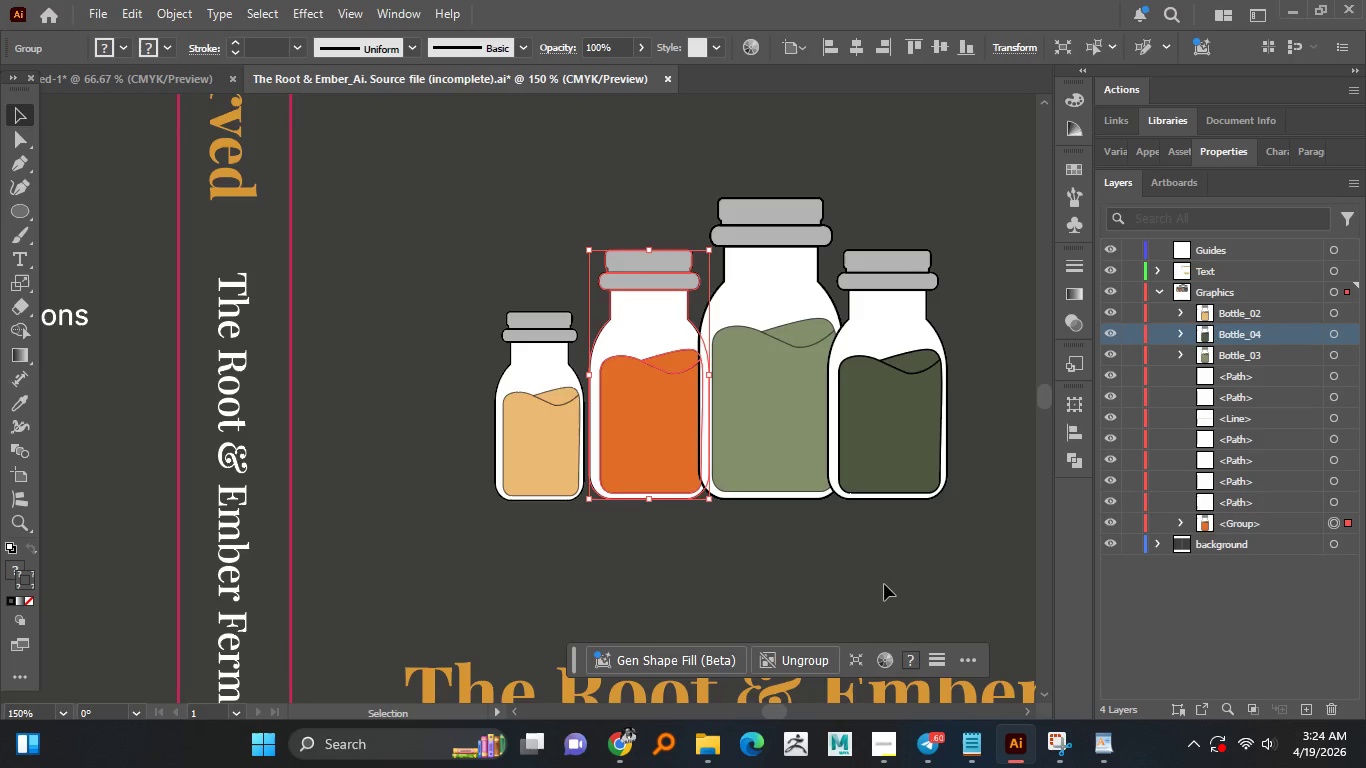 
left_click([884, 582])
 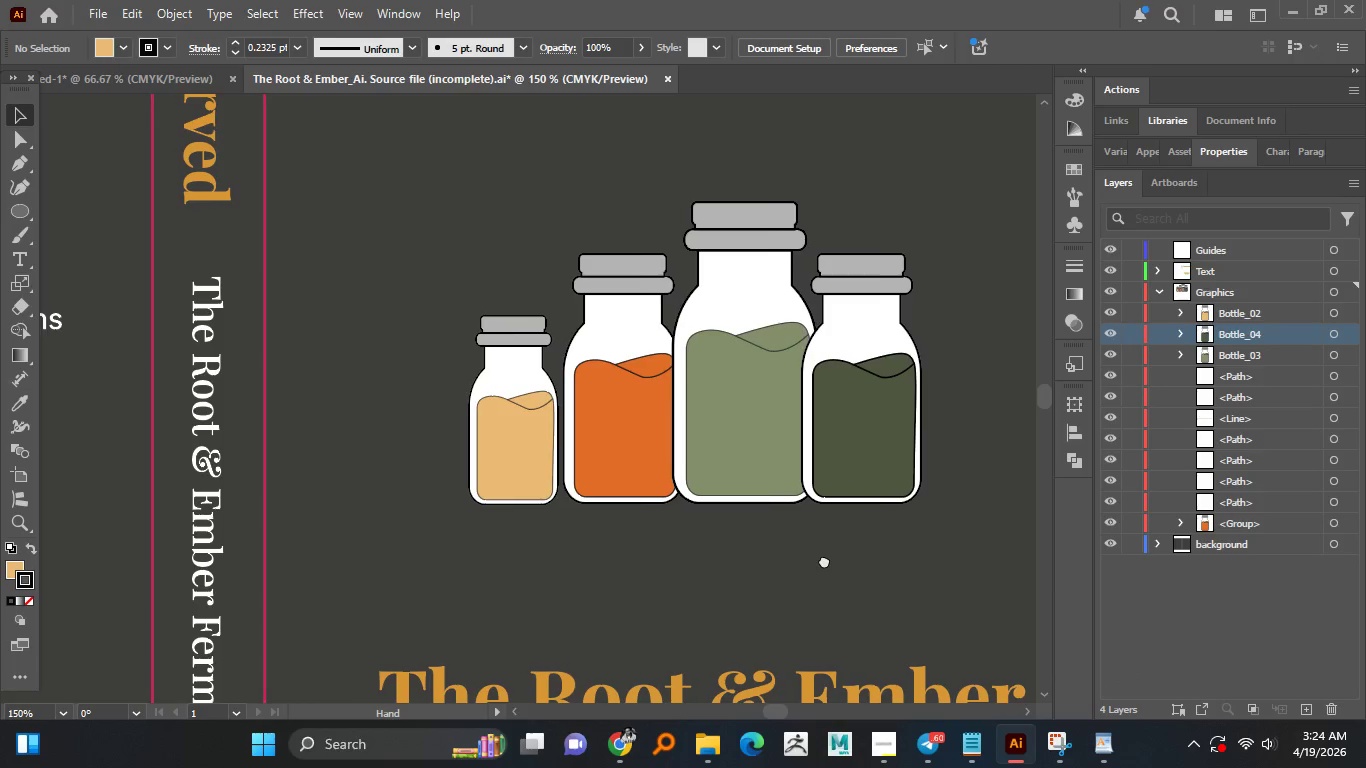 
scroll: coordinate [824, 560], scroll_direction: up, amount: 1.0
 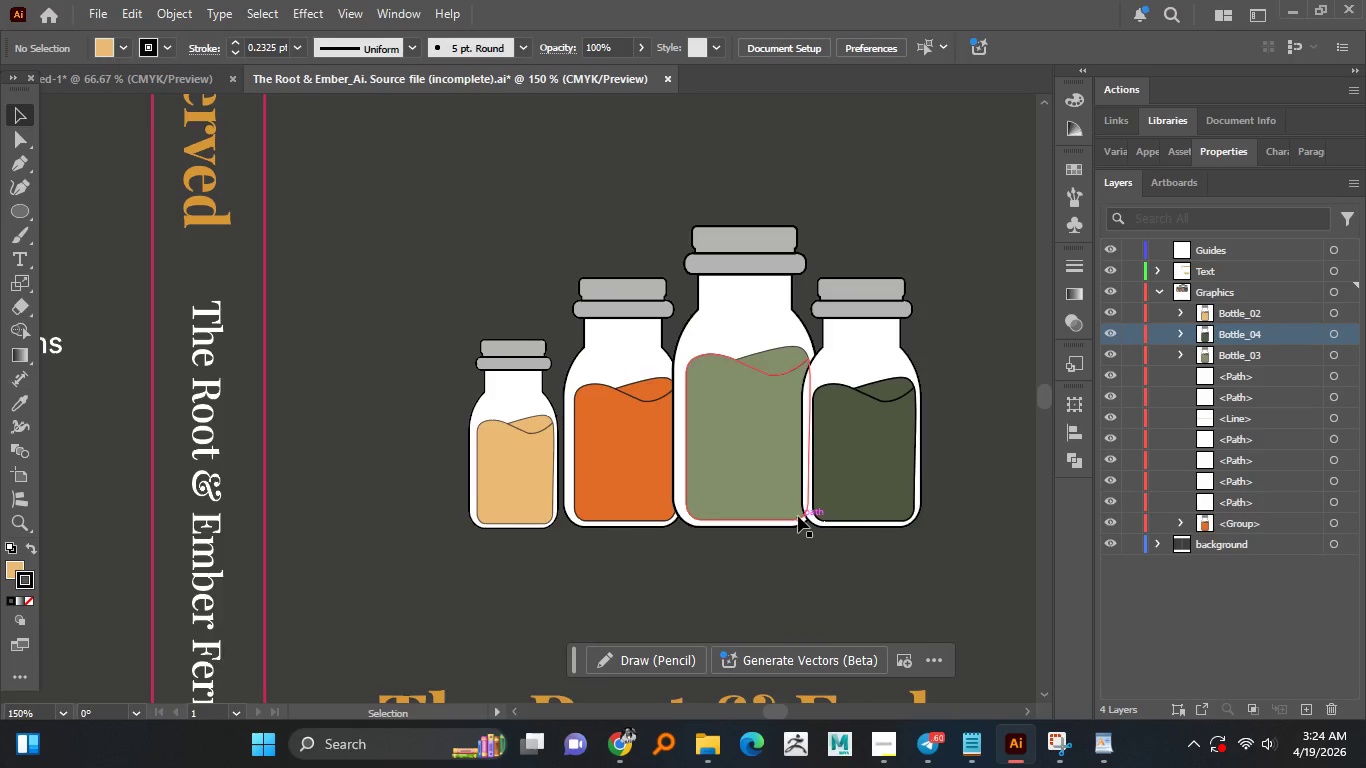 
hold_key(key=AltLeft, duration=1.51)
 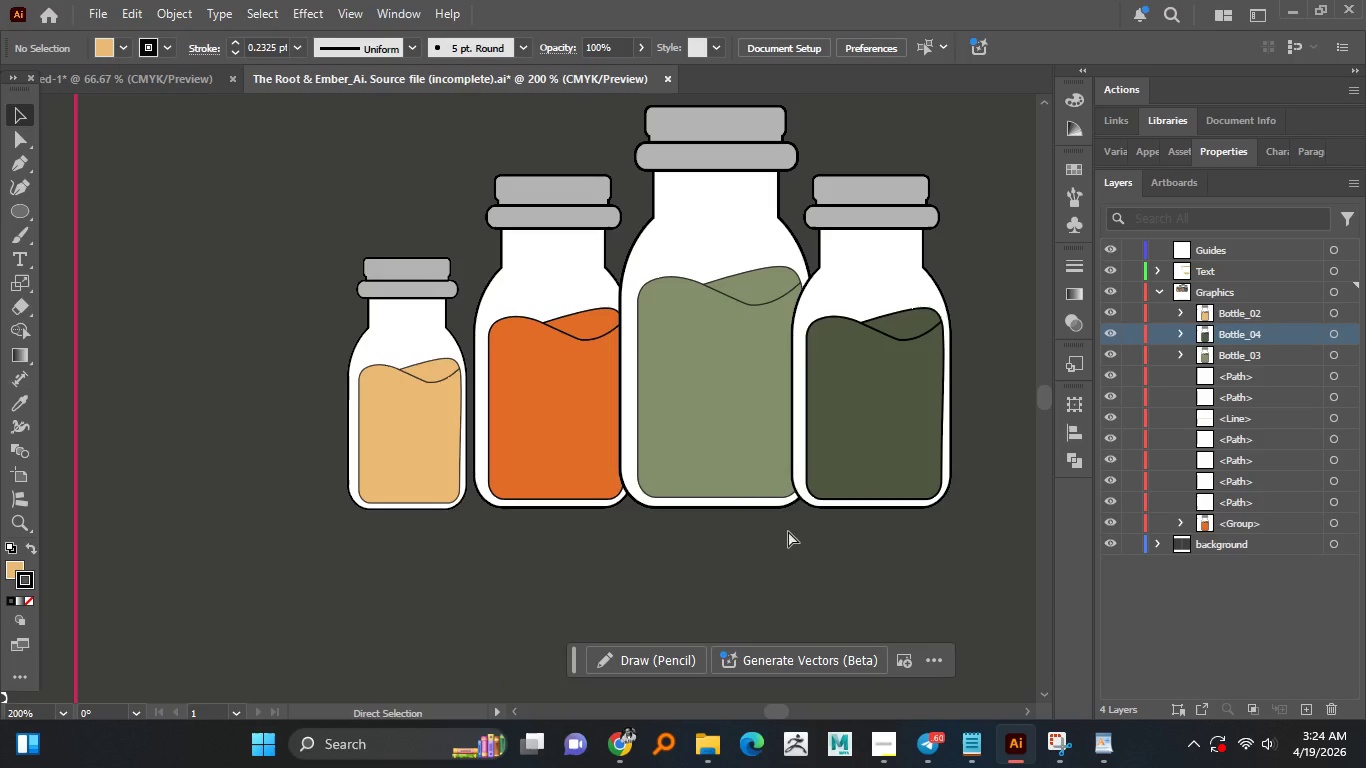 
scroll: coordinate [798, 516], scroll_direction: down, amount: 1.0
 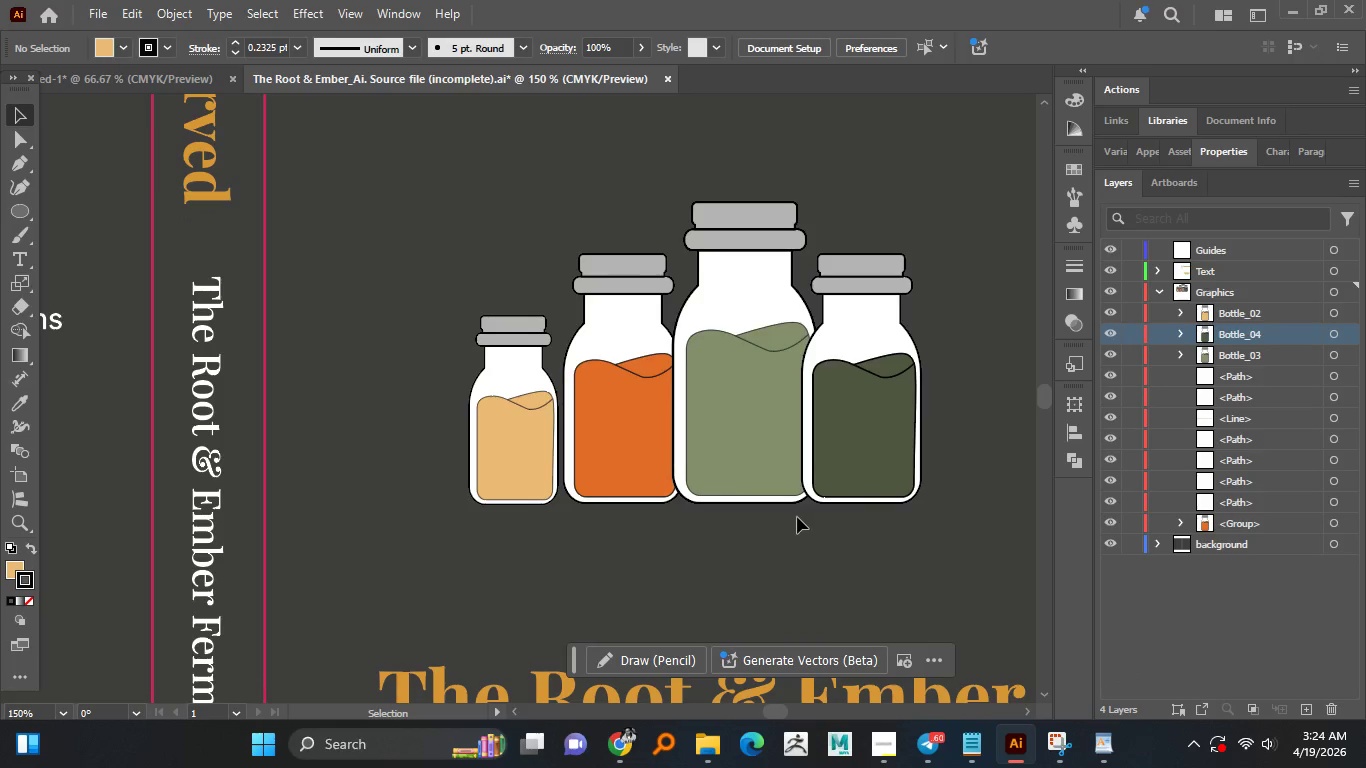 
scroll: coordinate [717, 497], scroll_direction: up, amount: 1.0
 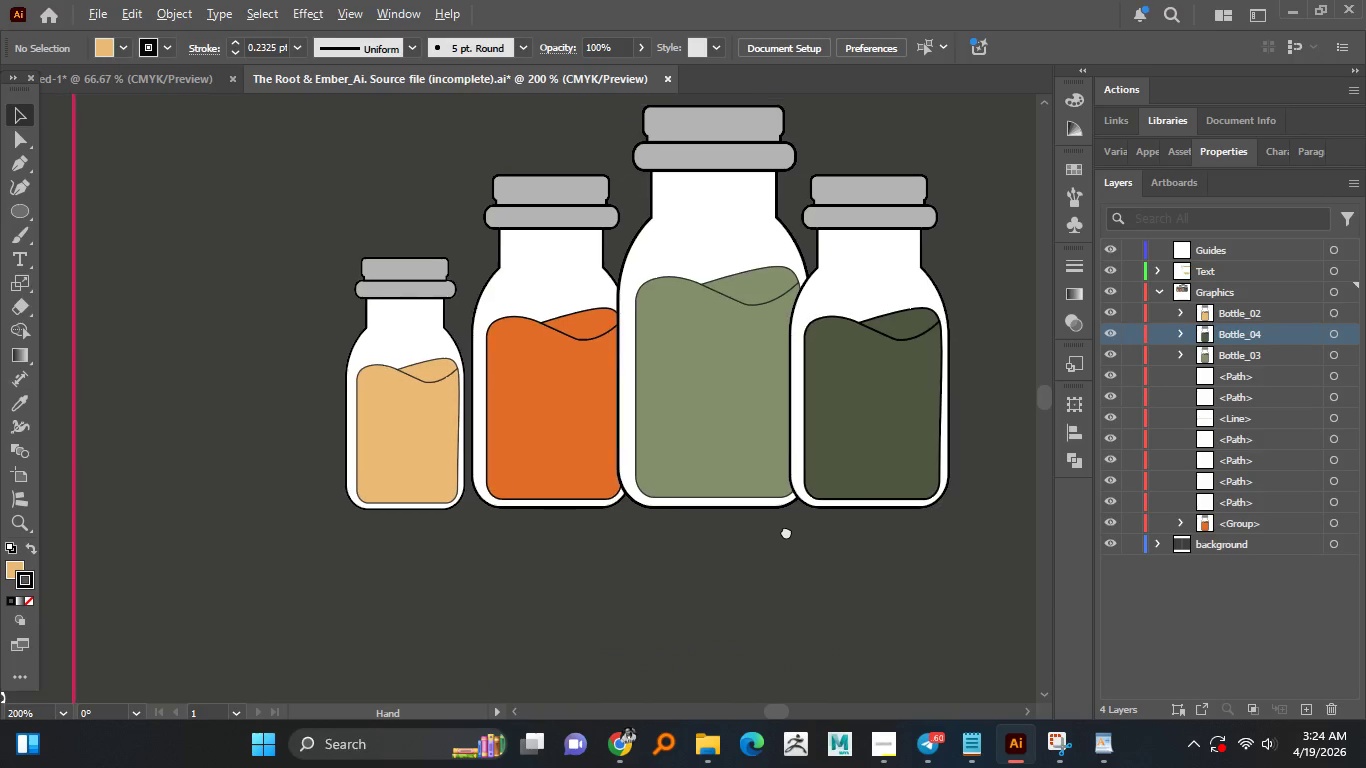 
key(Alt+AltLeft)
 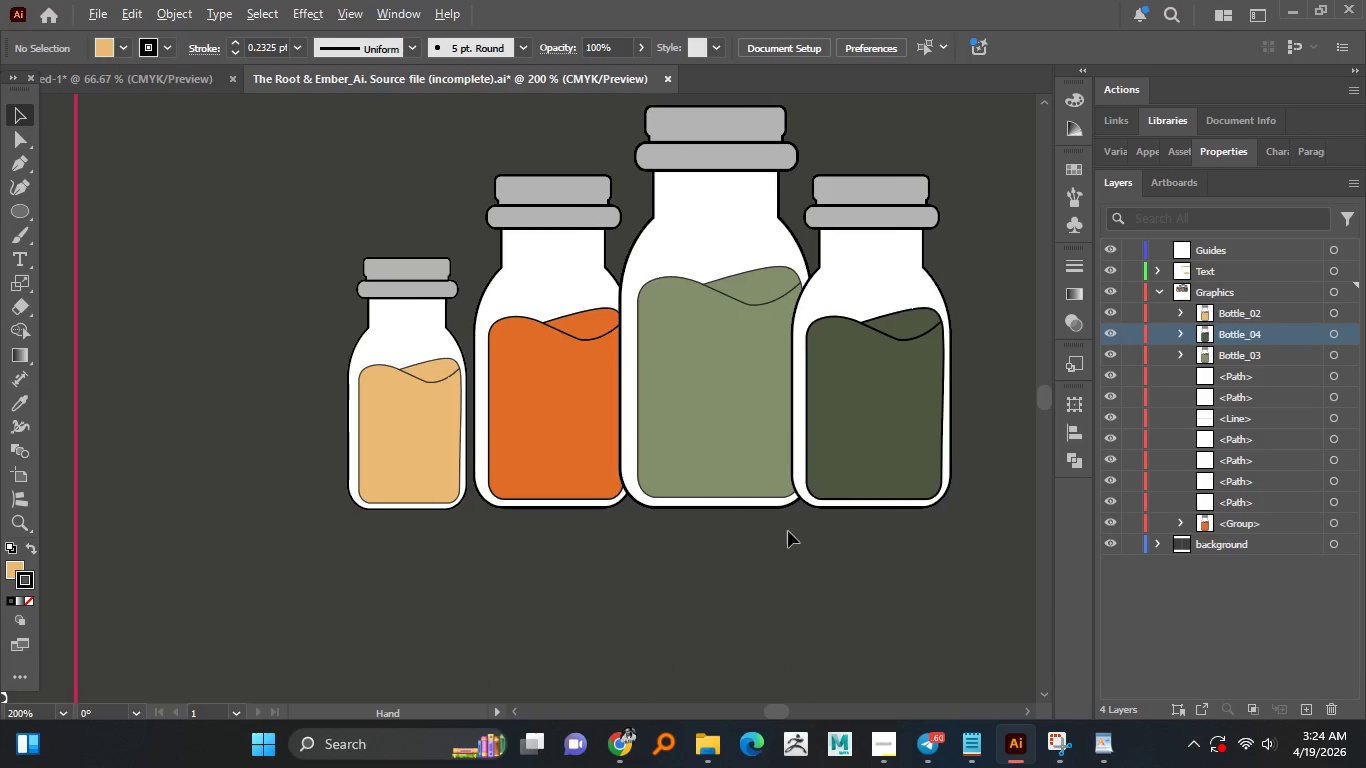 
key(Alt+AltLeft)
 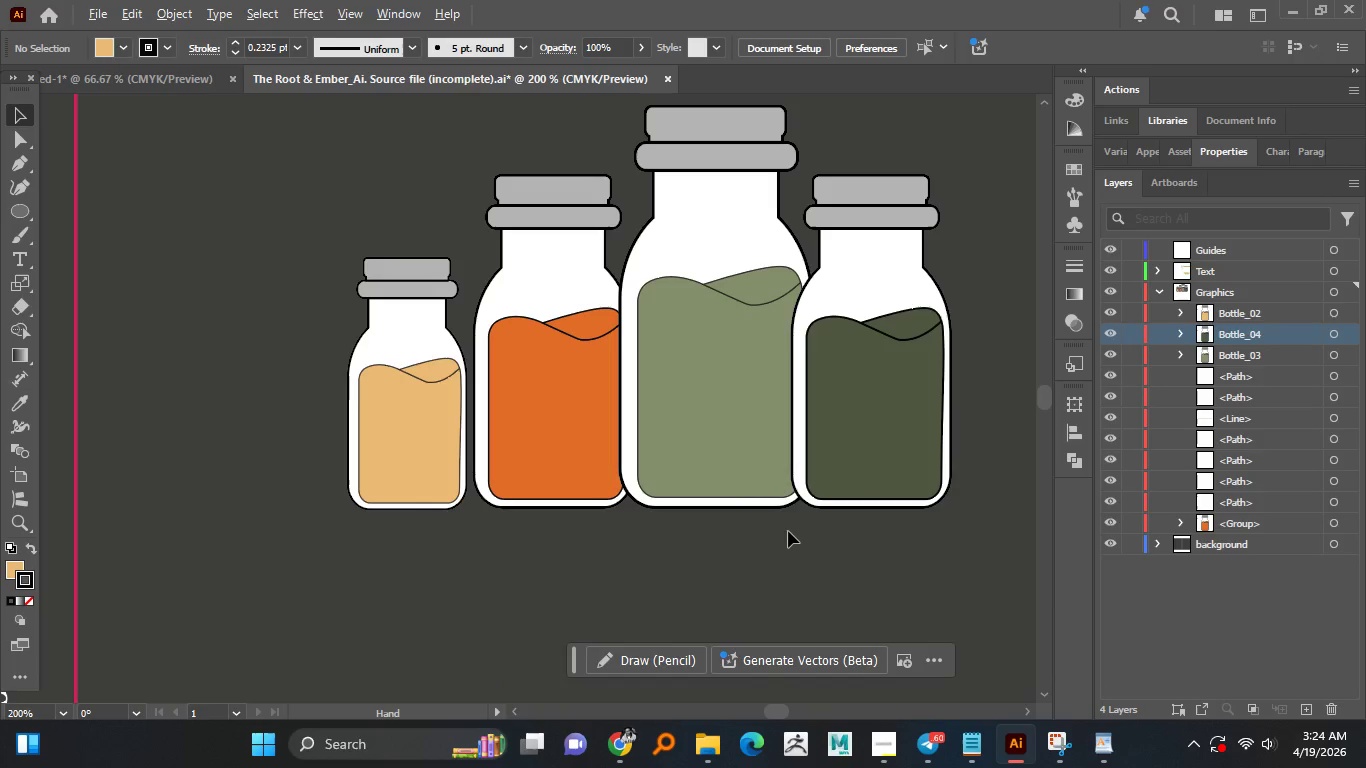 
key(Alt+AltLeft)
 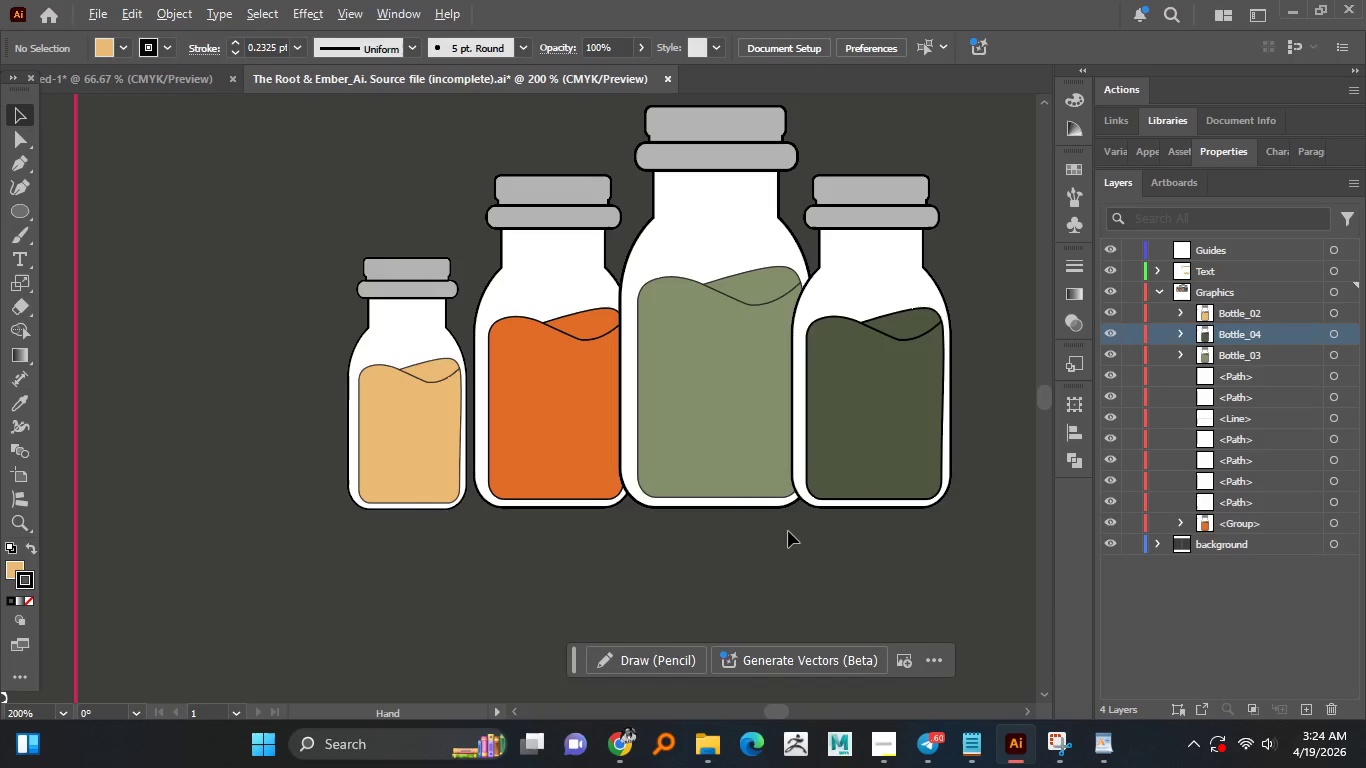 
key(Alt+AltLeft)
 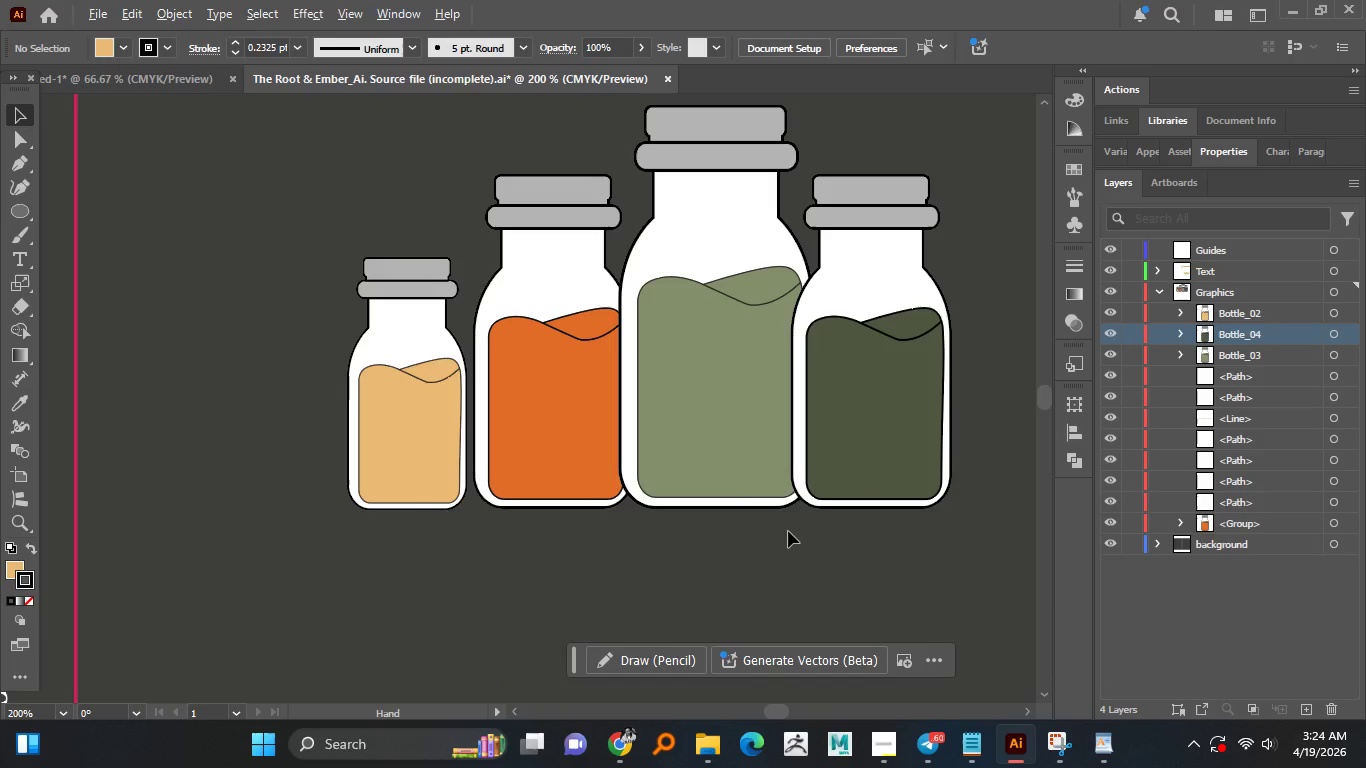 
key(Alt+AltLeft)
 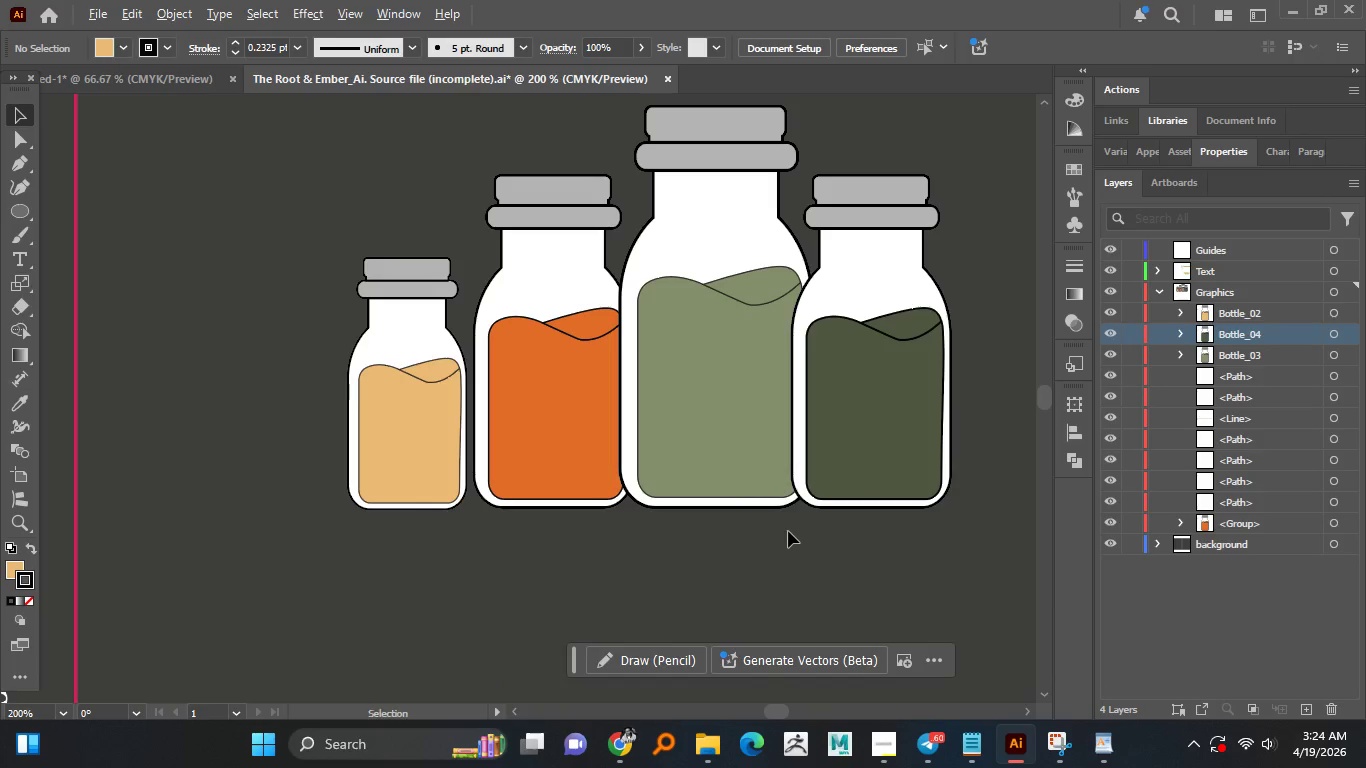 
key(Alt+AltLeft)
 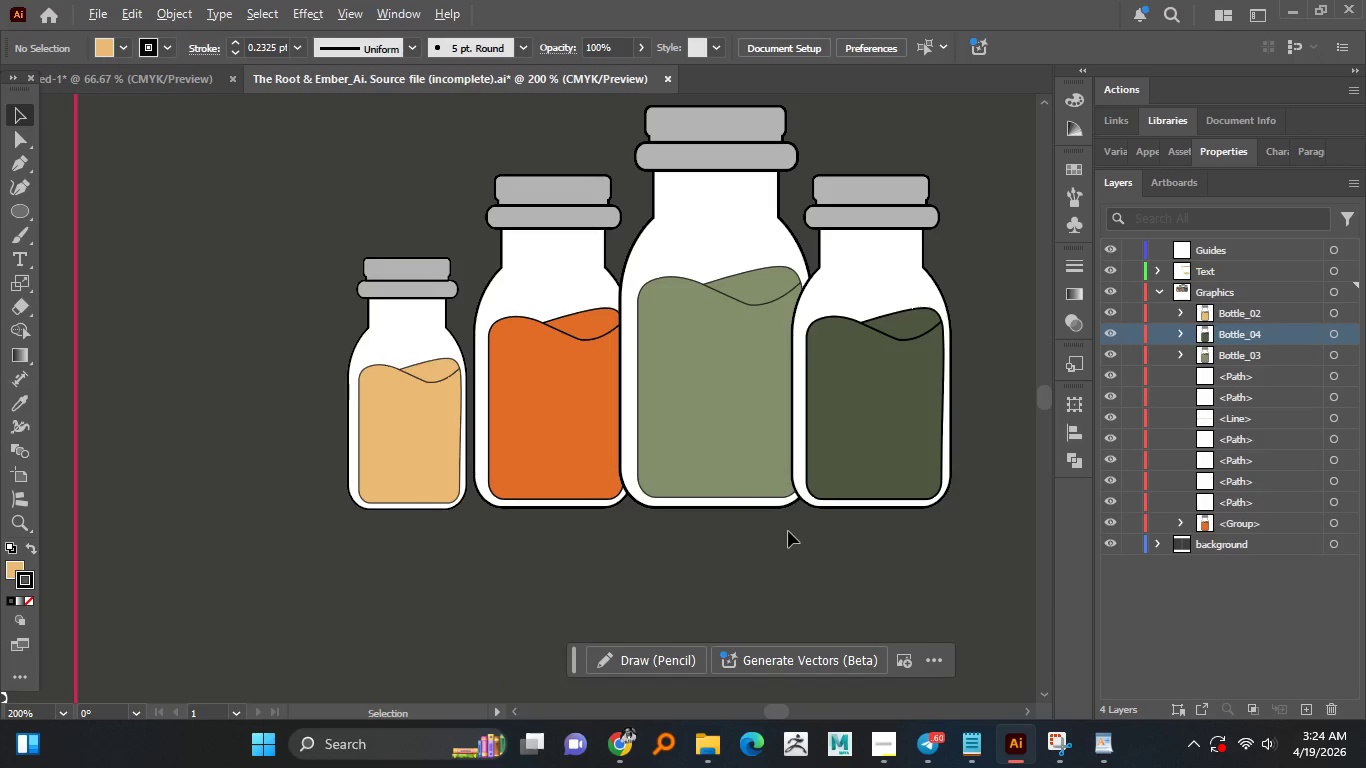 
key(Alt+AltLeft)
 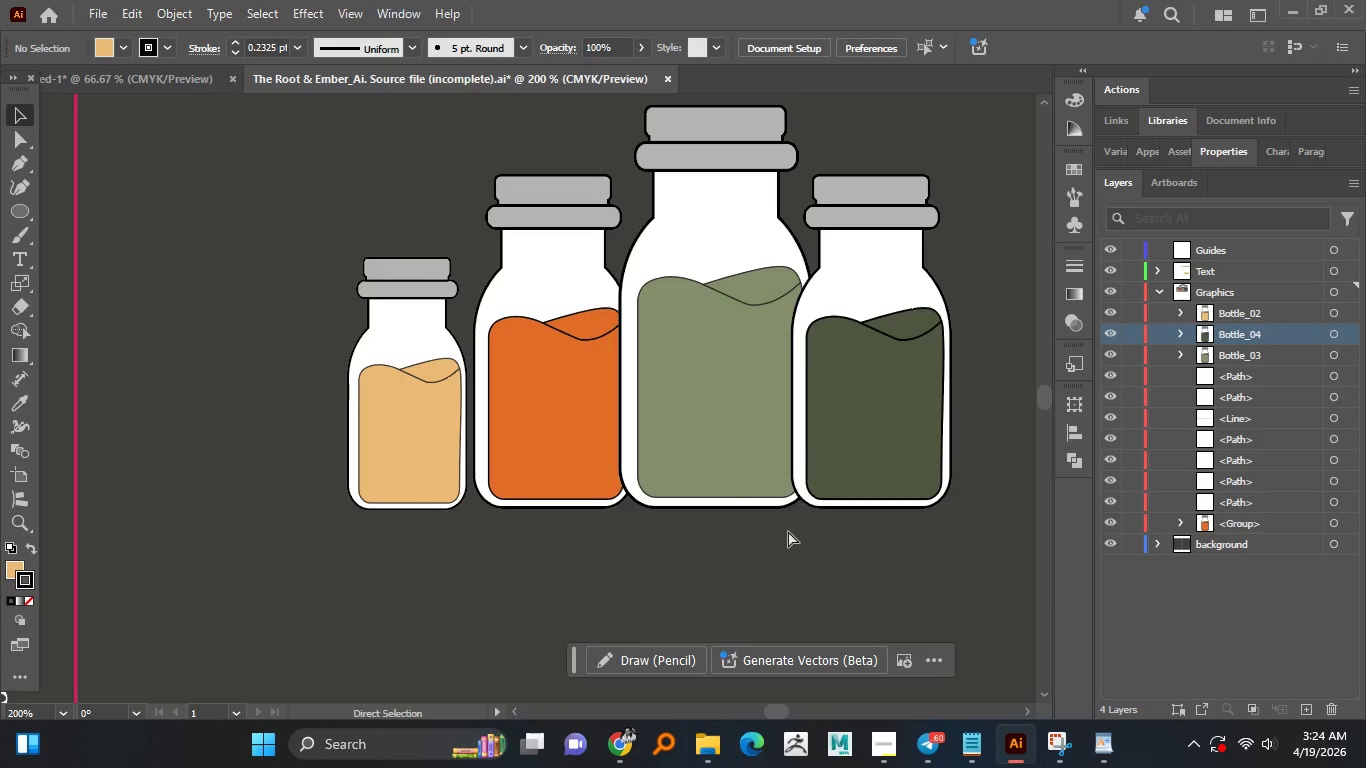 
key(Control+S)
 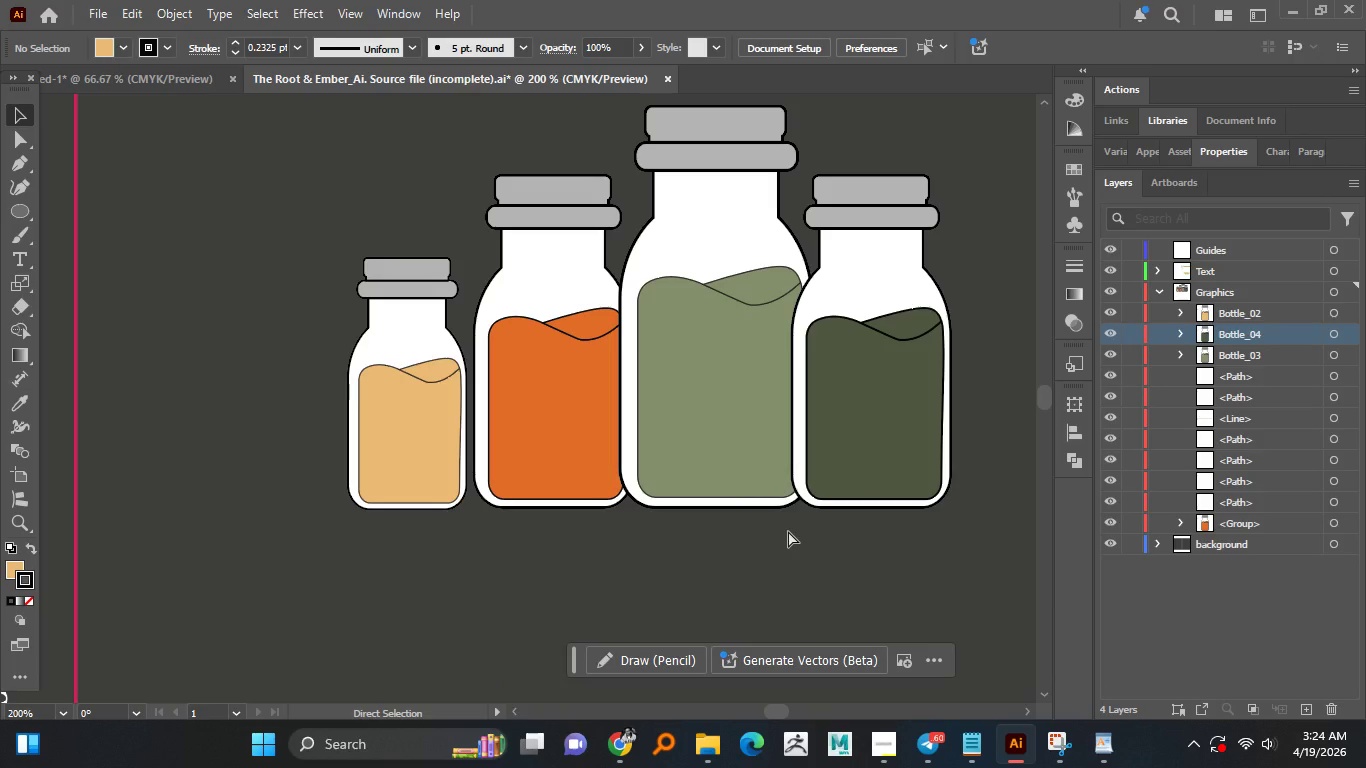 
scroll: coordinate [788, 531], scroll_direction: up, amount: 1.0
 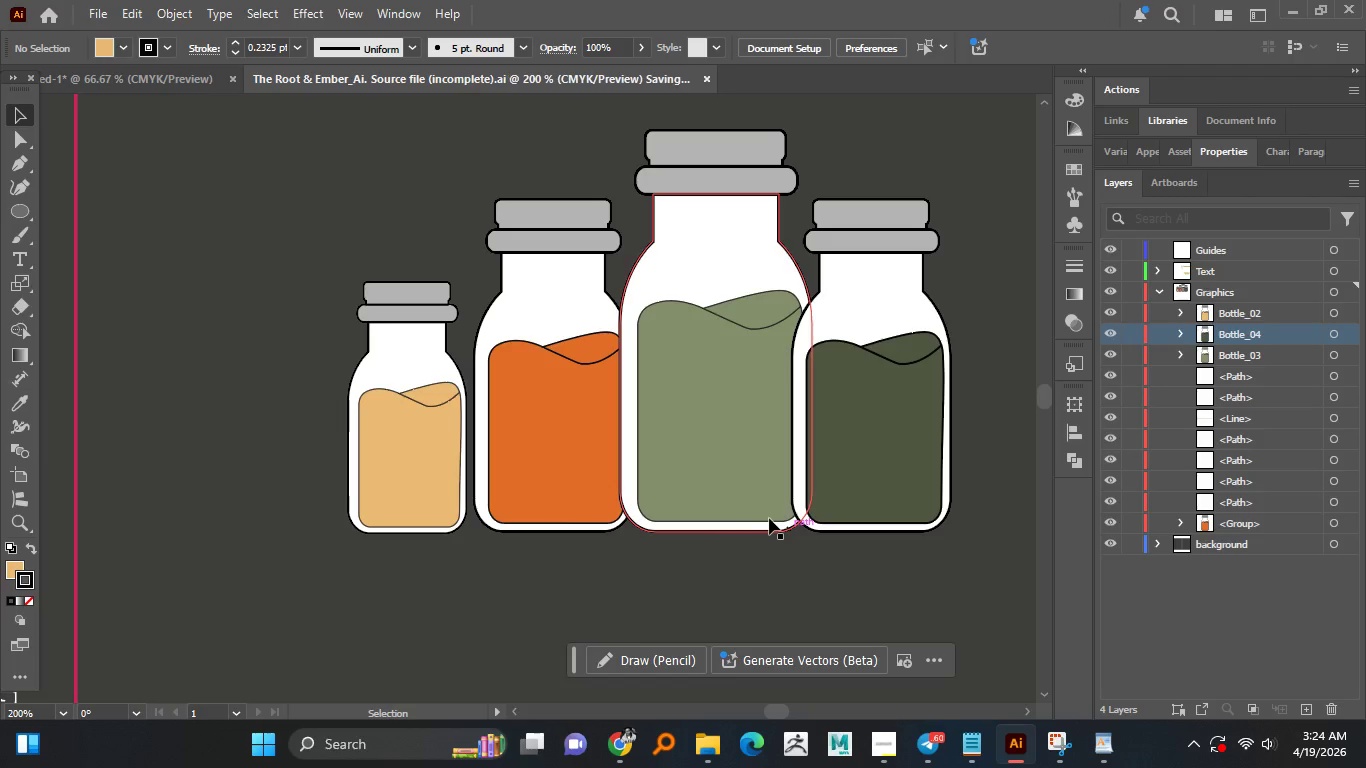 
scroll: coordinate [770, 518], scroll_direction: down, amount: 2.0
 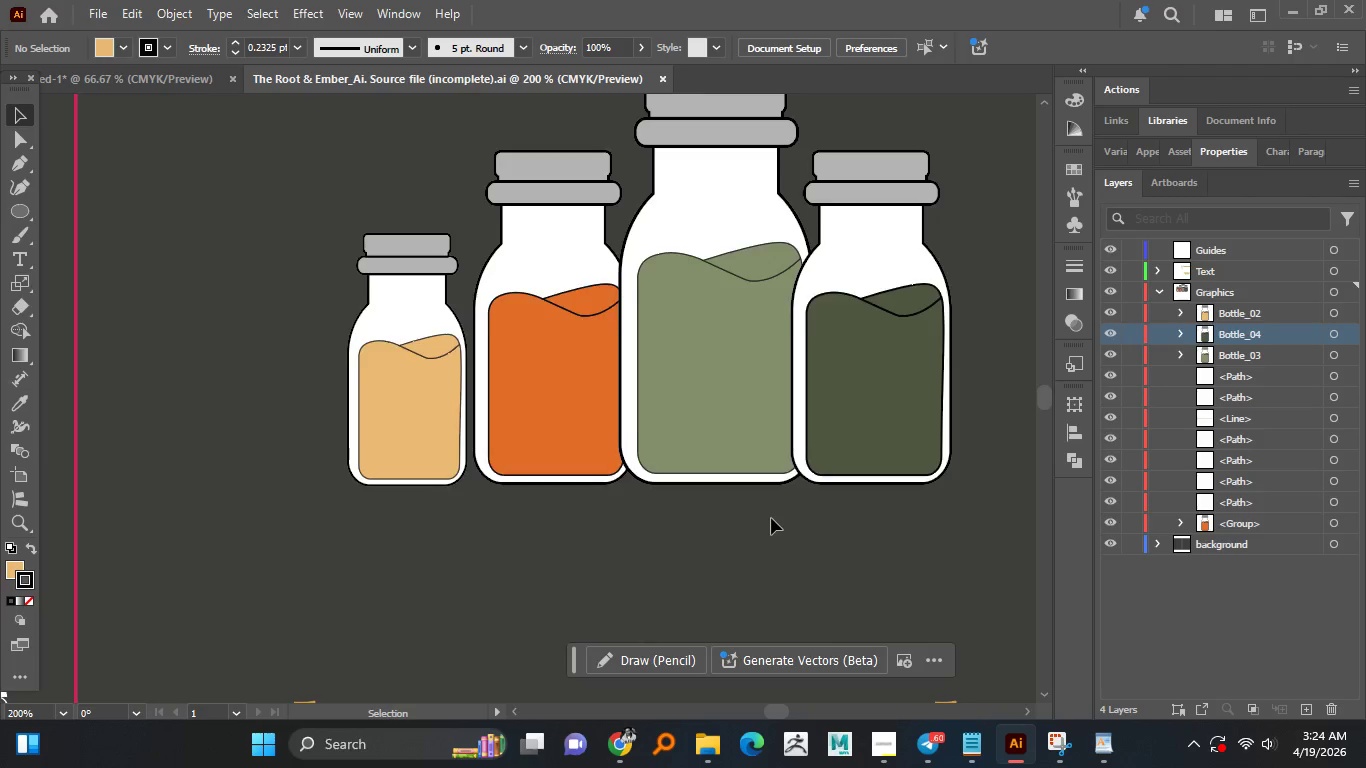 
hold_key(key=AltLeft, duration=1.52)
 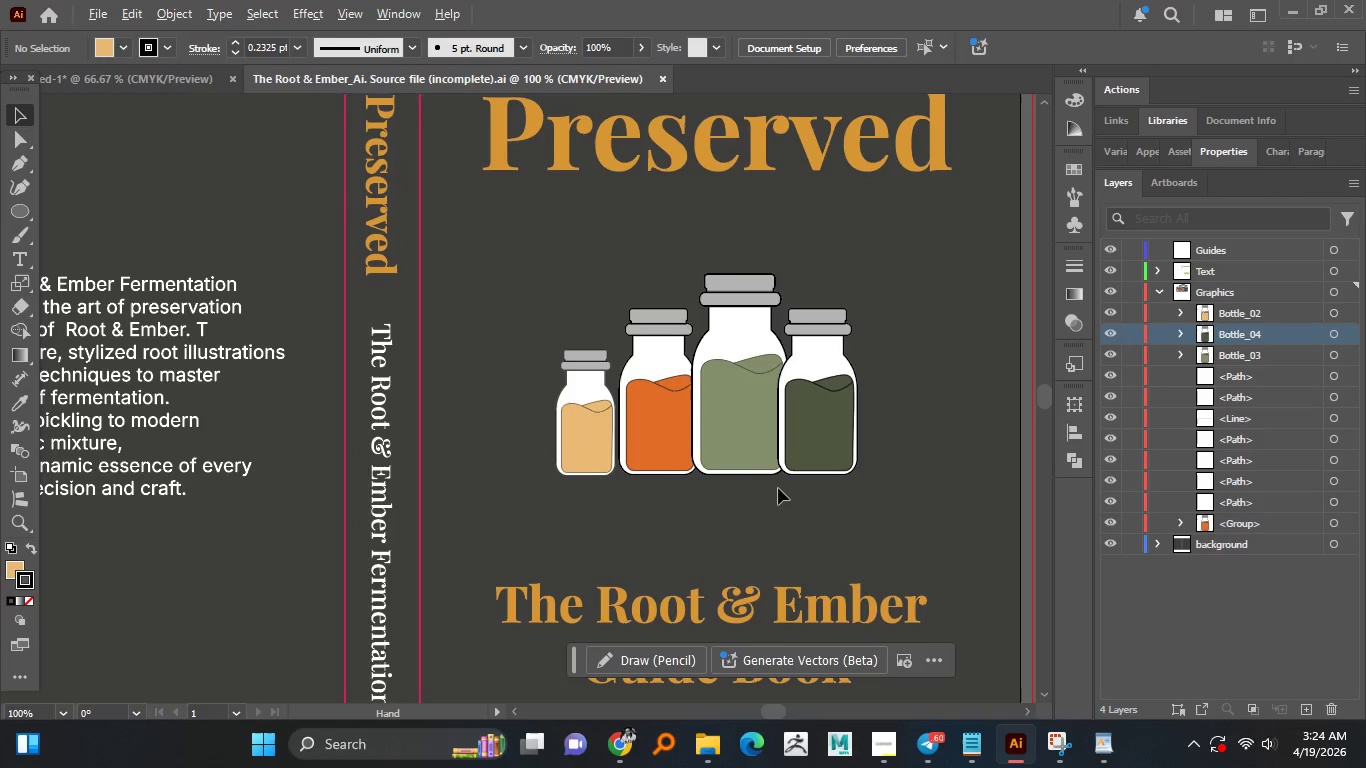 
scroll: coordinate [771, 518], scroll_direction: up, amount: 2.0
 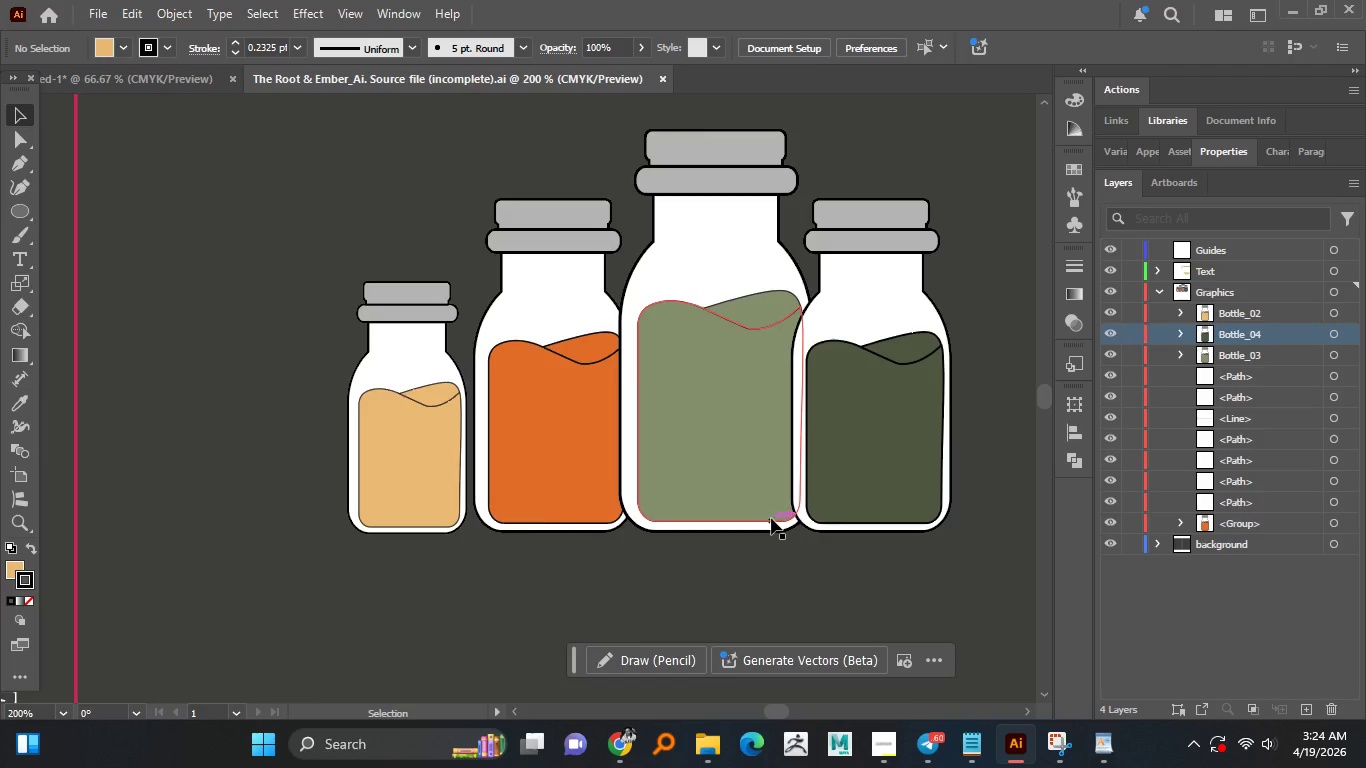 
scroll: coordinate [771, 518], scroll_direction: down, amount: 2.0
 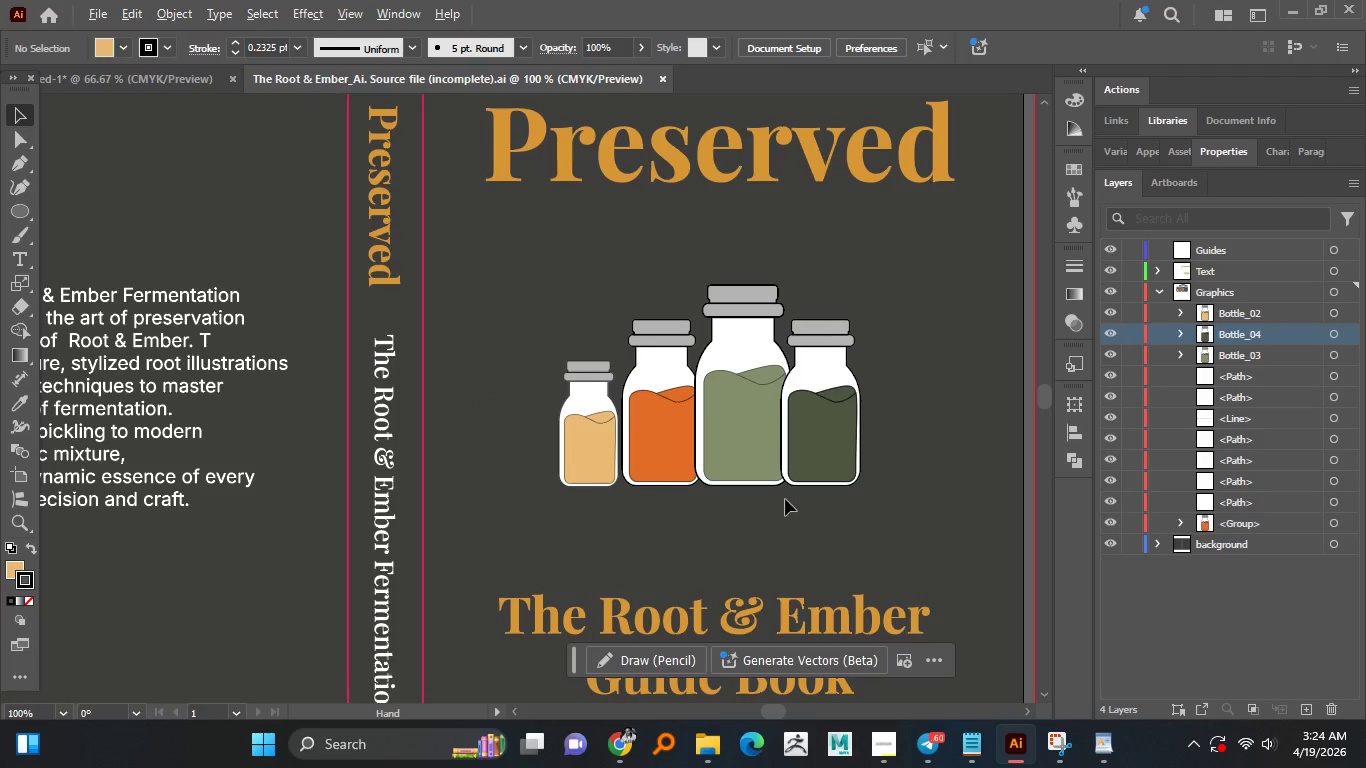 
hold_key(key=AltLeft, duration=1.5)
scroll: coordinate [767, 471], scroll_direction: up, amount: 1.0
 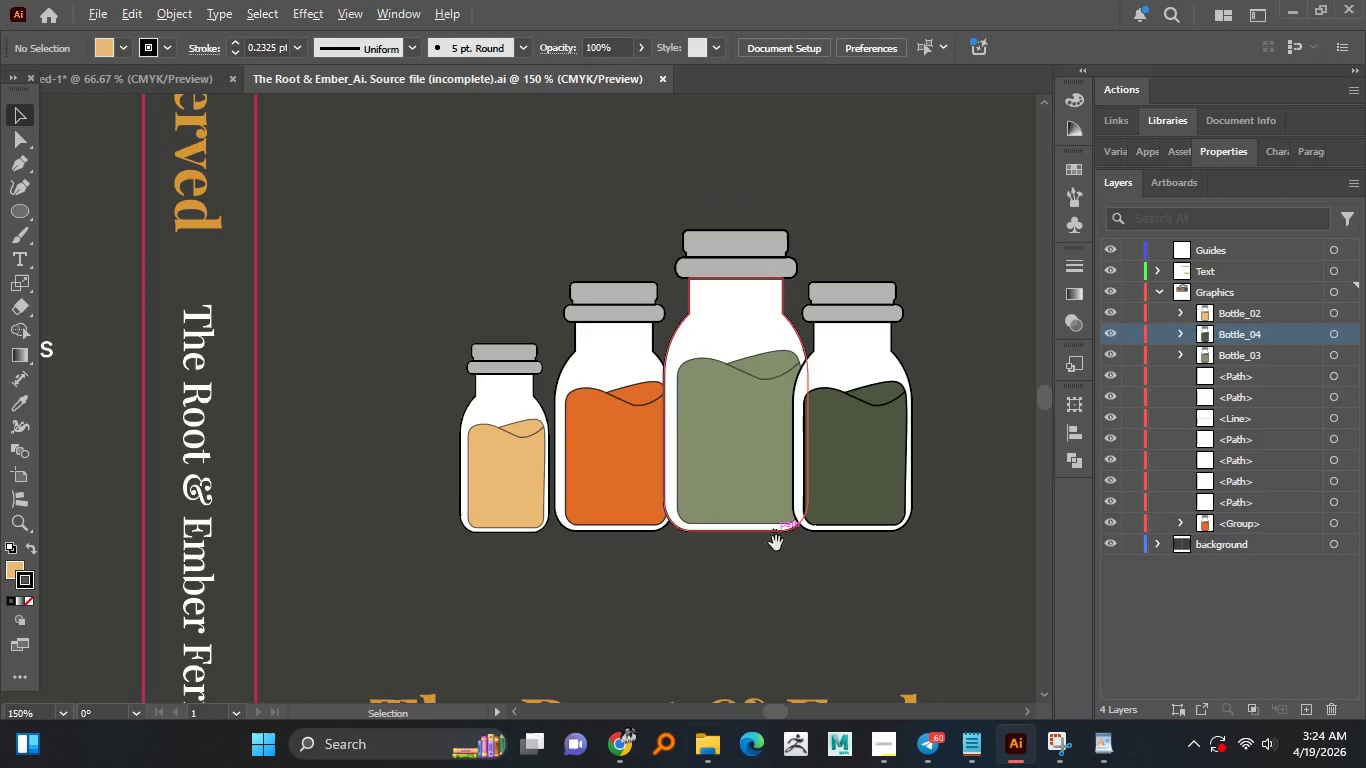 
hold_key(key=AltLeft, duration=1.5)
 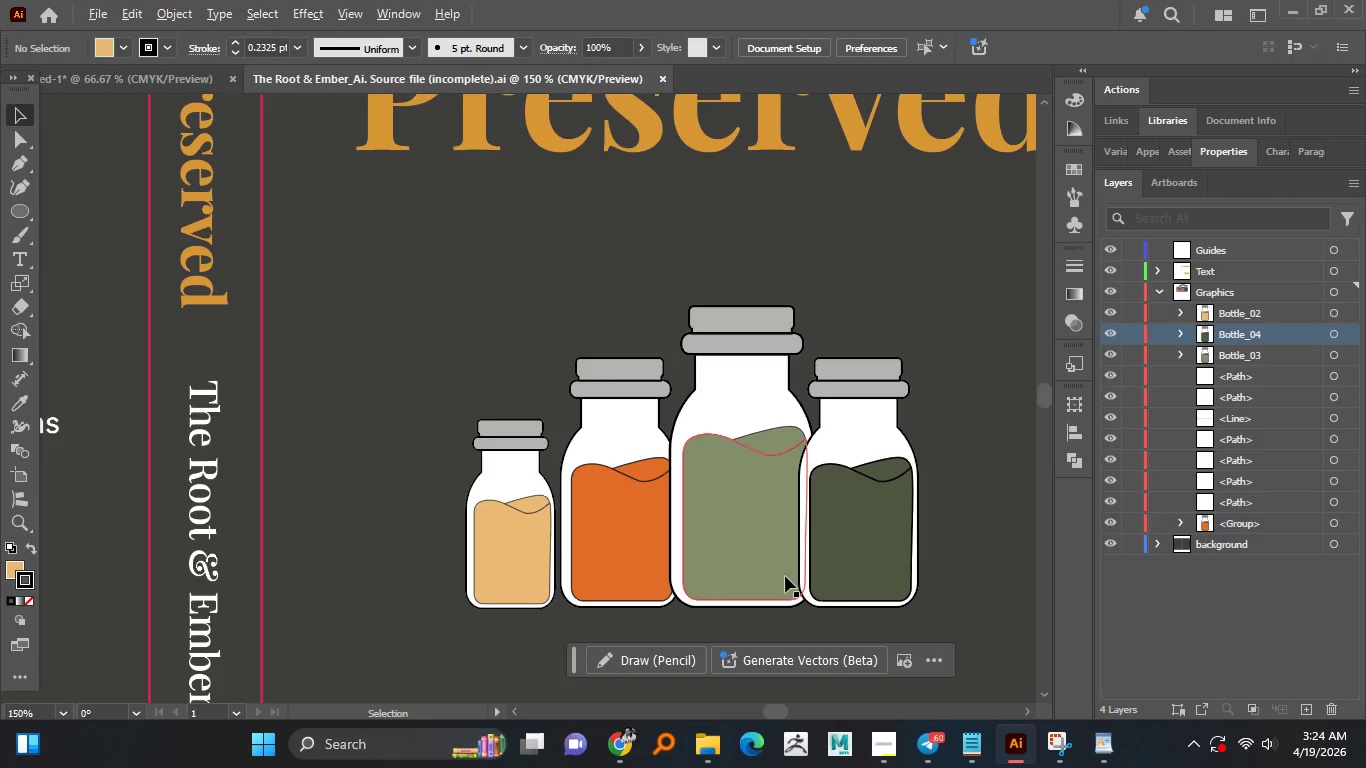 
key(Alt+AltLeft)
 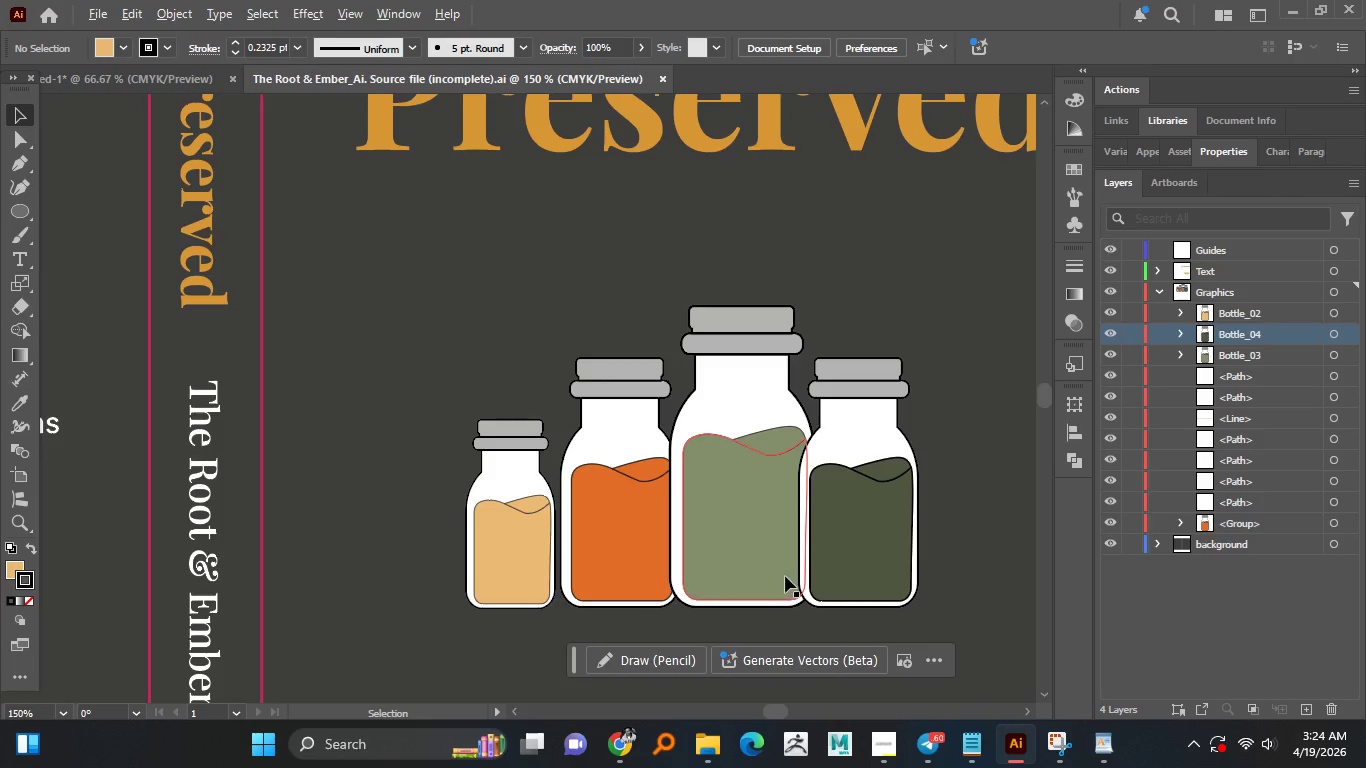 
key(Alt+AltLeft)
 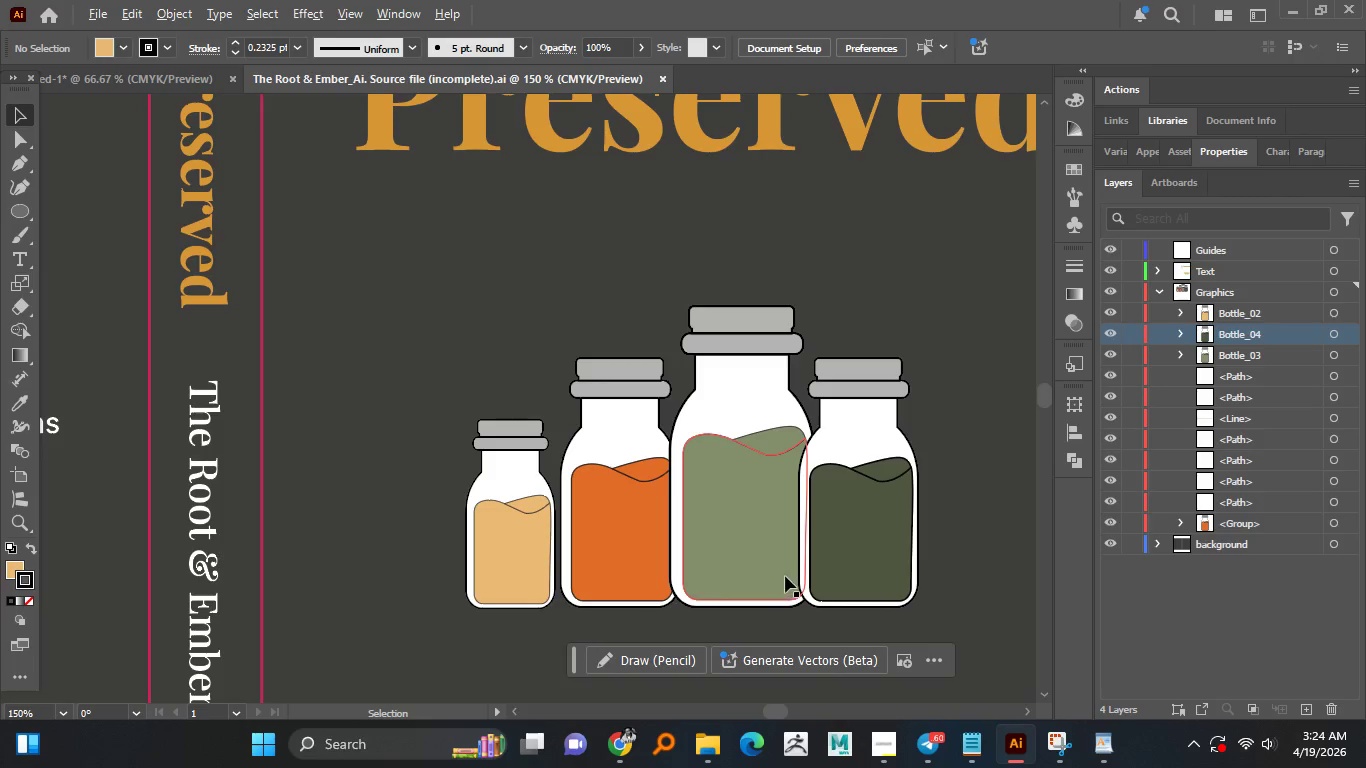 
key(Alt+AltLeft)
 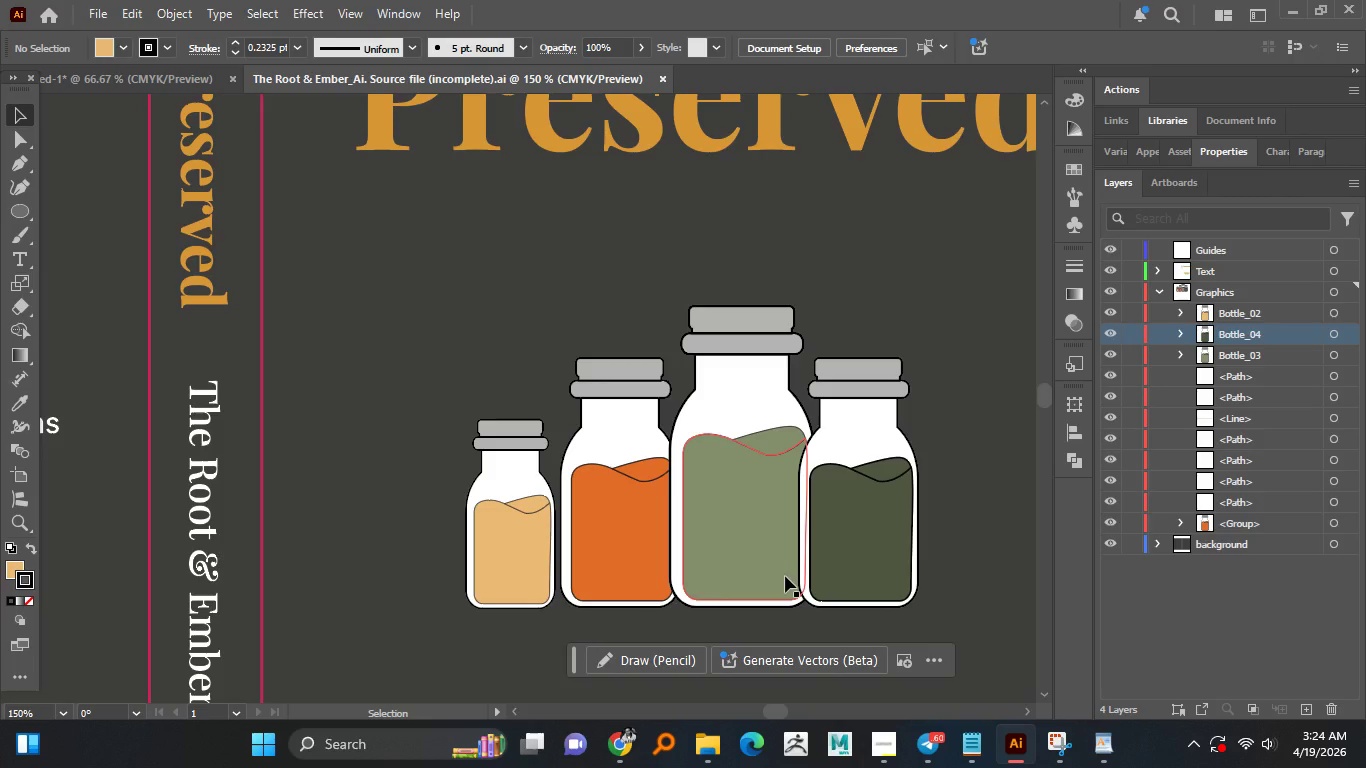 
wait(19.09)
 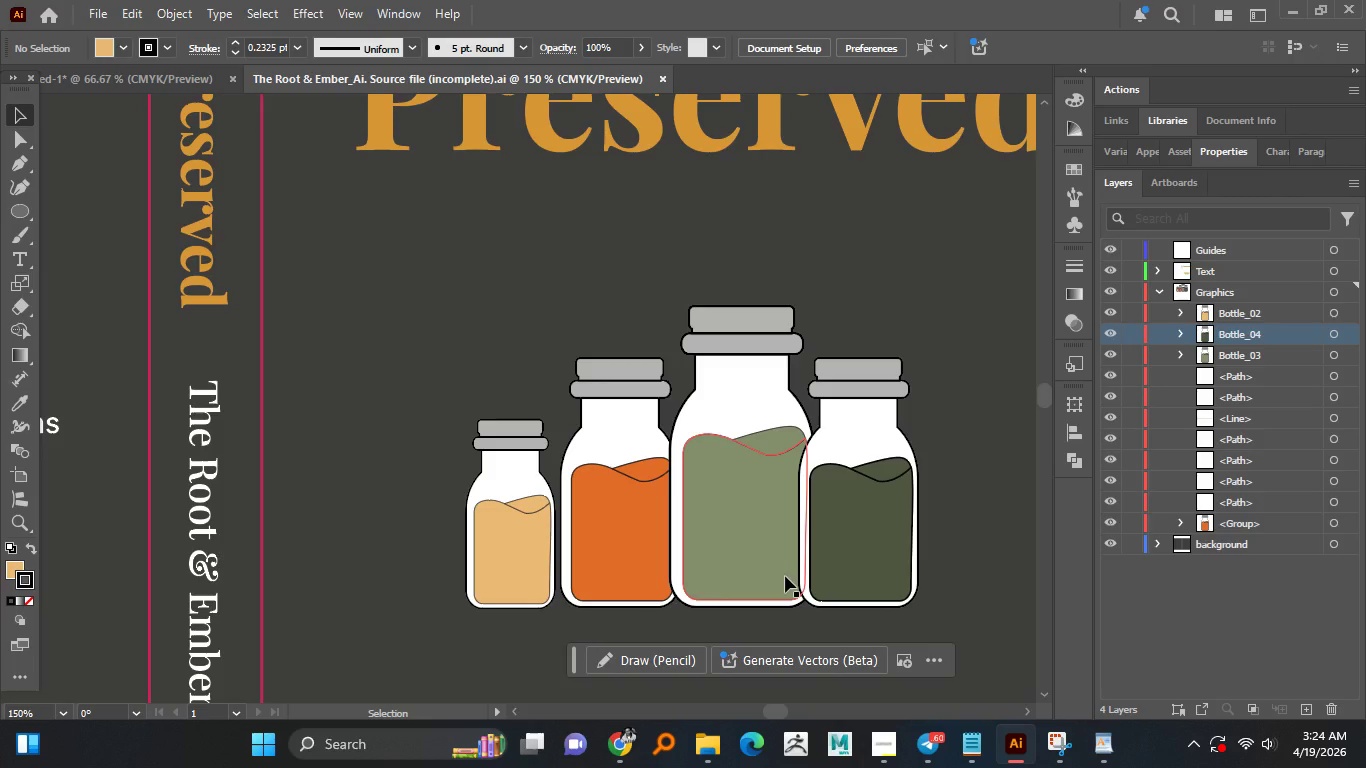 
hold_key(key=AltLeft, duration=0.97)
scroll: coordinate [544, 451], scroll_direction: up, amount: 1.0
 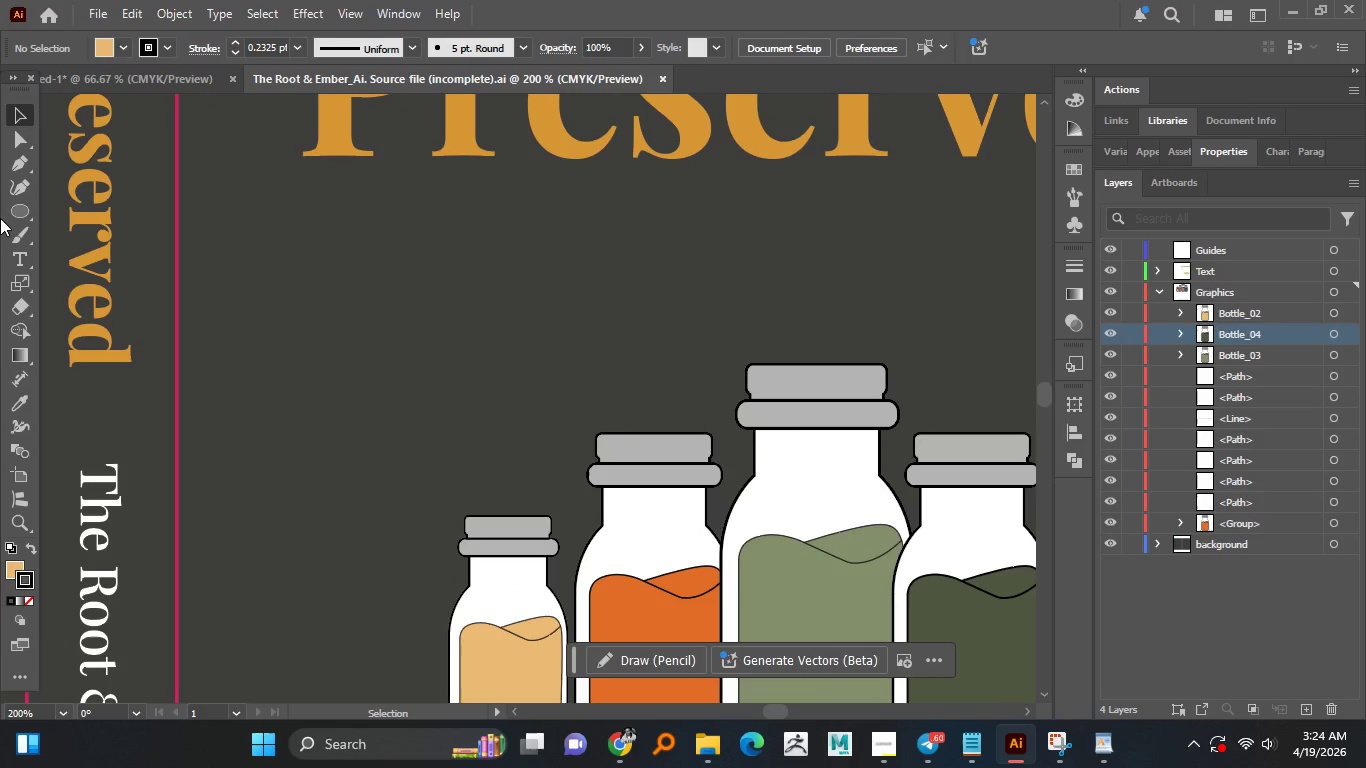 
left_click([14, 215])
 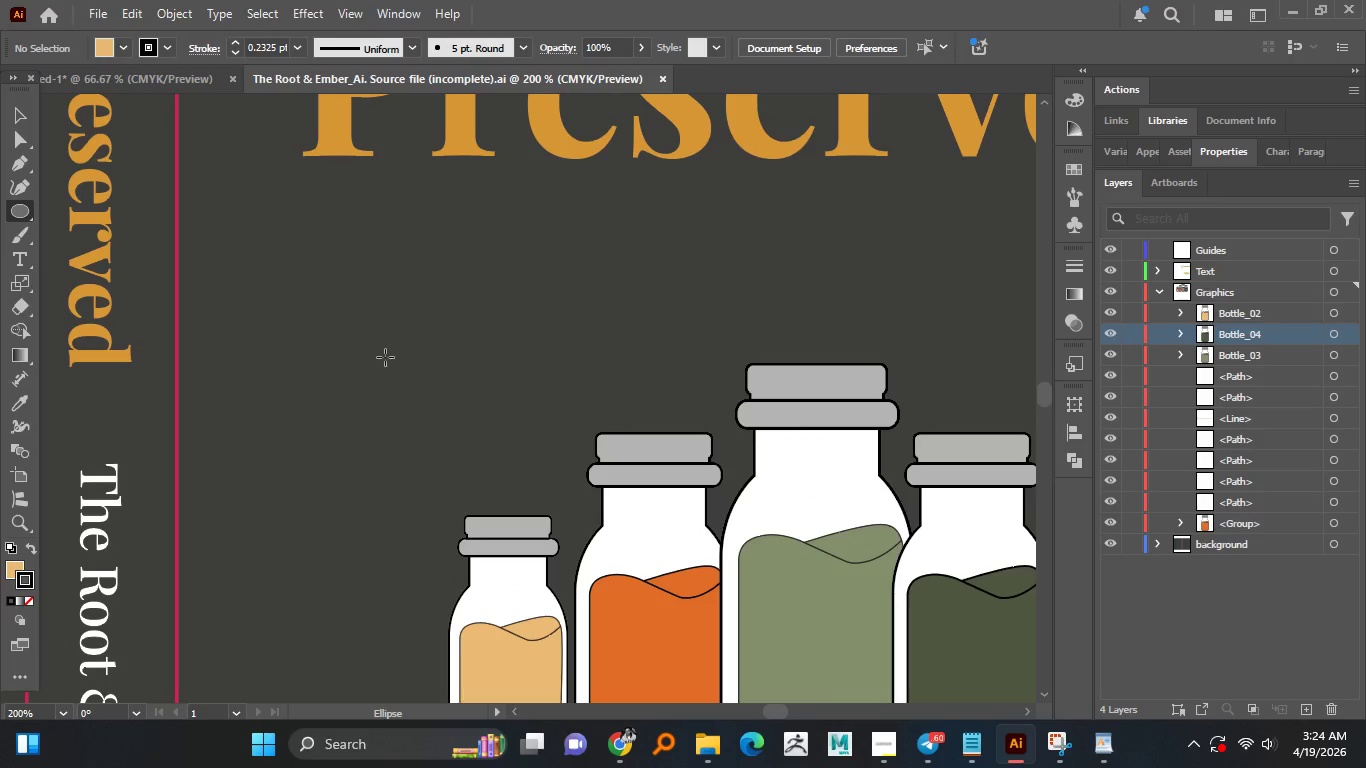 
hold_key(key=ShiftLeft, duration=1.51)
left_click_drag(start_coordinate=[382, 346], to_coordinate=[489, 500])
 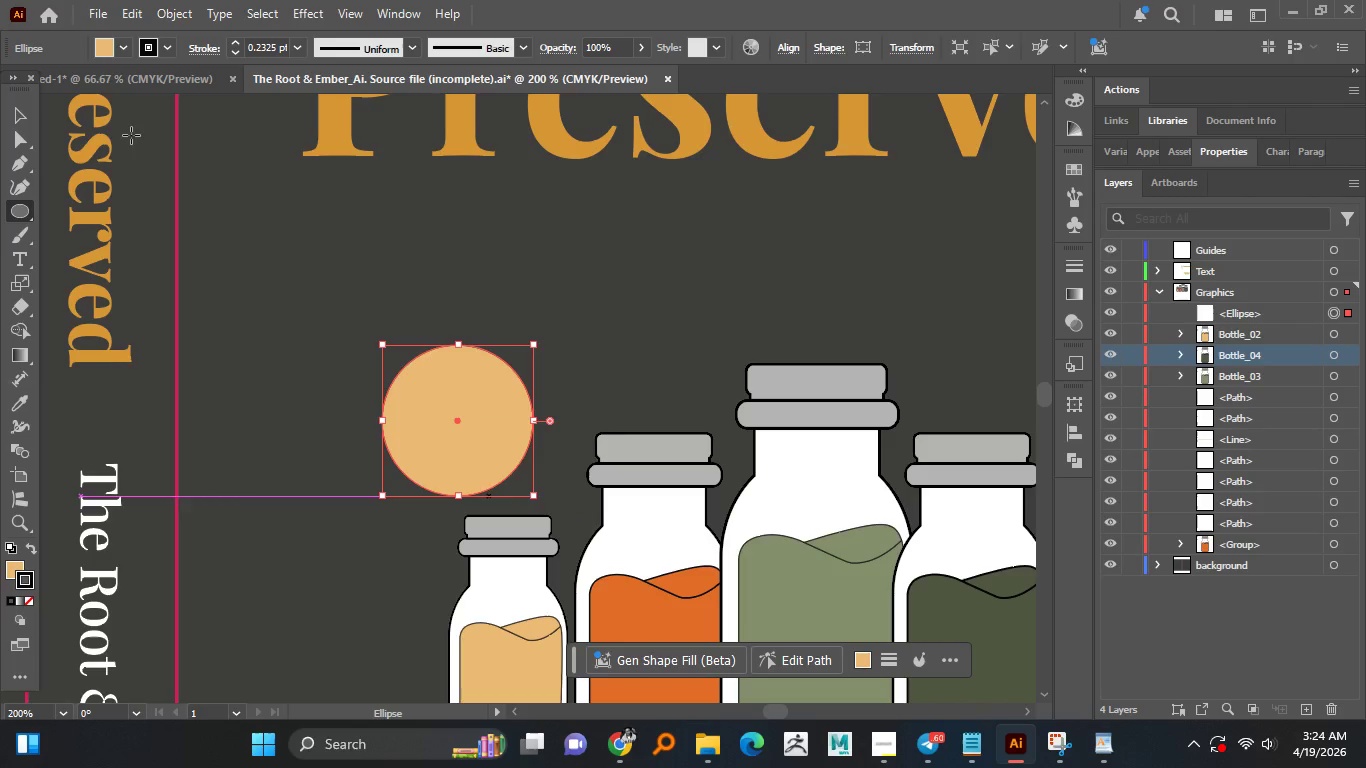 
hold_key(key=ShiftLeft, duration=1.5)
 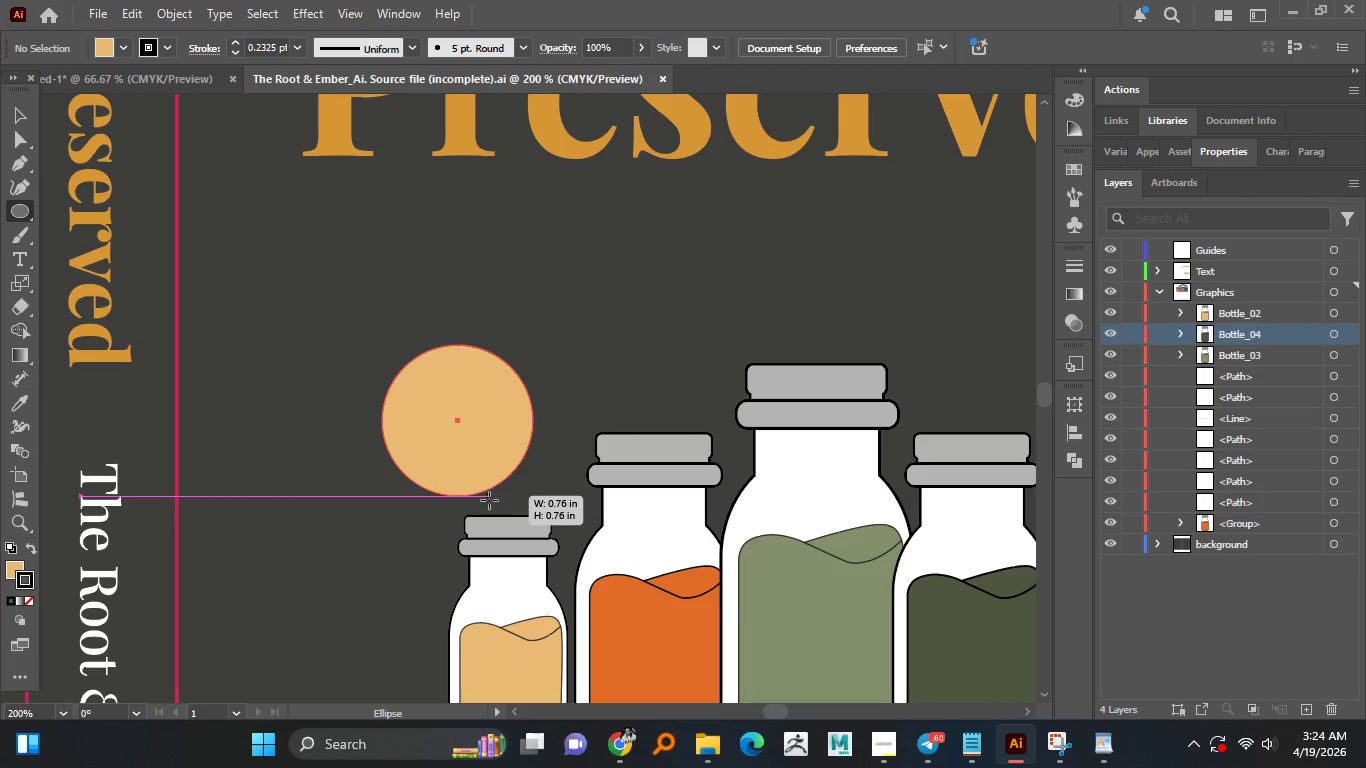 
hold_key(key=ShiftLeft, duration=0.64)
 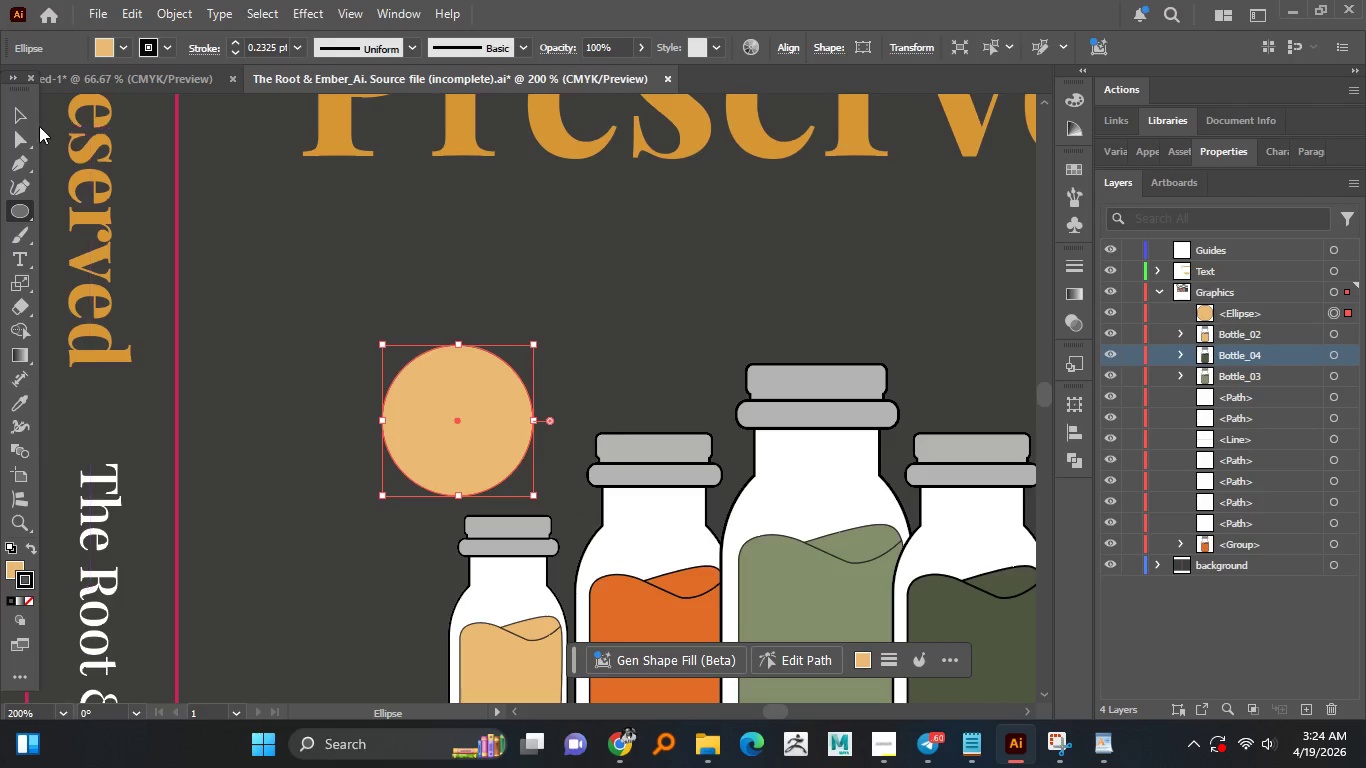 
left_click([28, 125])
 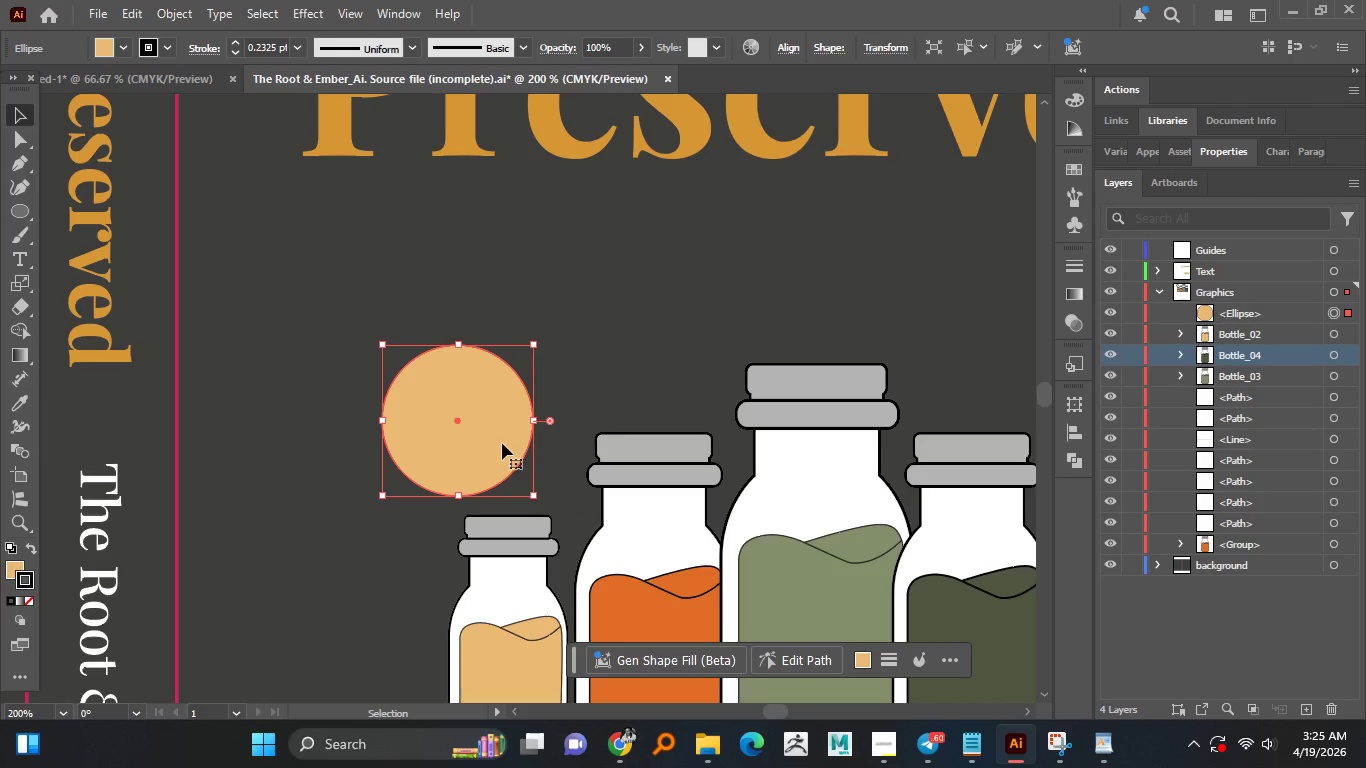 
left_click_drag(start_coordinate=[496, 428], to_coordinate=[487, 371])
 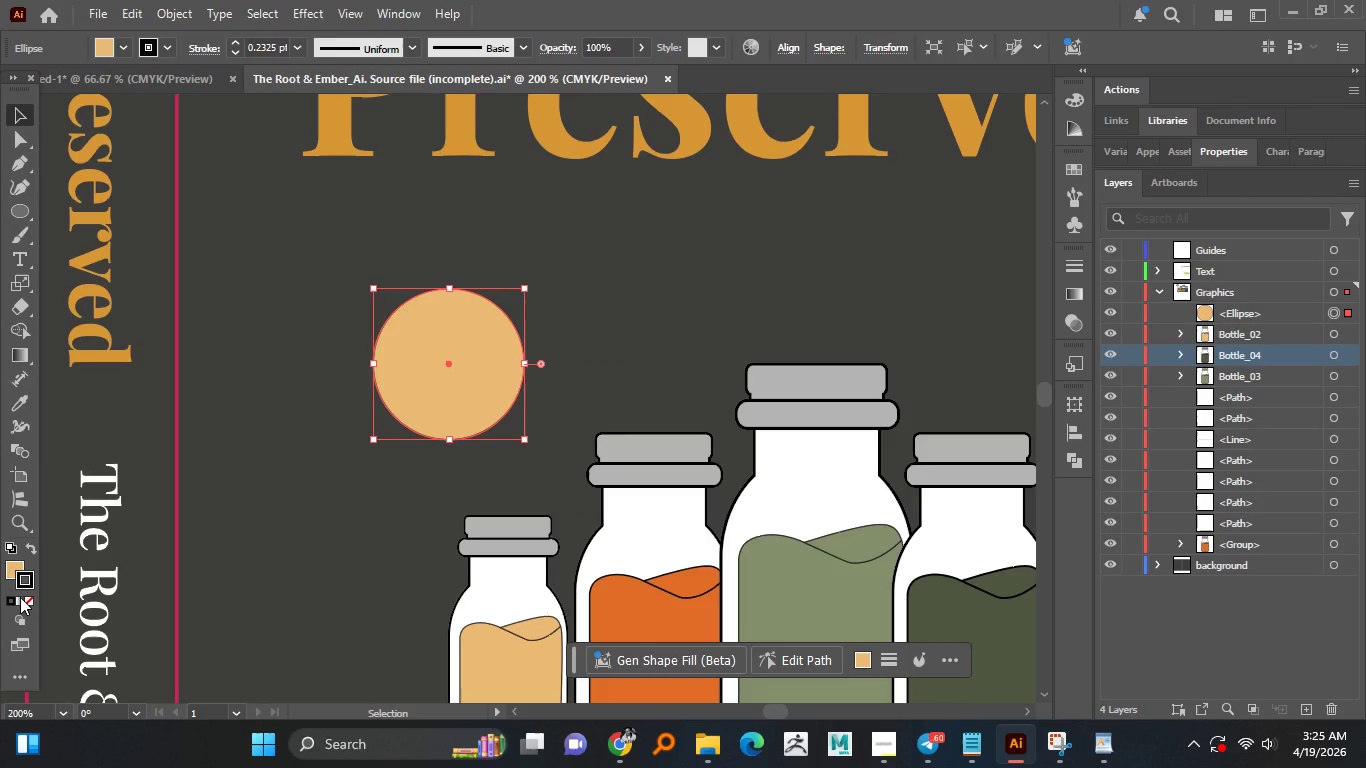 
left_click([12, 571])
 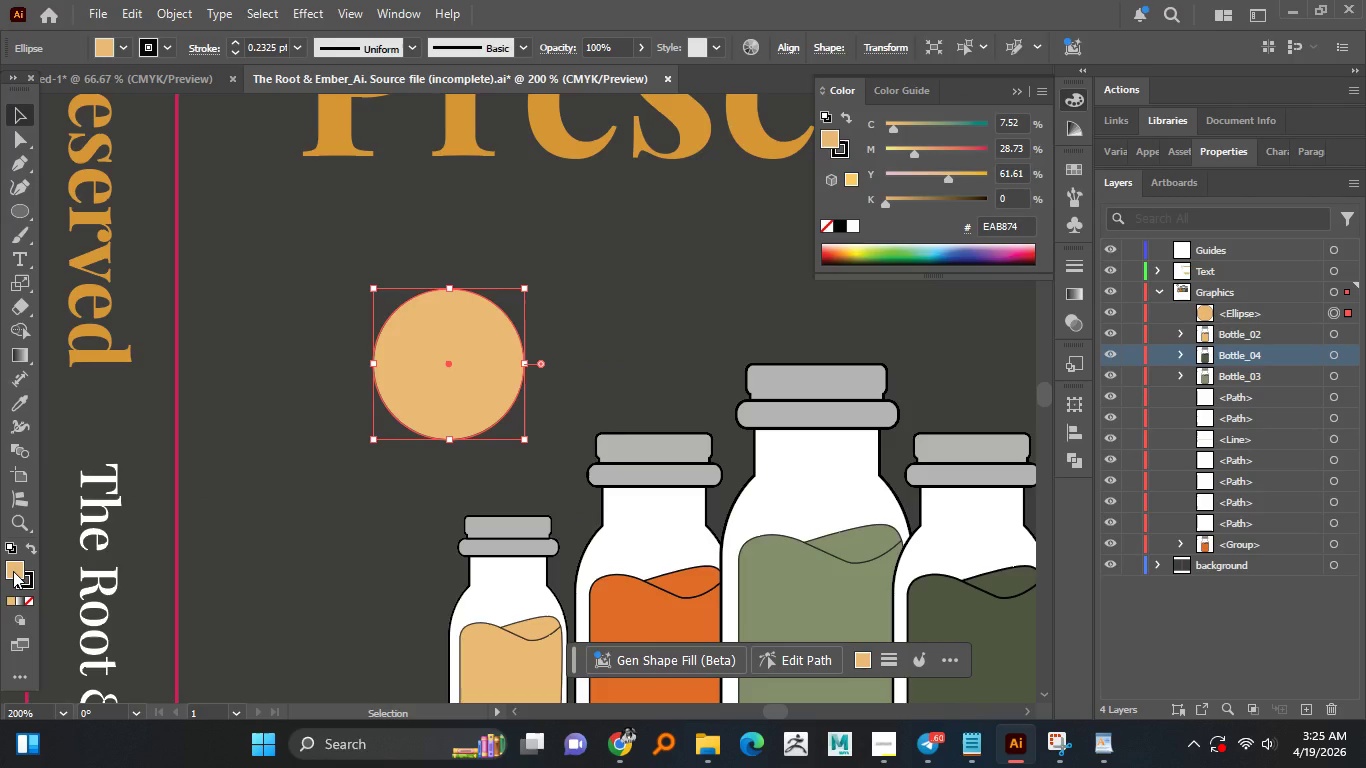 
double_click([13, 571])
 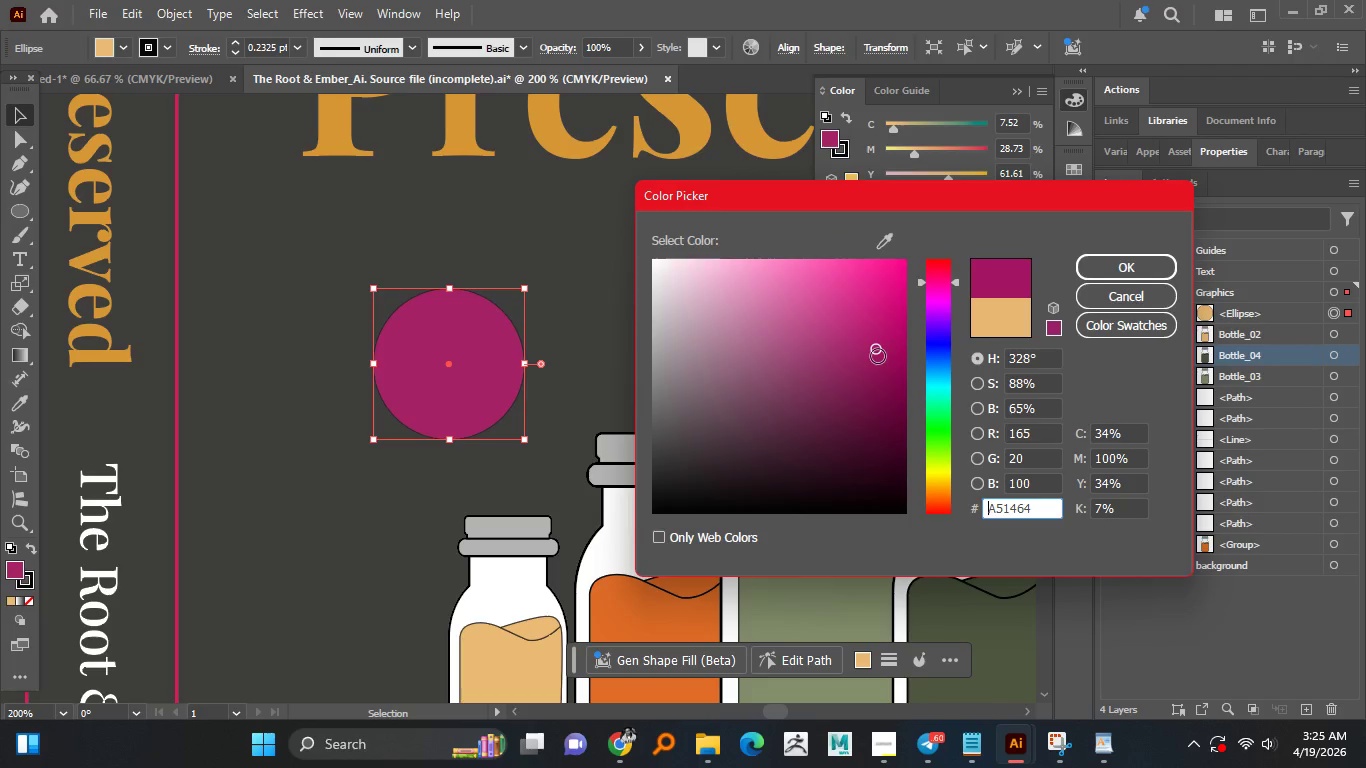 
wait(7.81)
 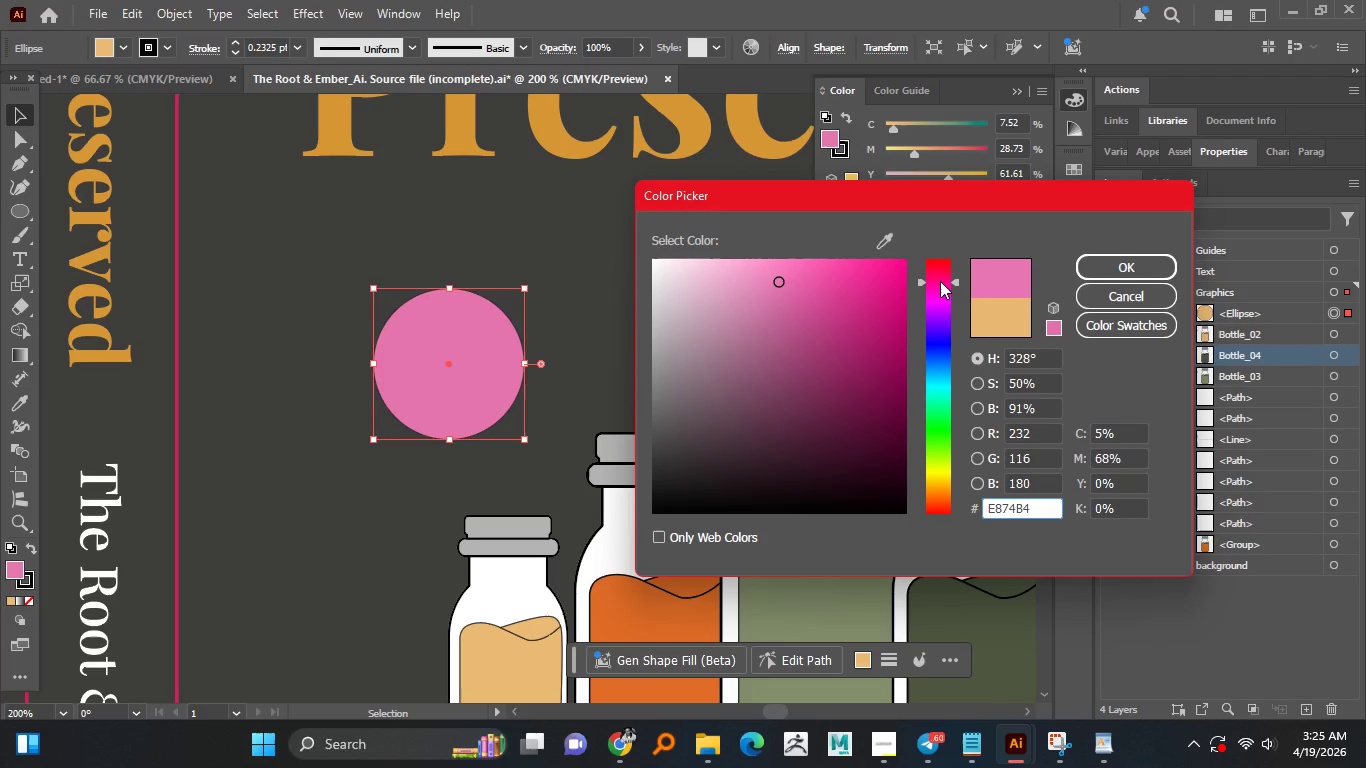 
left_click_drag(start_coordinate=[939, 283], to_coordinate=[941, 274])
 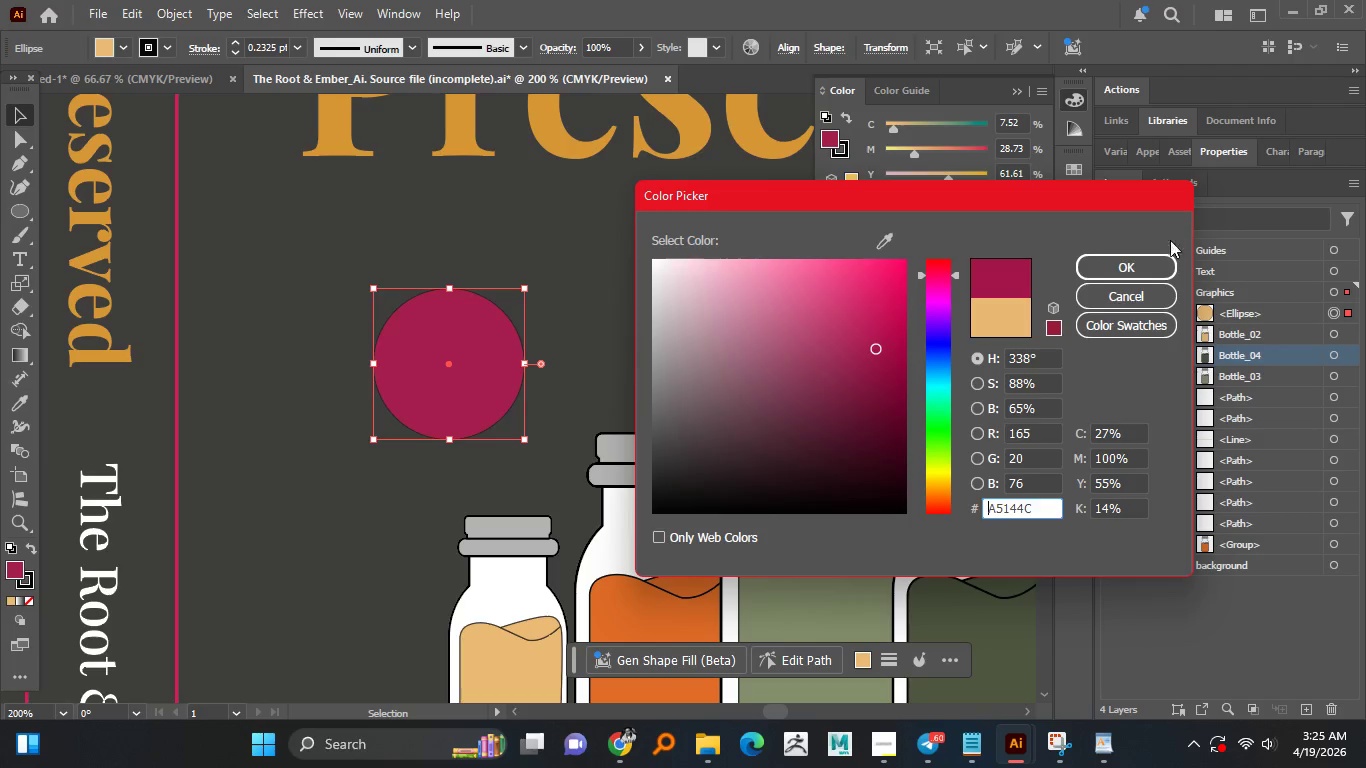 
wait(6.81)
 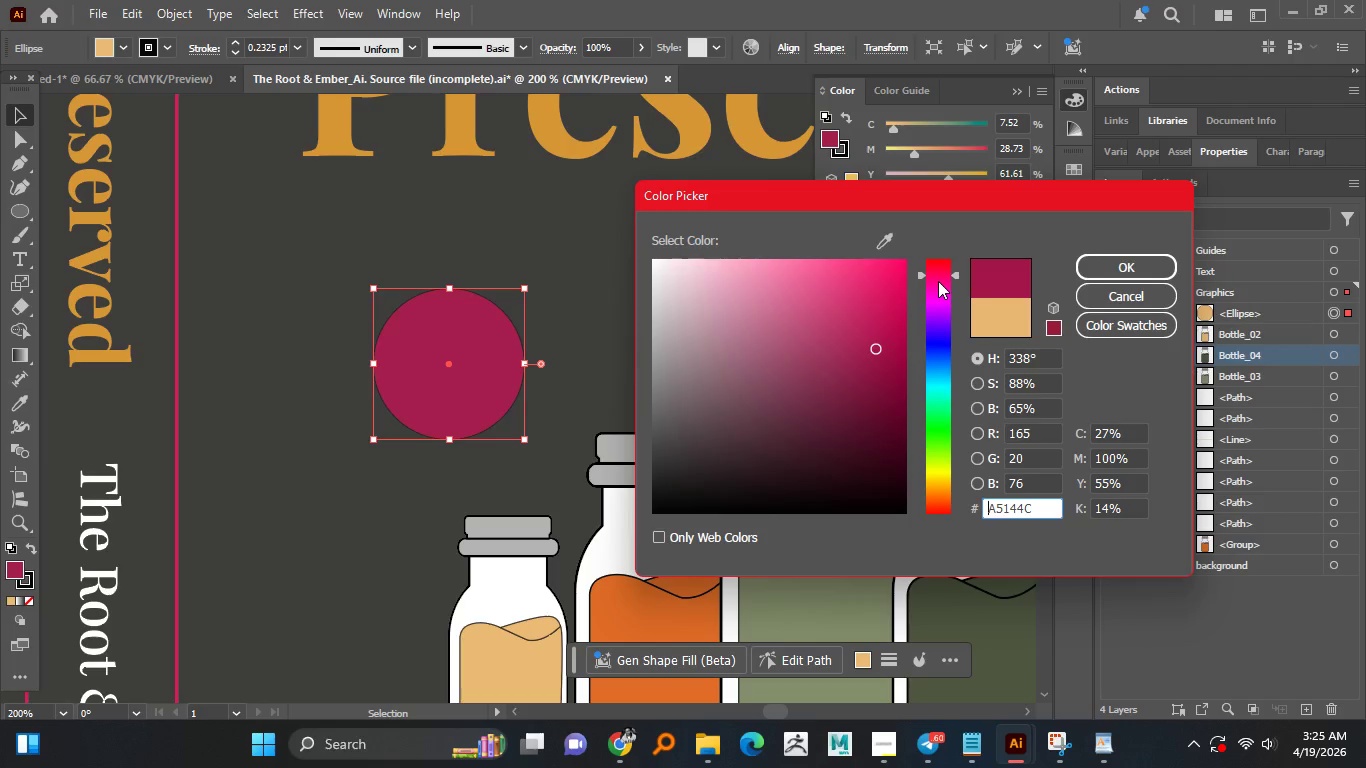 
left_click([1116, 268])
 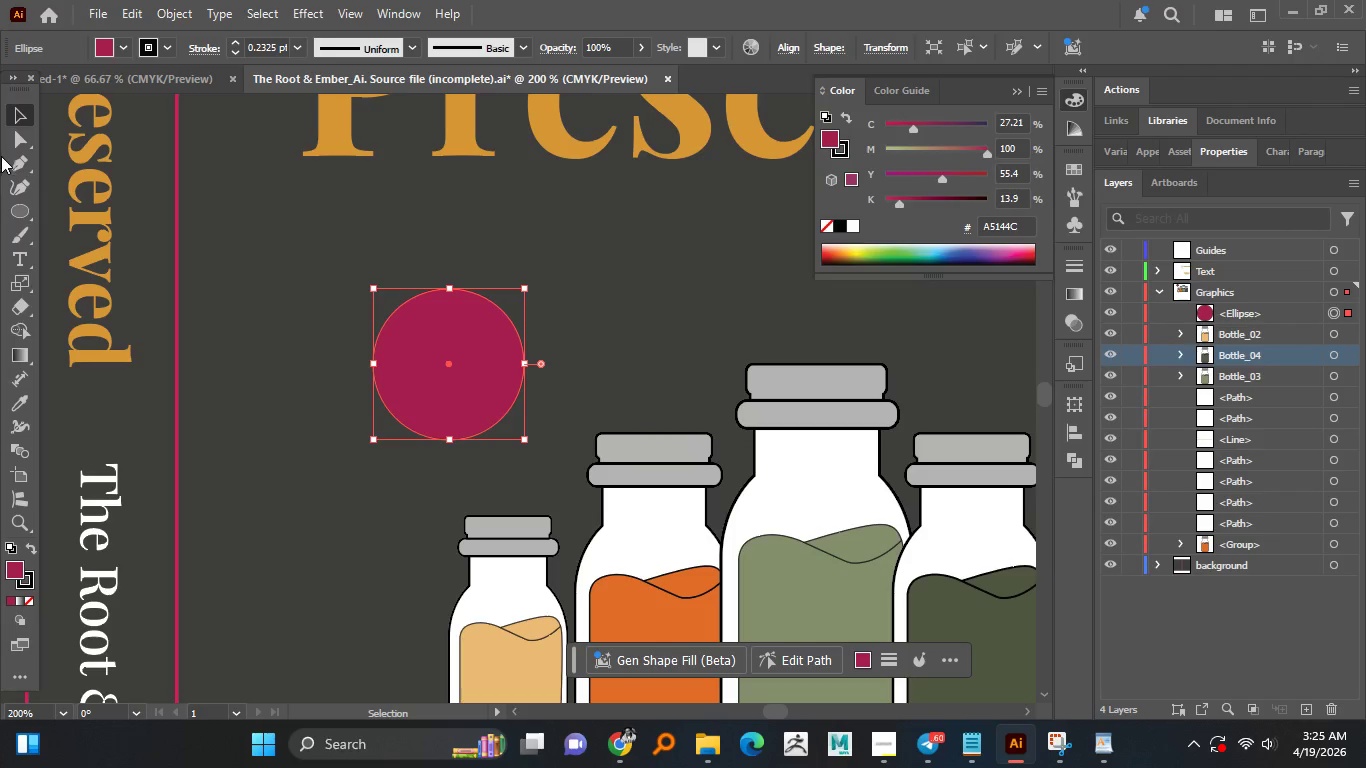 
left_click([16, 193])
 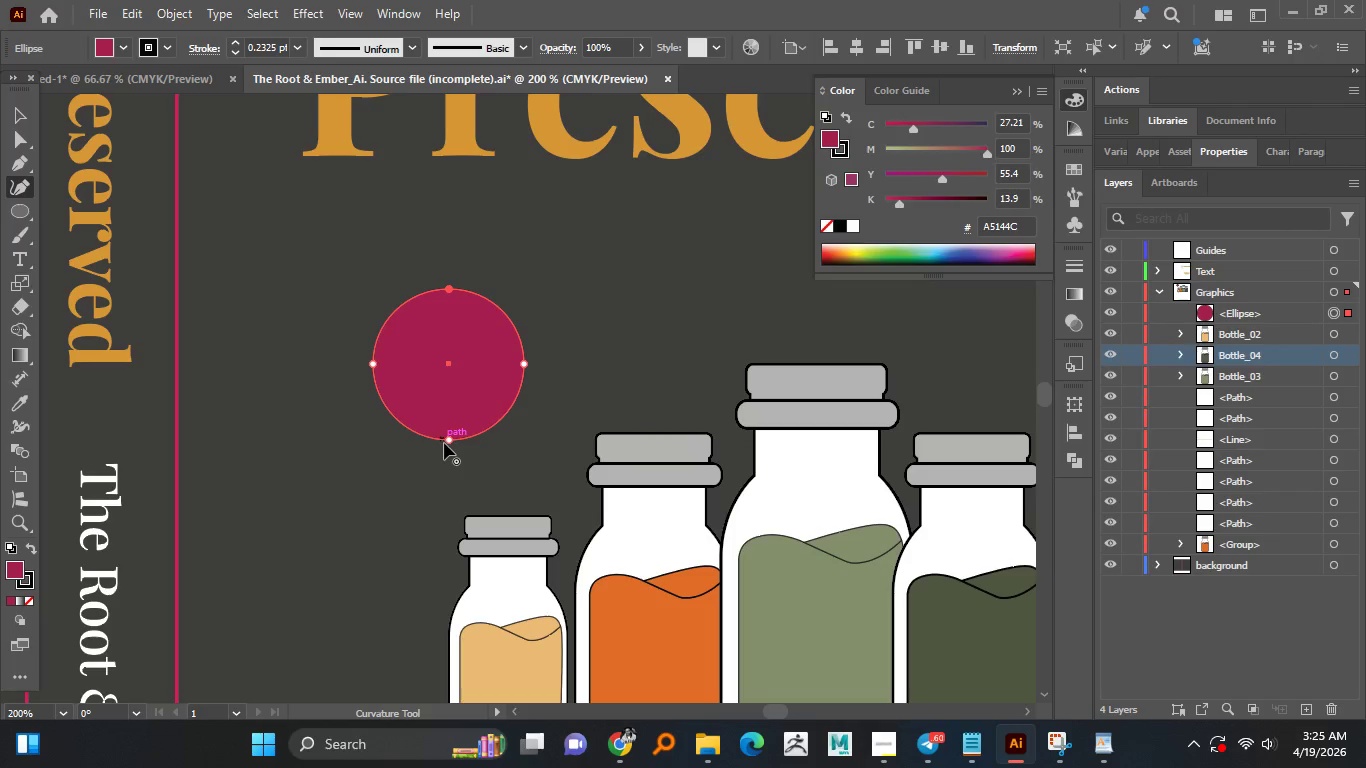 
left_click_drag(start_coordinate=[450, 444], to_coordinate=[449, 456])
 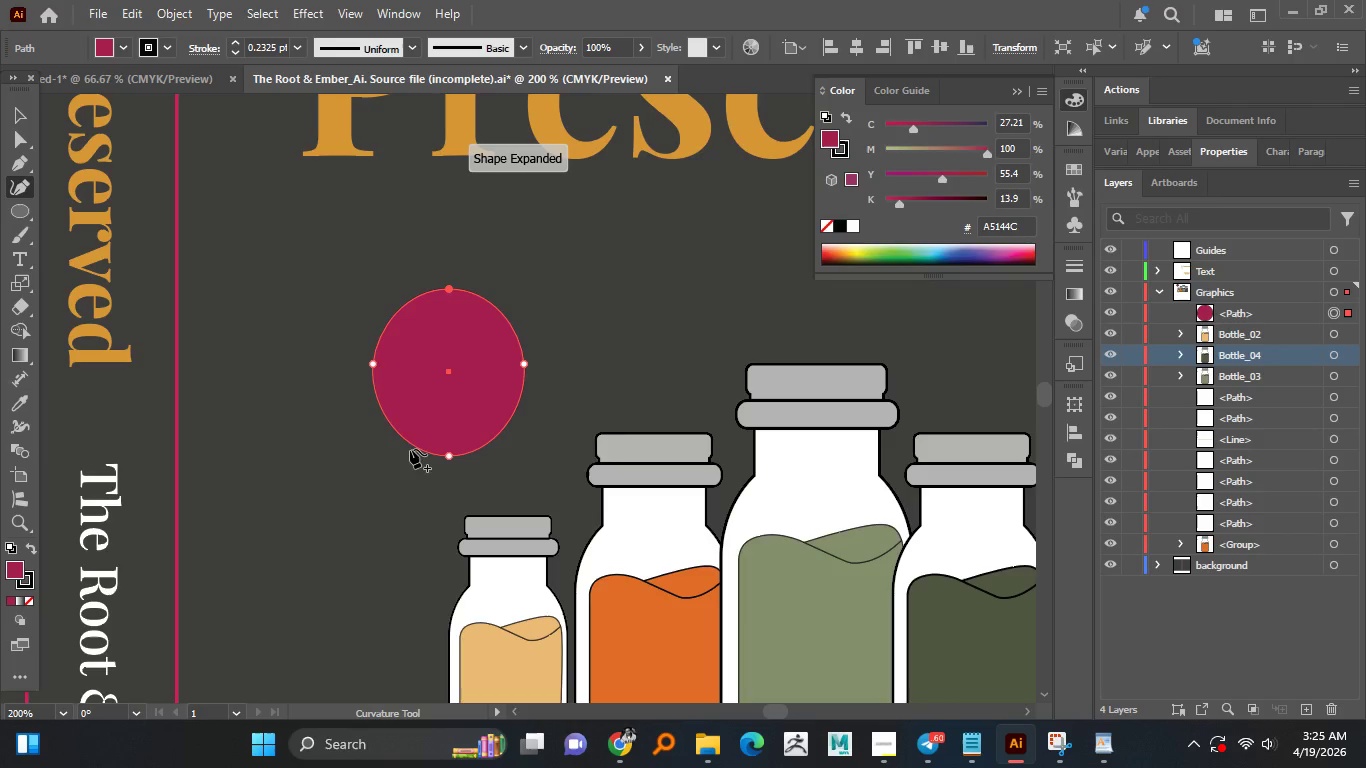 
left_click_drag(start_coordinate=[416, 449], to_coordinate=[424, 430])
 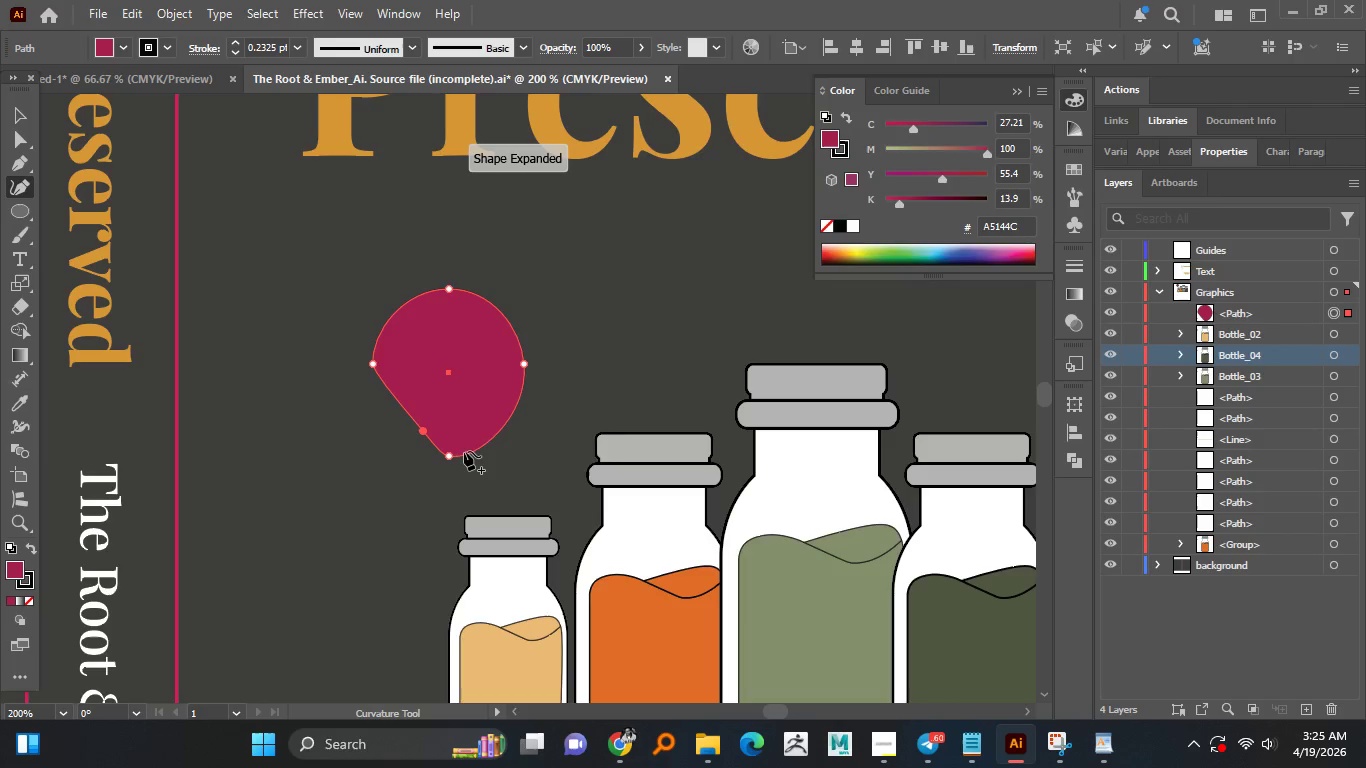 
left_click_drag(start_coordinate=[469, 454], to_coordinate=[460, 442])
 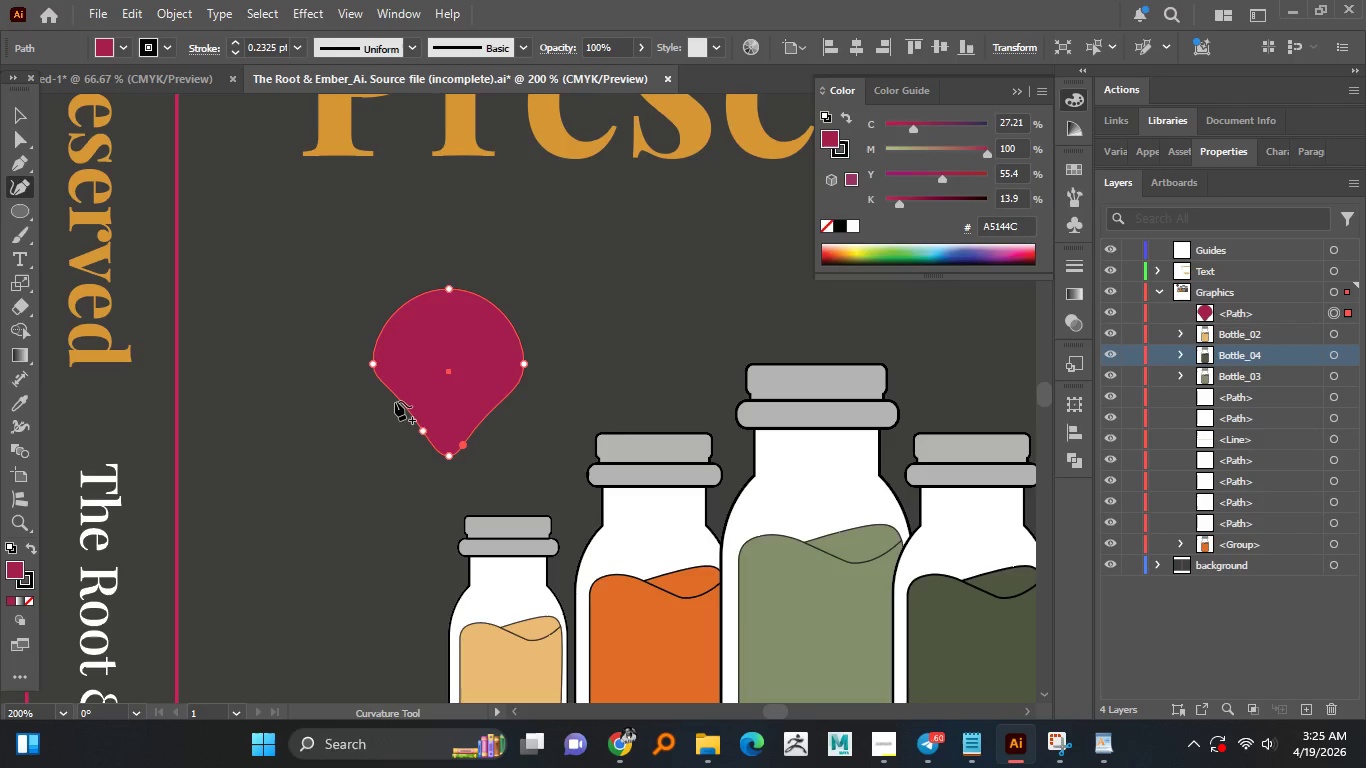 
left_click_drag(start_coordinate=[397, 400], to_coordinate=[385, 425])
 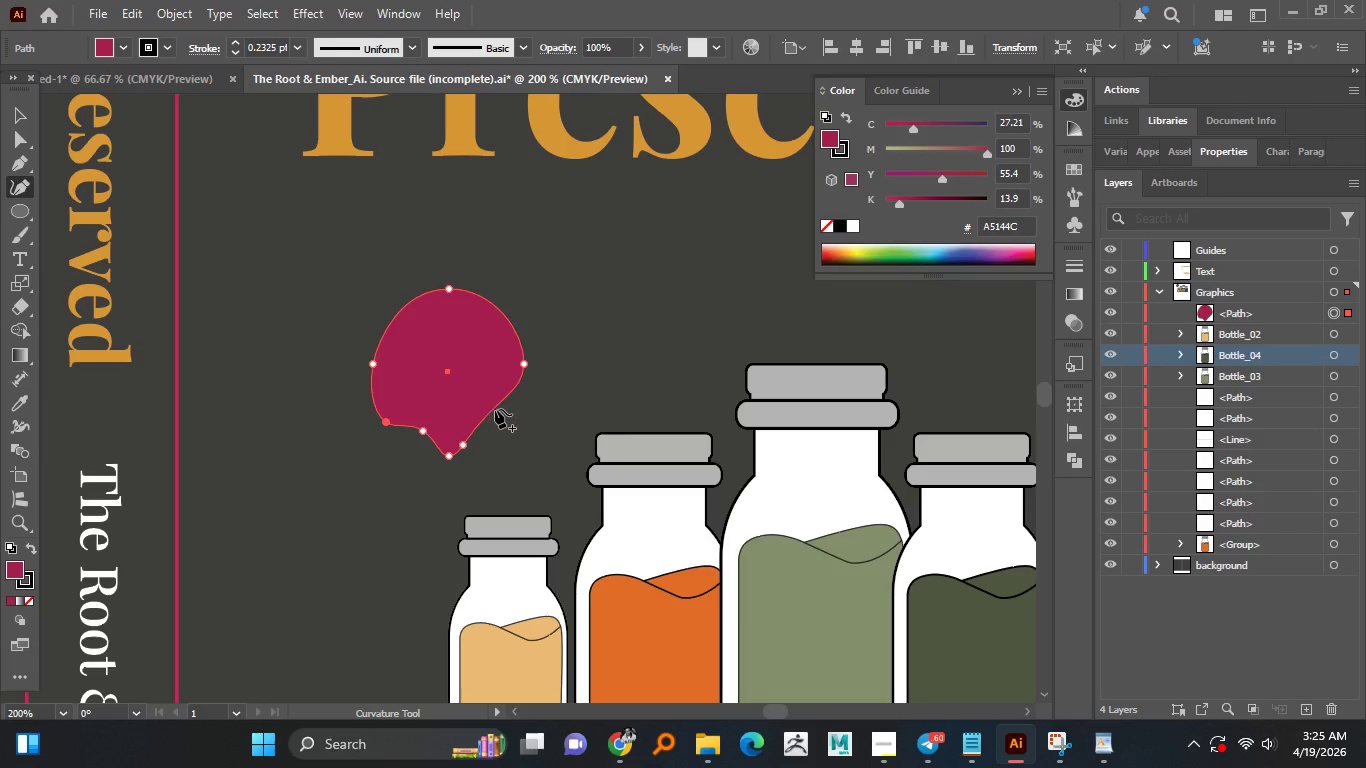 
left_click_drag(start_coordinate=[497, 407], to_coordinate=[503, 424])
 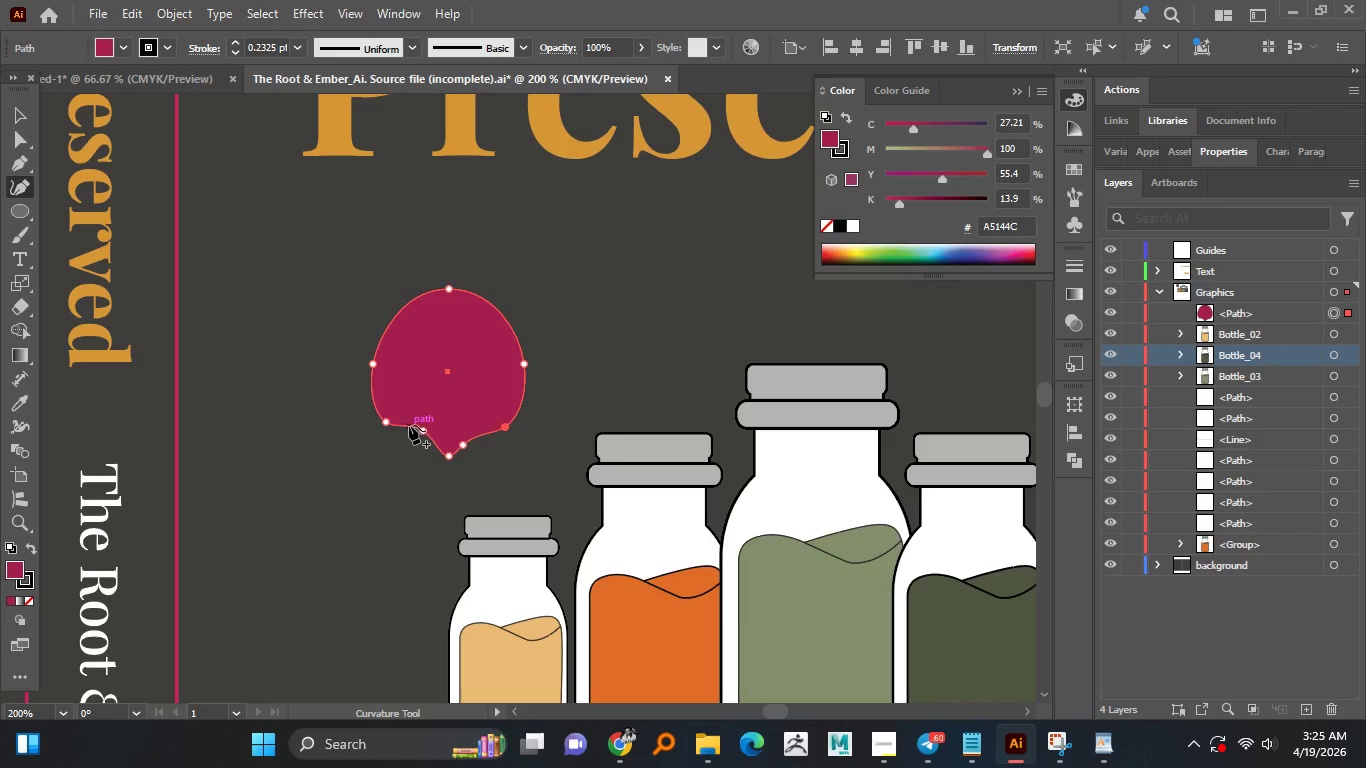 
left_click_drag(start_coordinate=[419, 428], to_coordinate=[439, 440])
 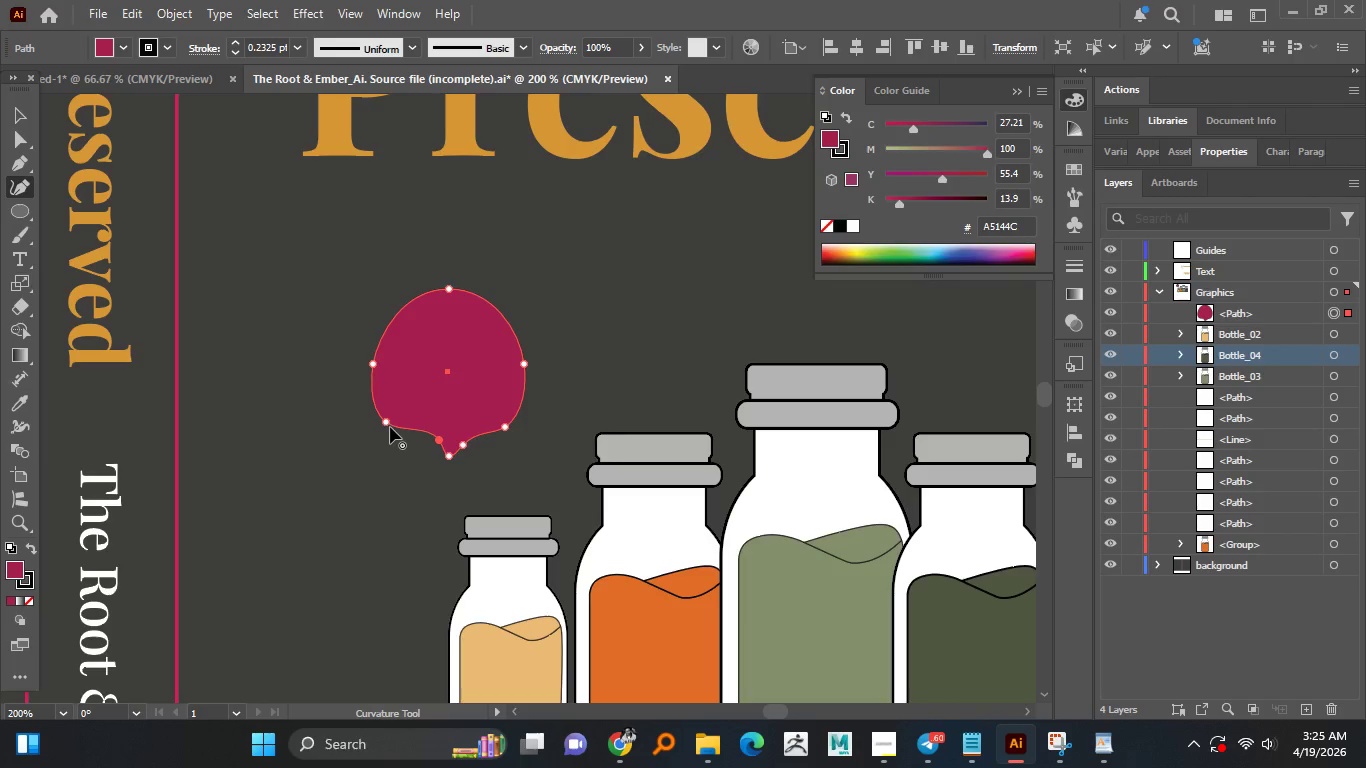 
left_click_drag(start_coordinate=[389, 425], to_coordinate=[411, 436])
 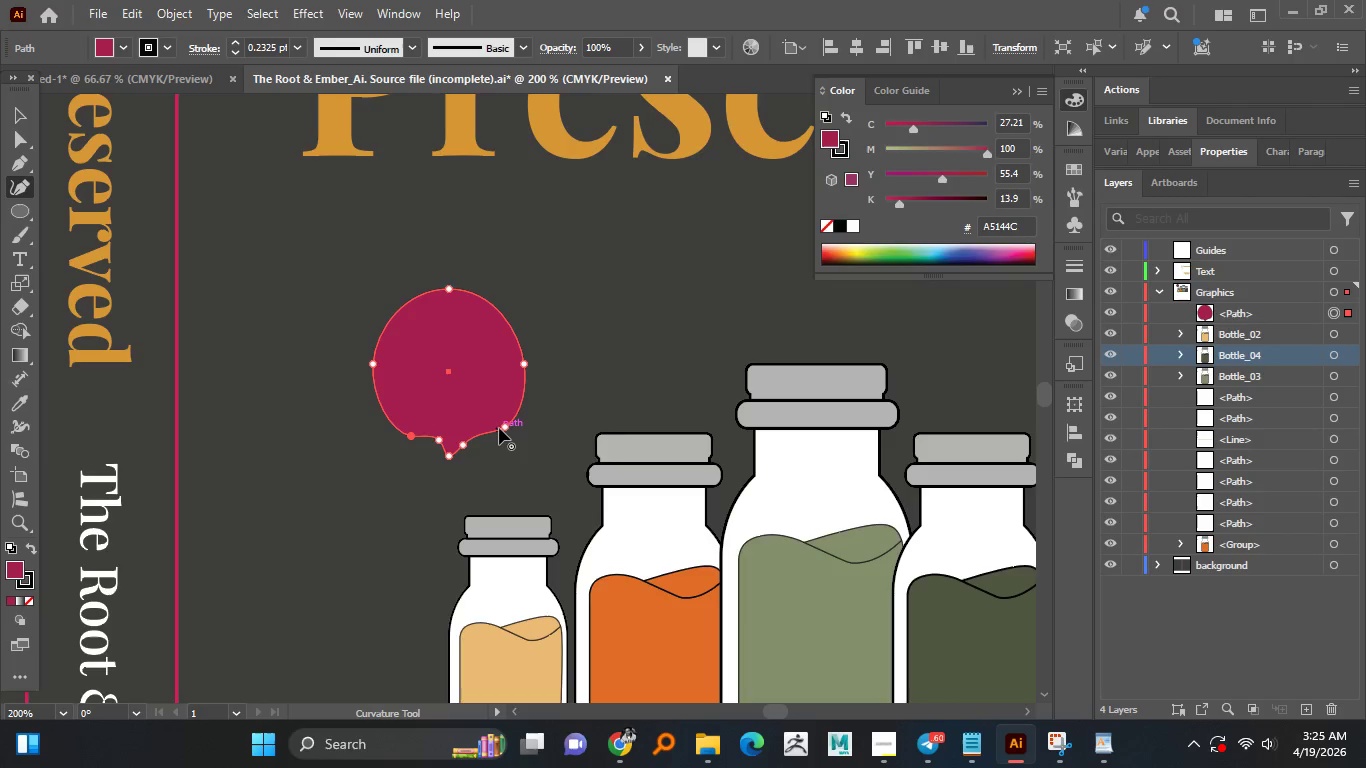 
left_click_drag(start_coordinate=[499, 428], to_coordinate=[479, 441])
 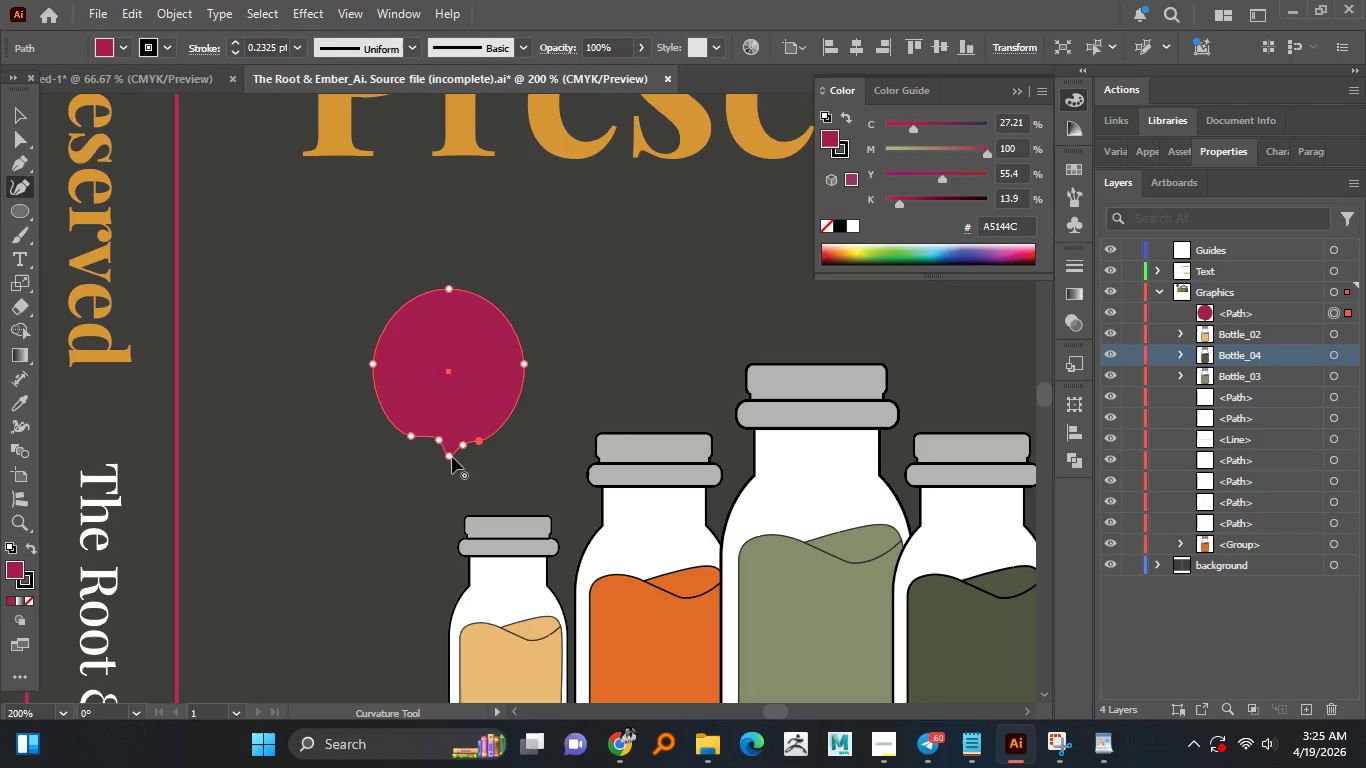 
left_click_drag(start_coordinate=[450, 457], to_coordinate=[443, 490])
 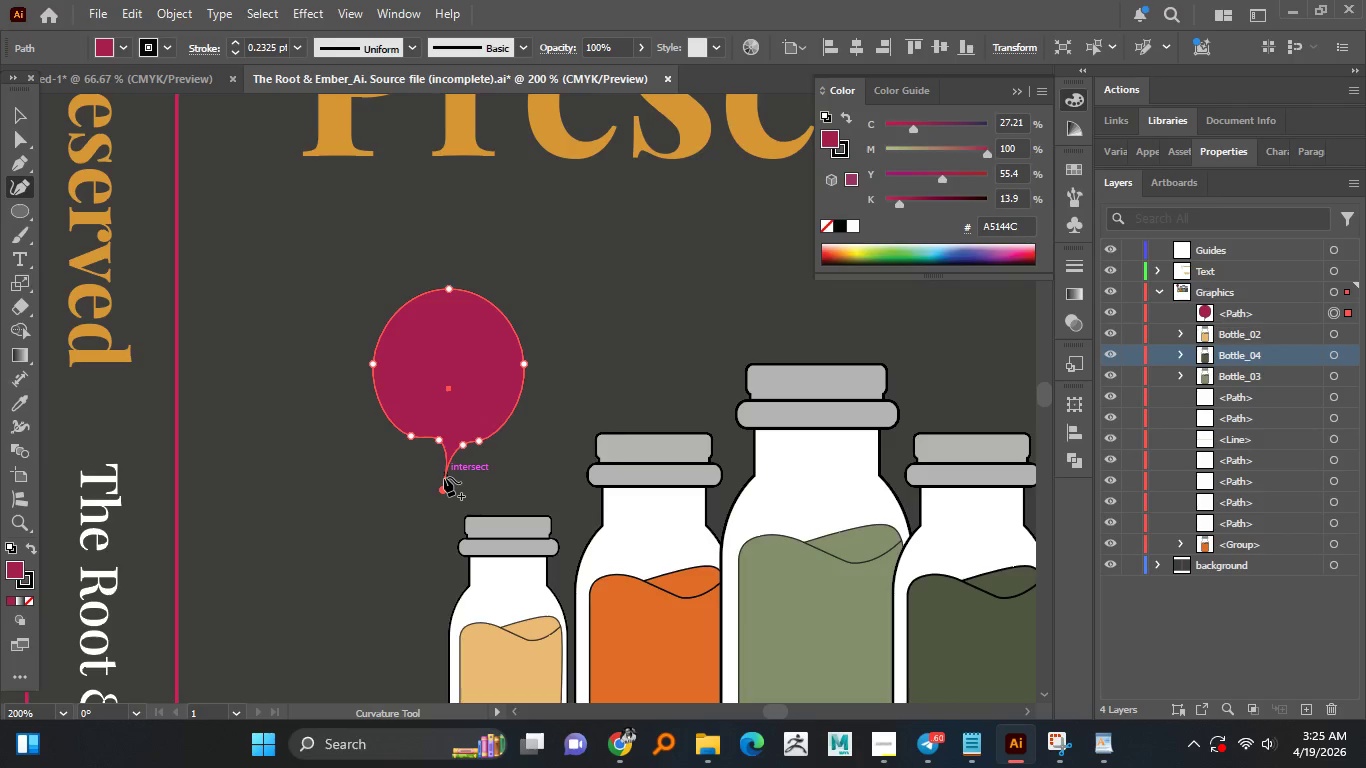 
hold_key(key=AltLeft, duration=0.83)
 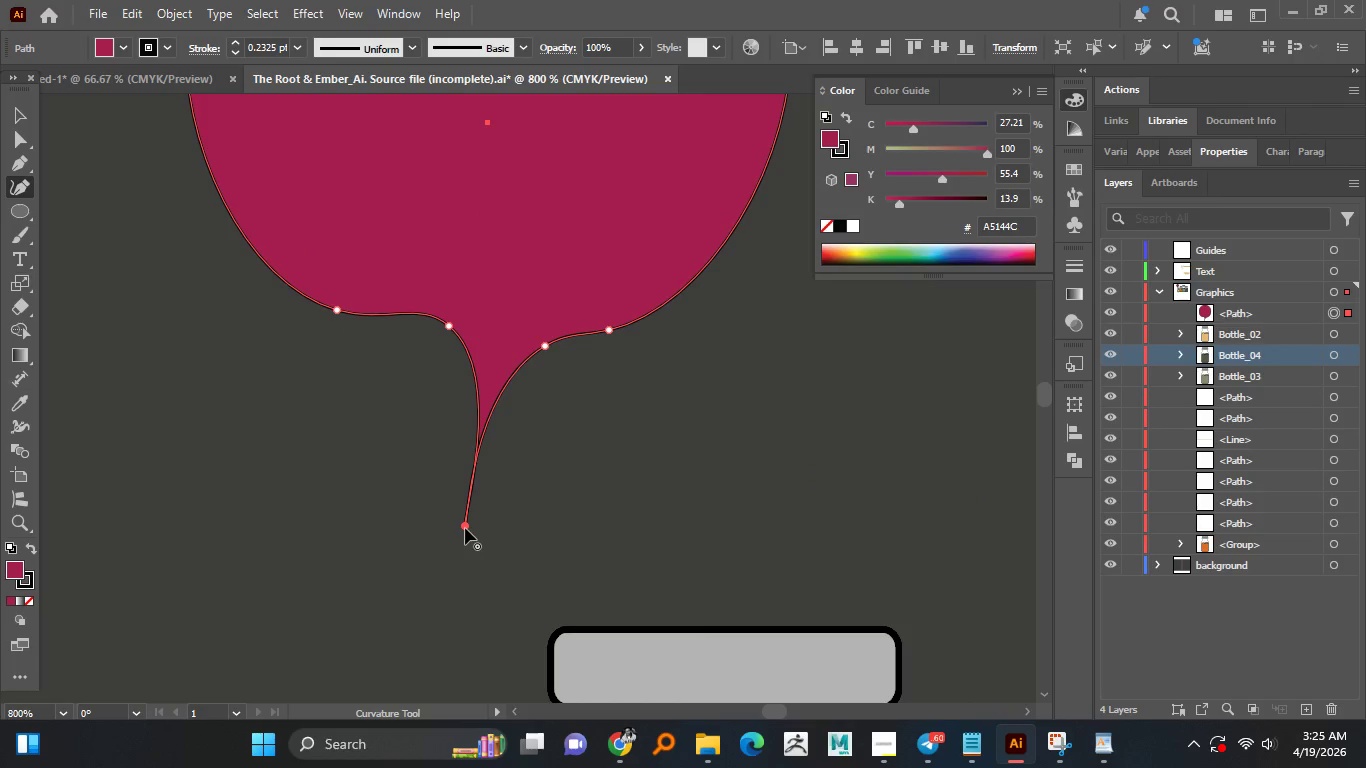 
hold_key(key=AltLeft, duration=3.3)
 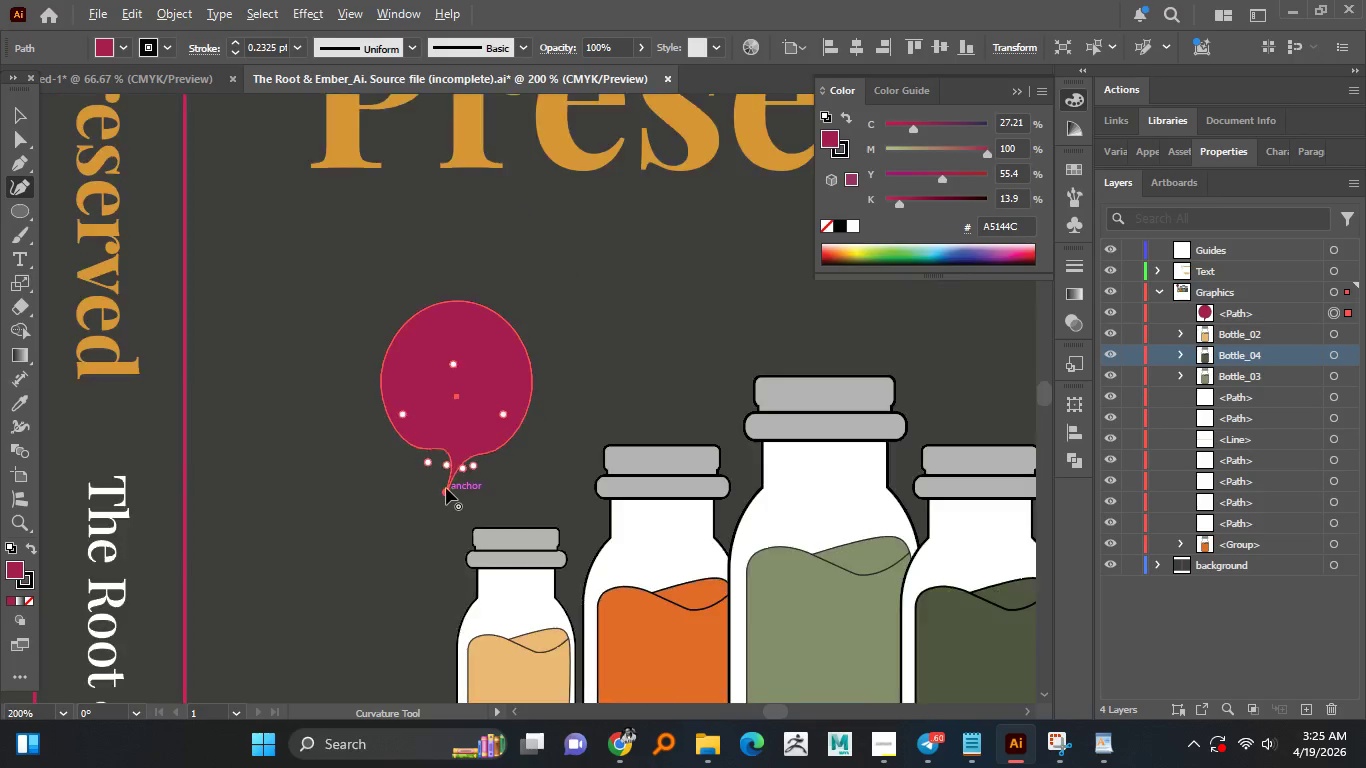 
scroll: coordinate [437, 481], scroll_direction: up, amount: 4.0
 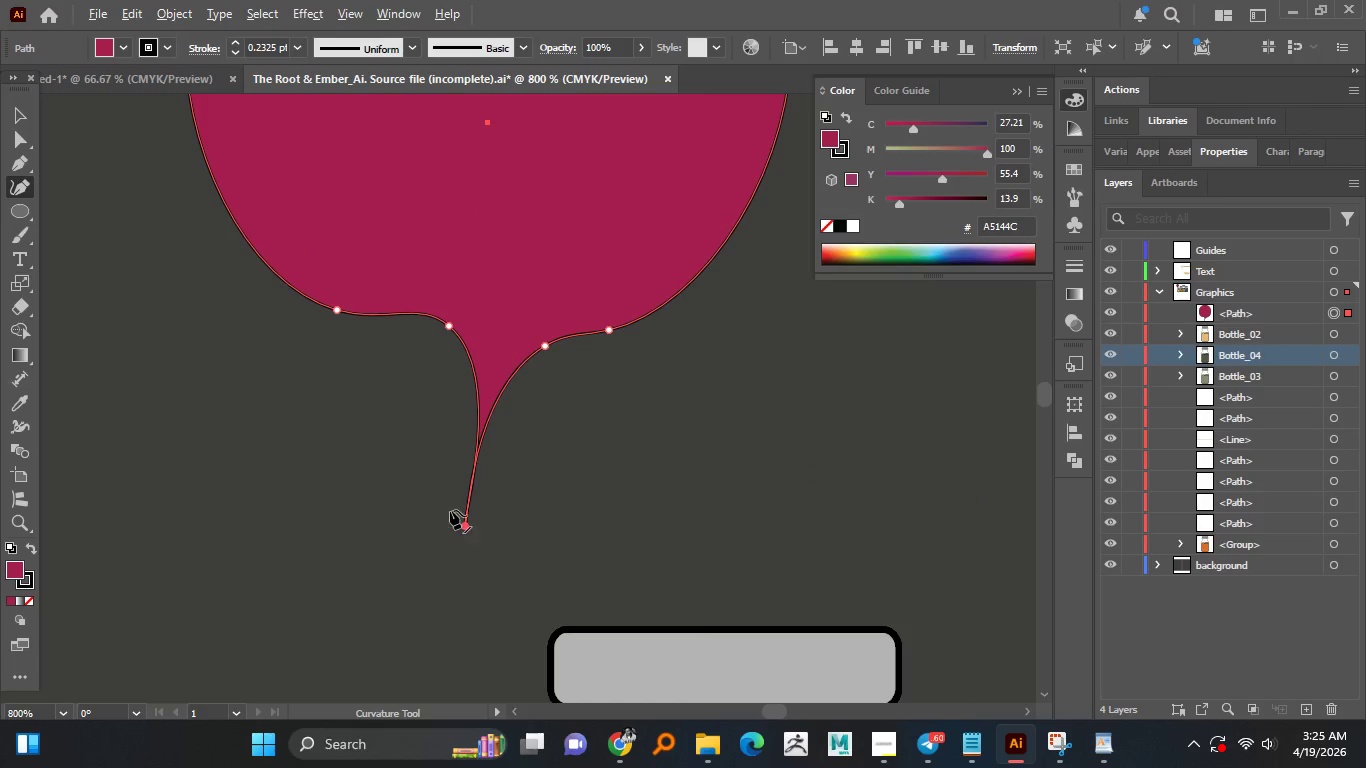 
left_click_drag(start_coordinate=[465, 528], to_coordinate=[446, 491])
 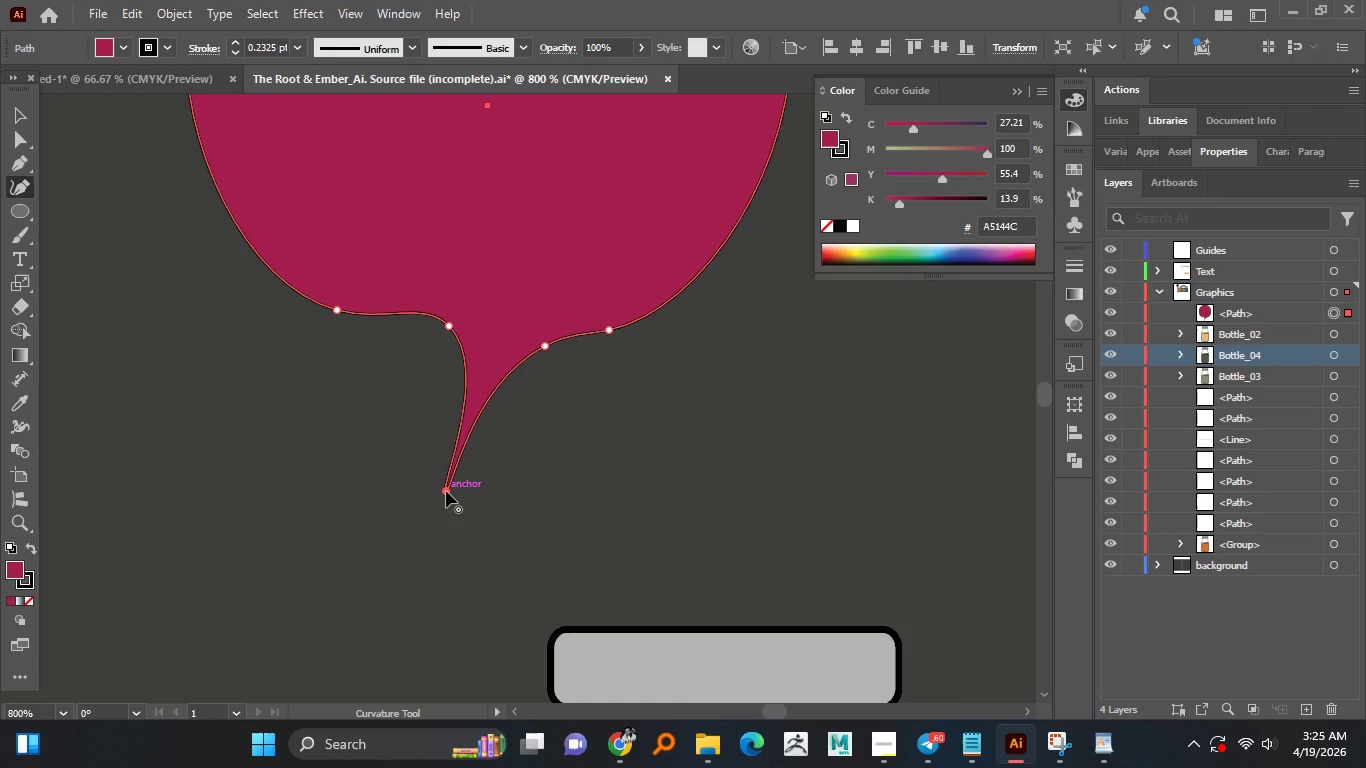 
hold_key(key=AltLeft, duration=0.8)
 